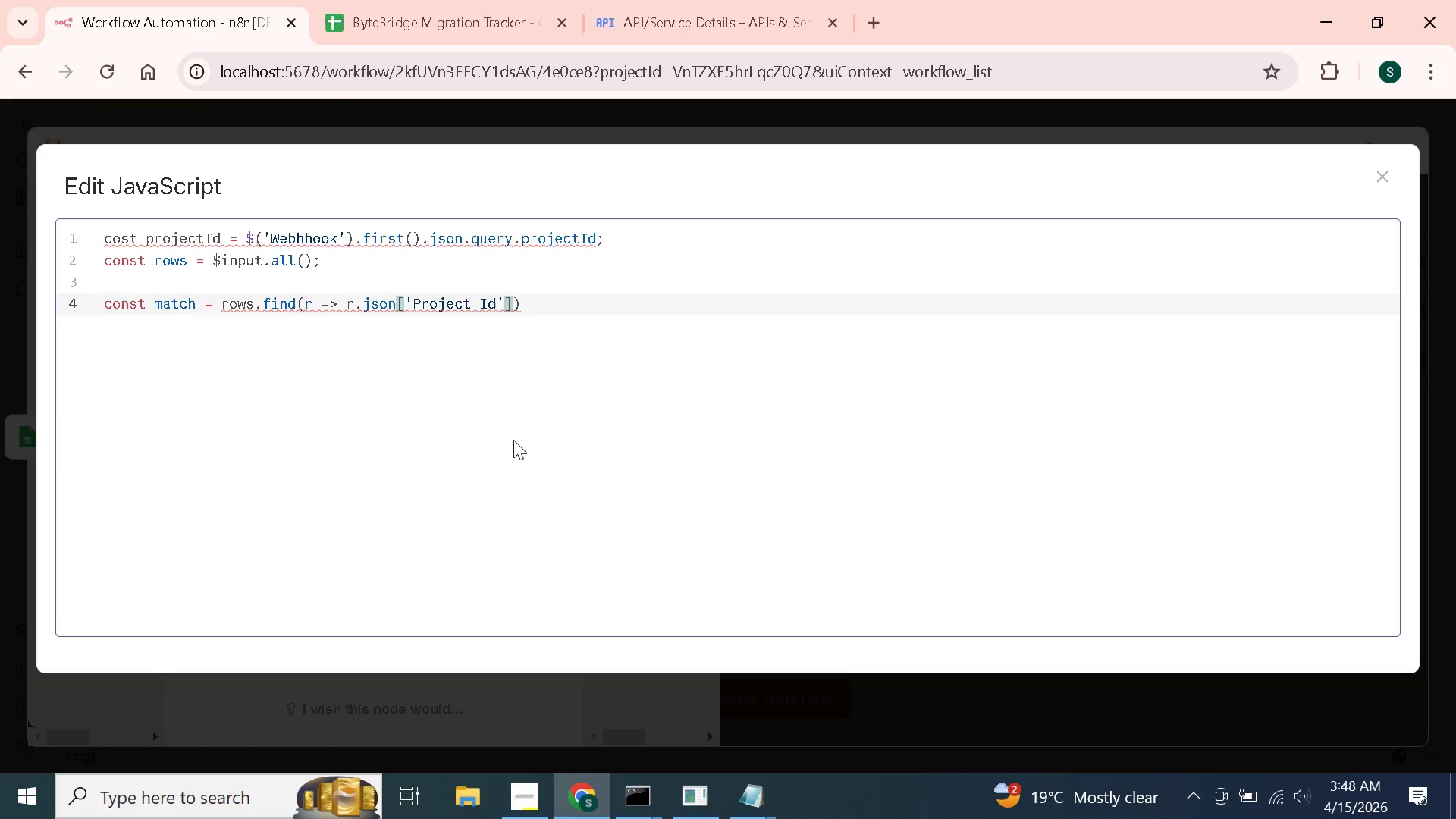 
key(ArrowLeft)
 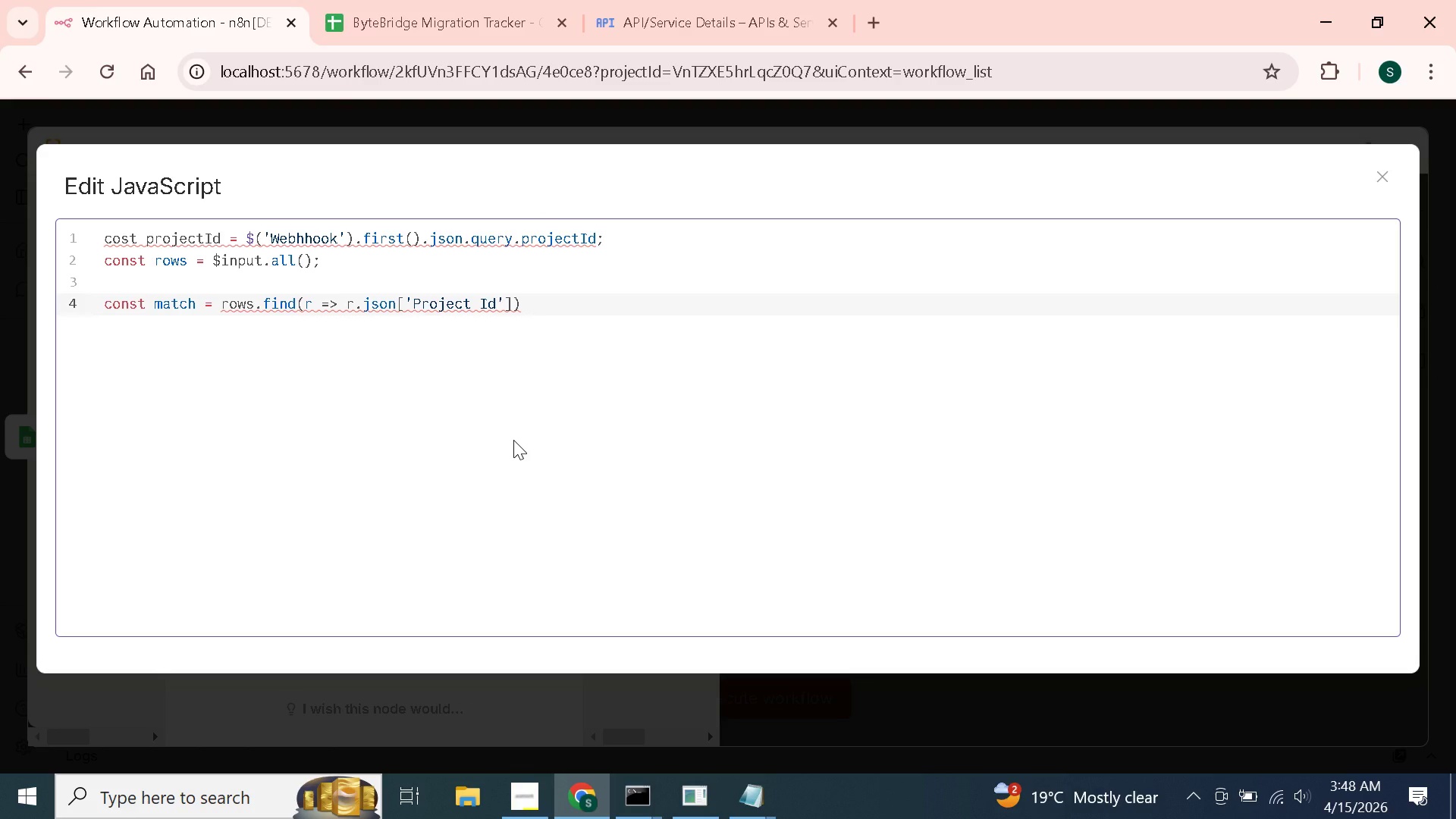 
key(Backspace)
 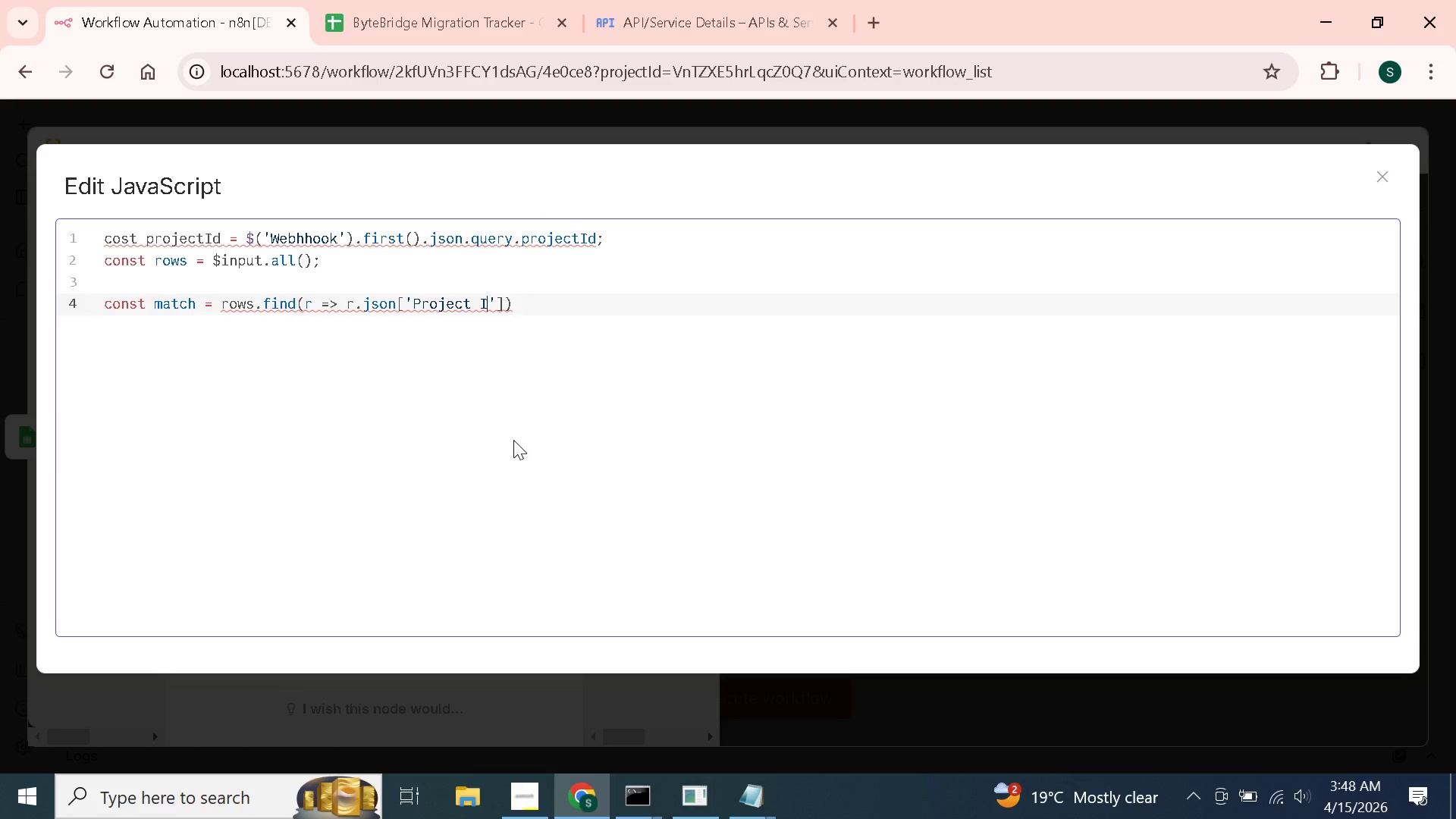 
key(Shift+D)
 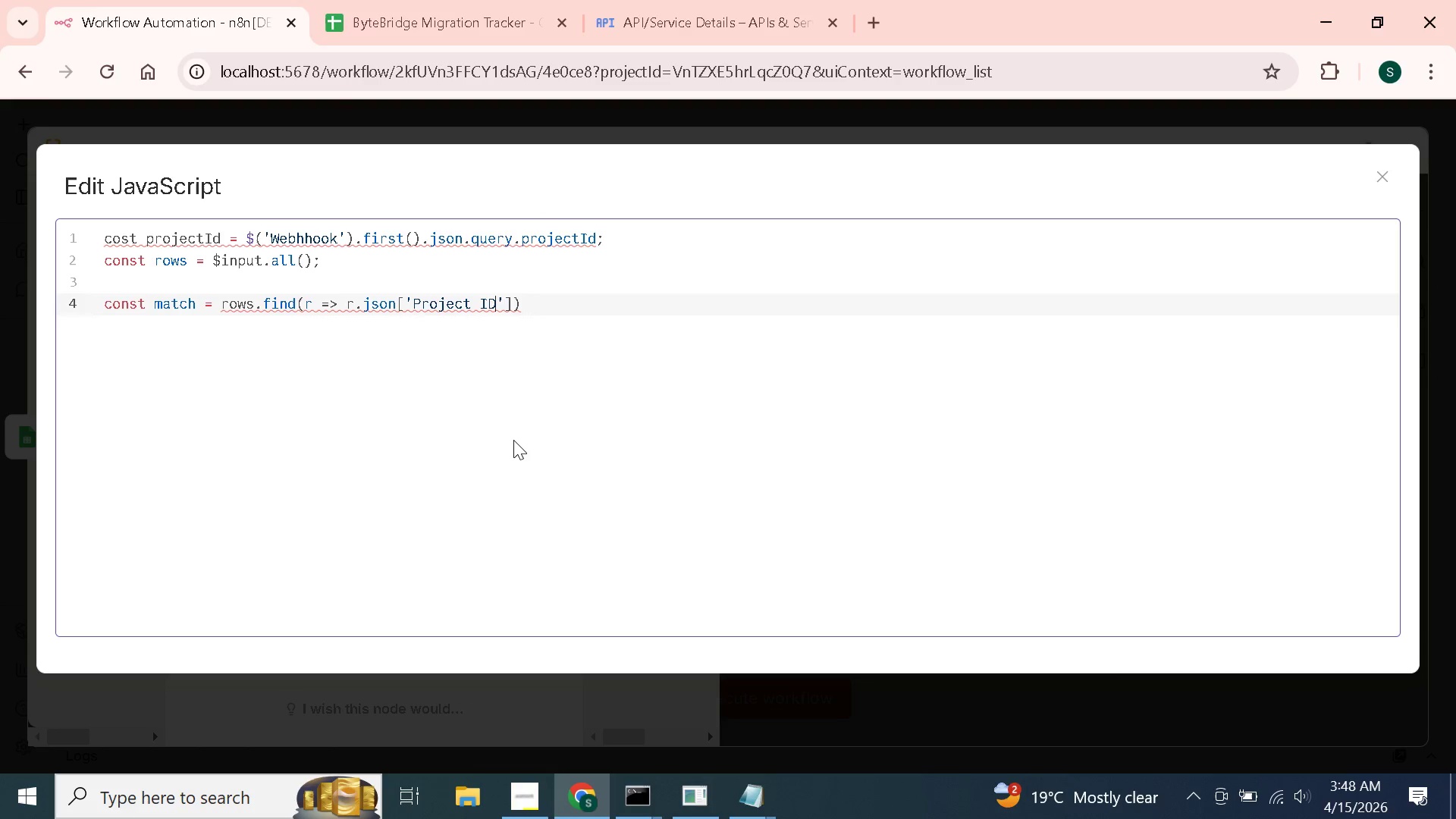 
key(ArrowRight)
 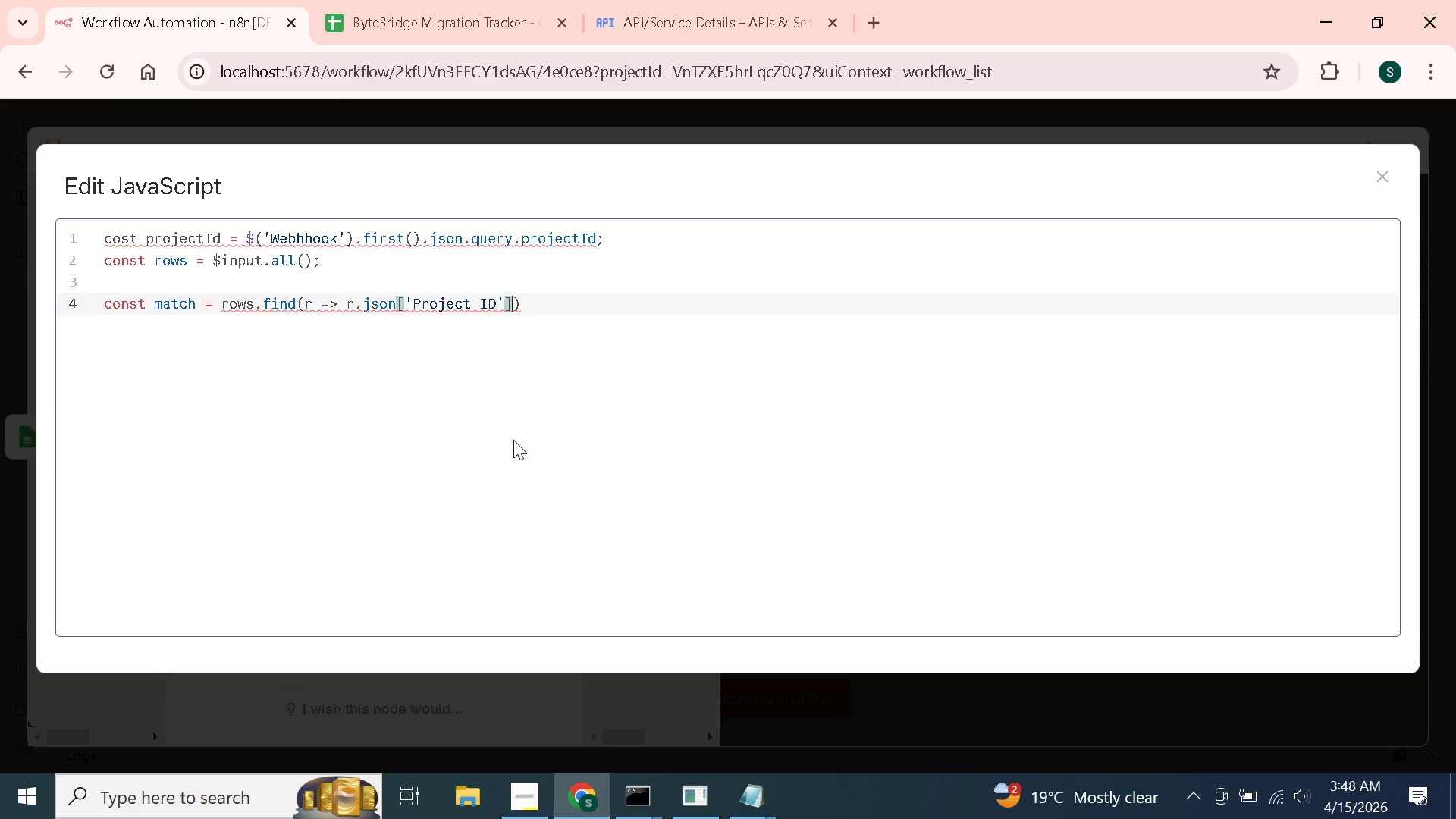 
key(ArrowRight)
 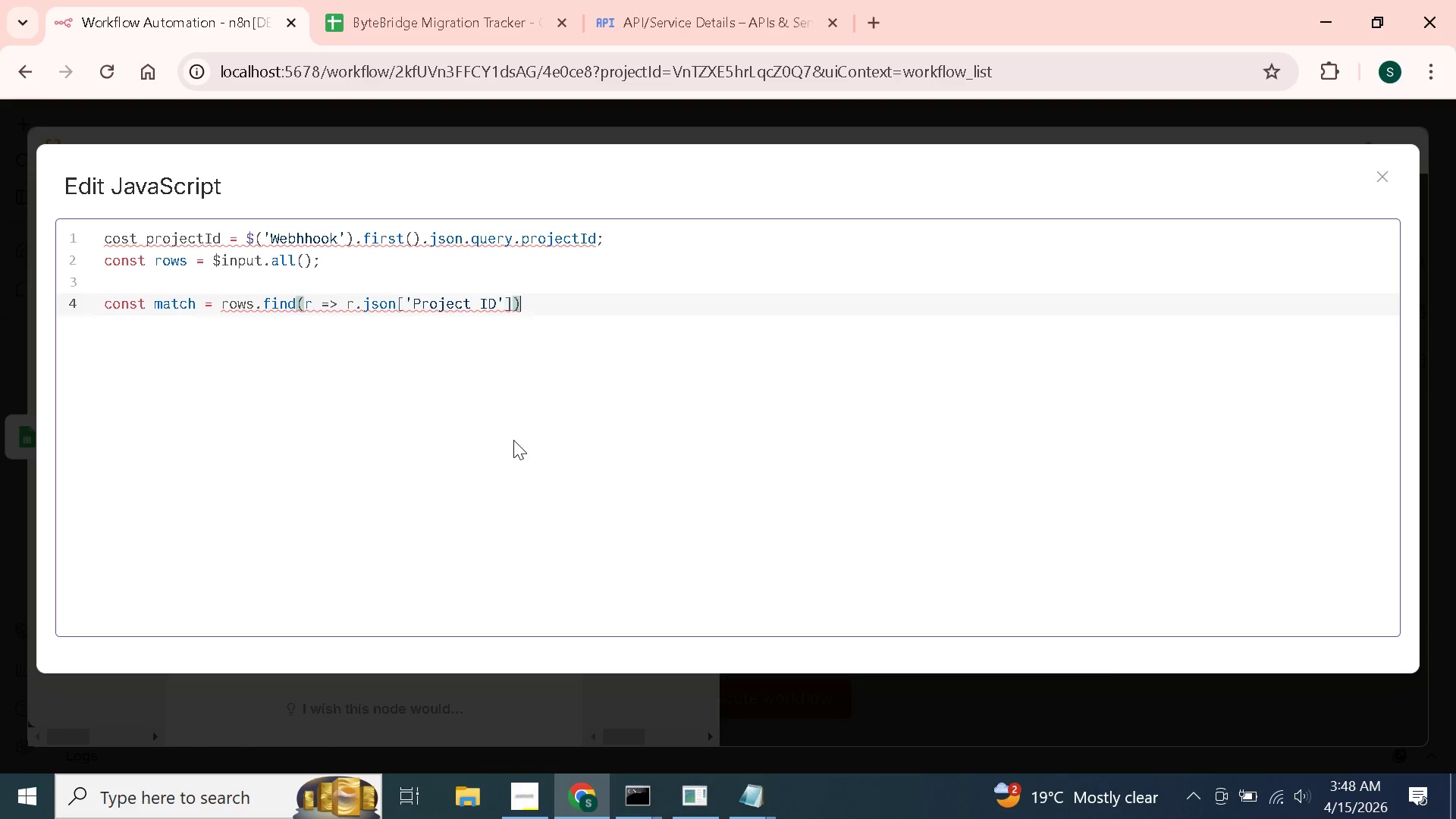 
key(ArrowRight)
 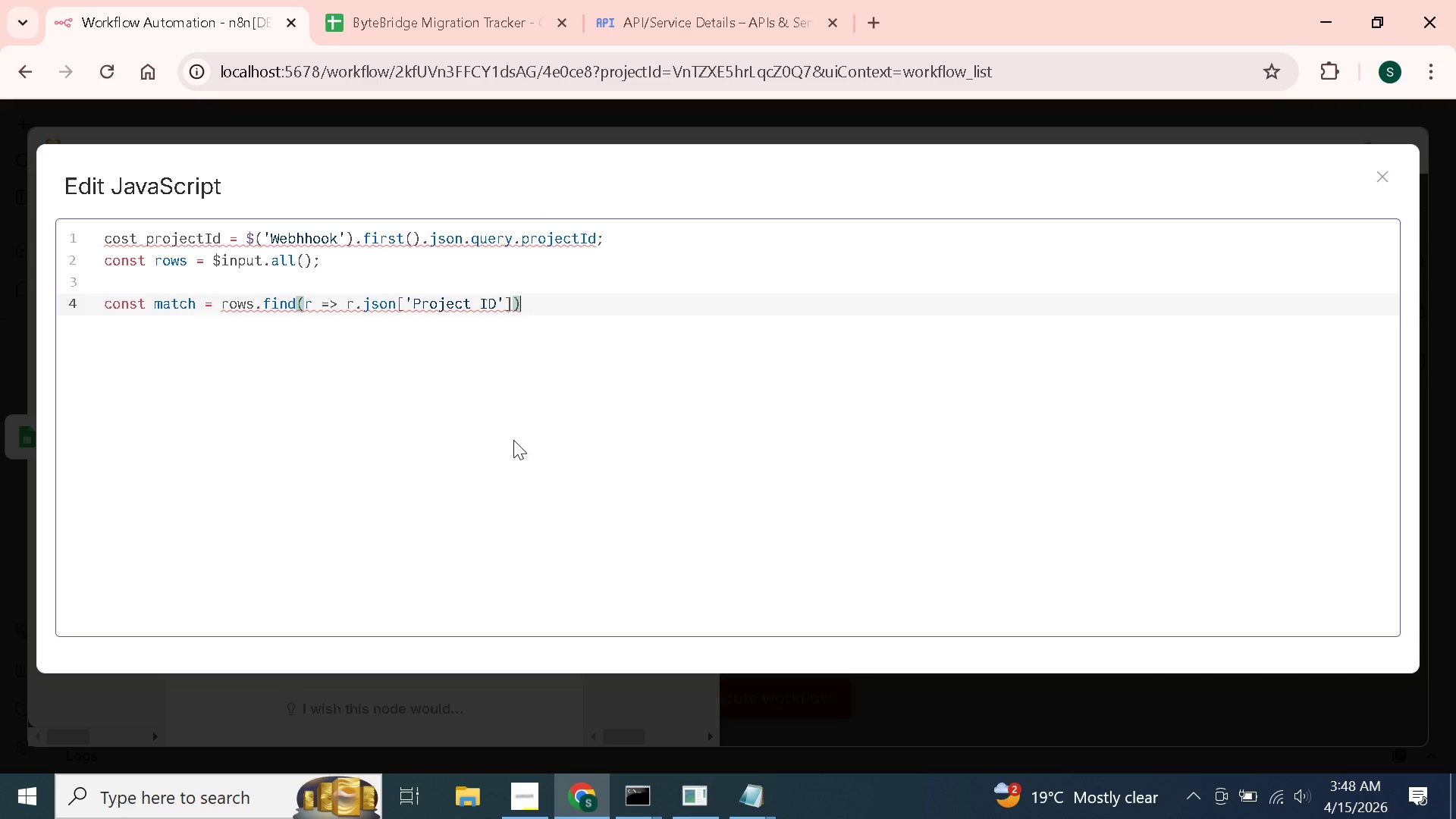 
key(ArrowLeft)
 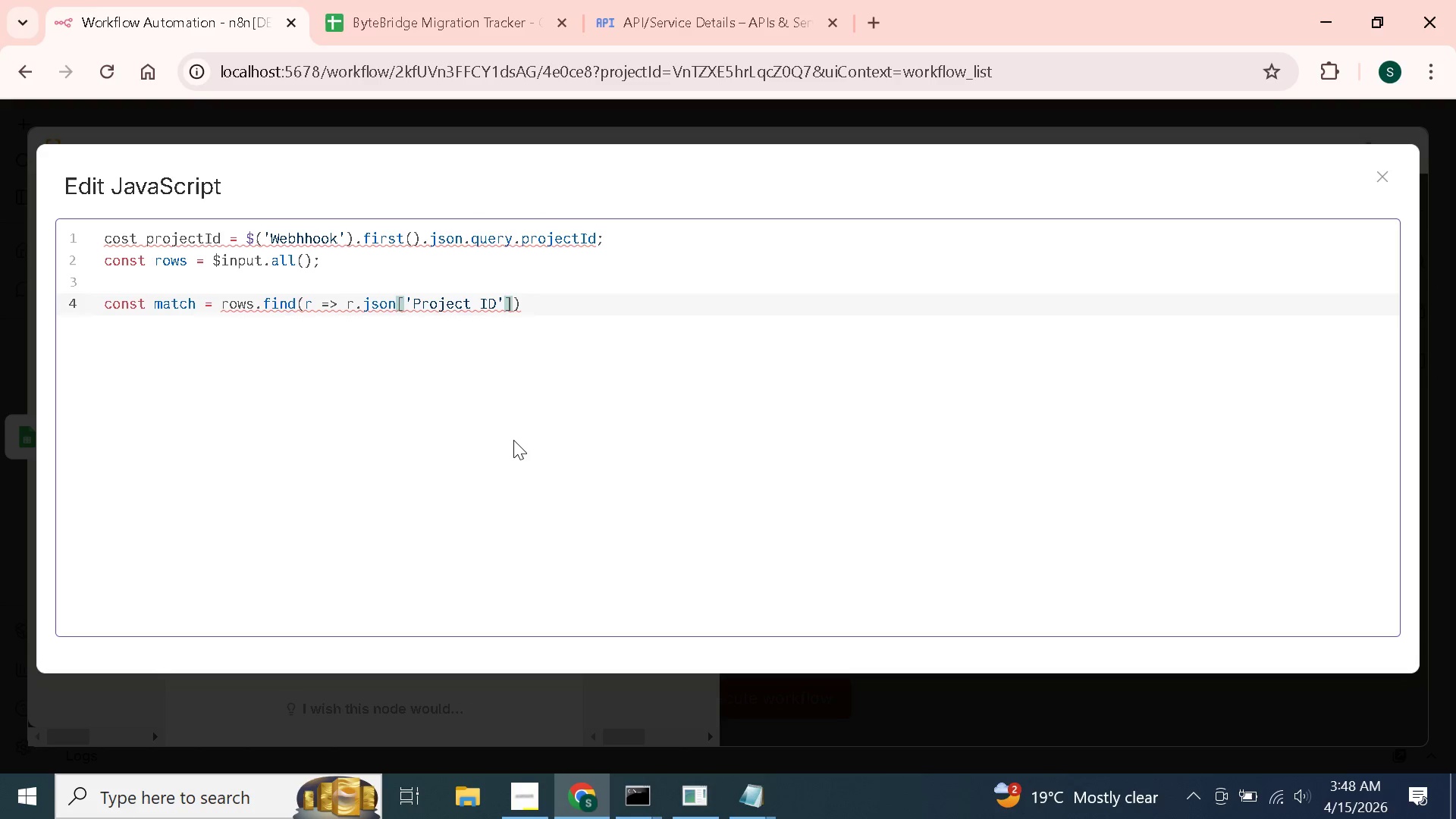 
type( == )
key(Backspace)
type(= projectId)
 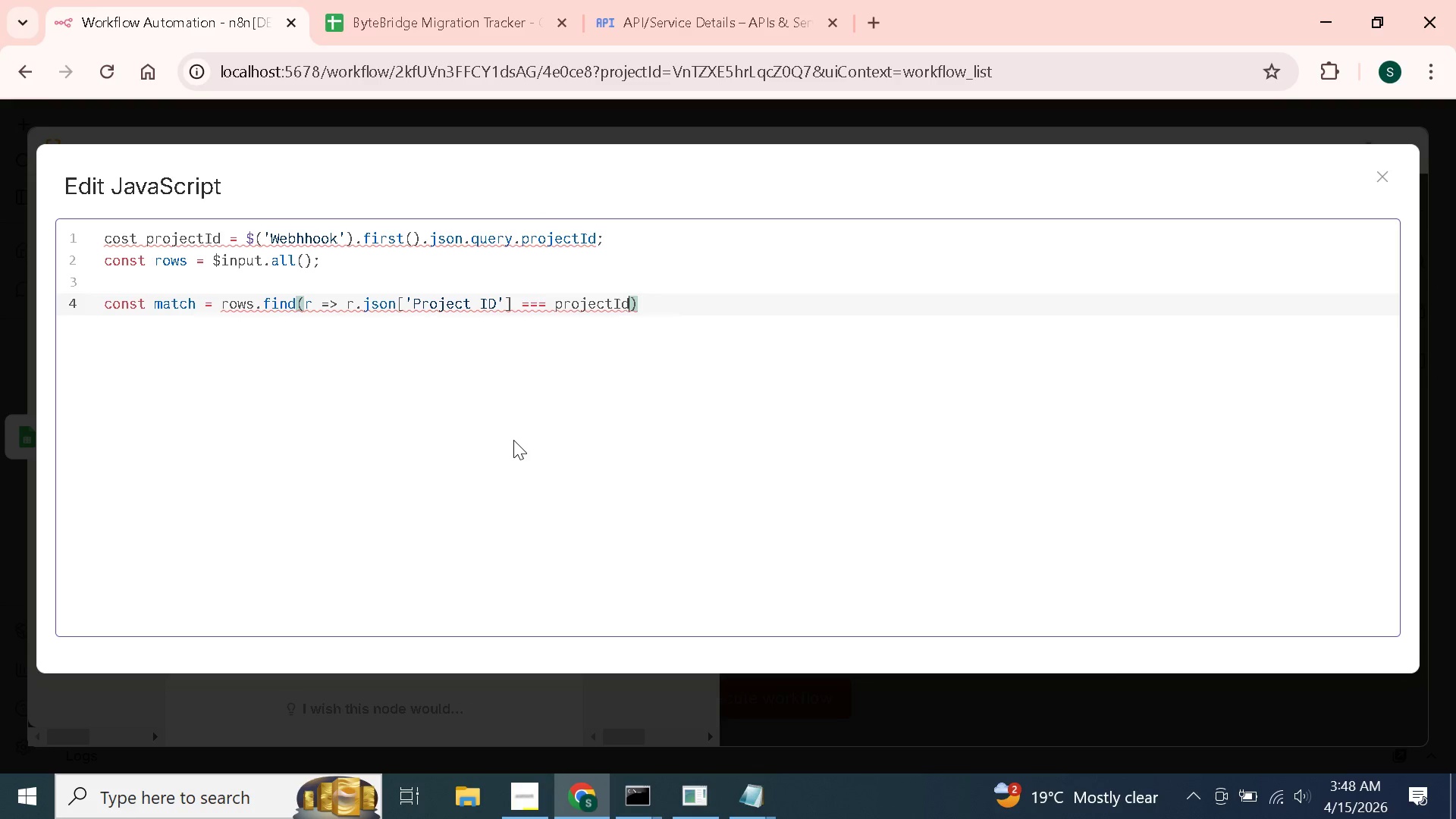 
key(ArrowRight)
 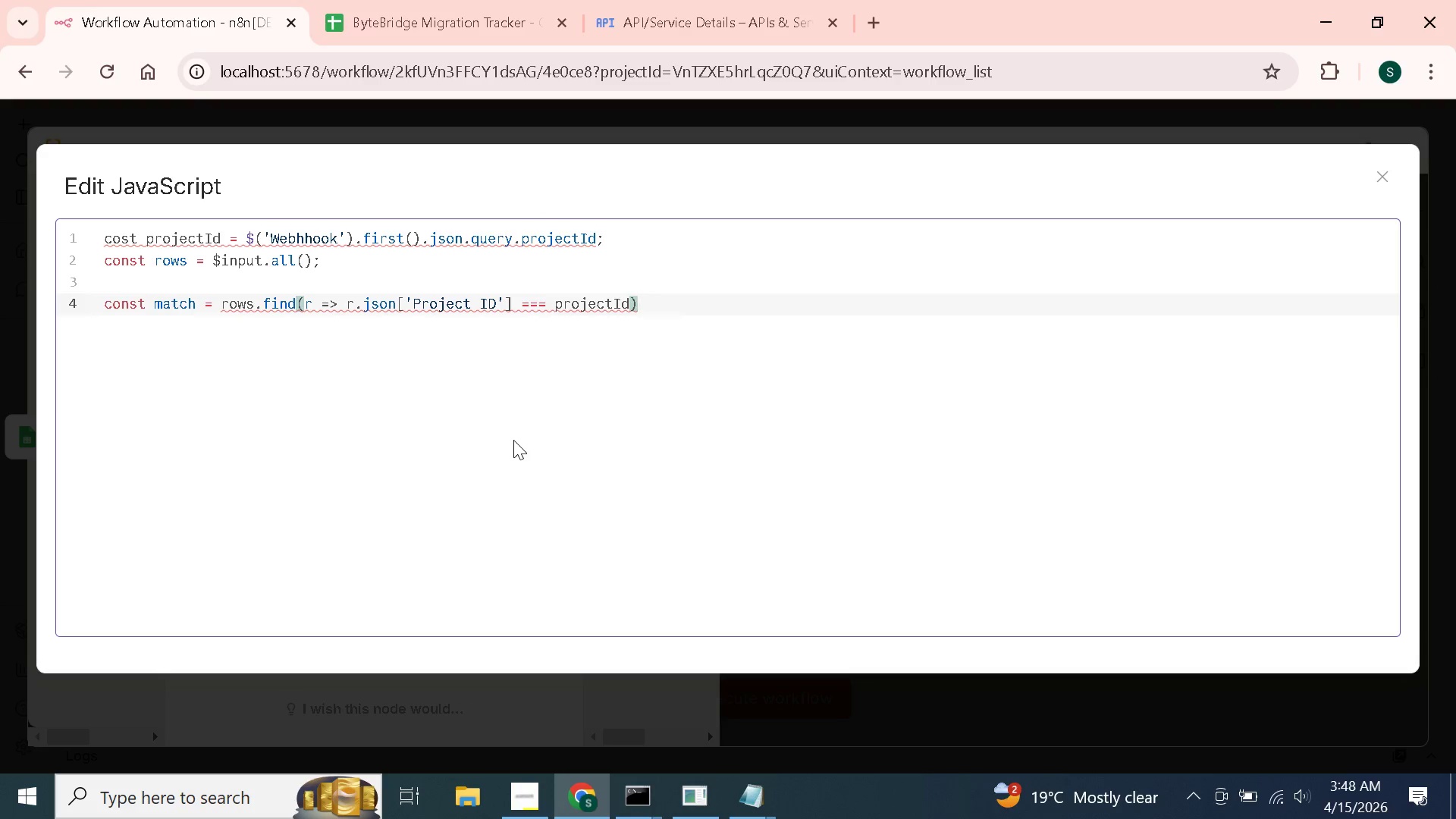 
key(Semicolon)
 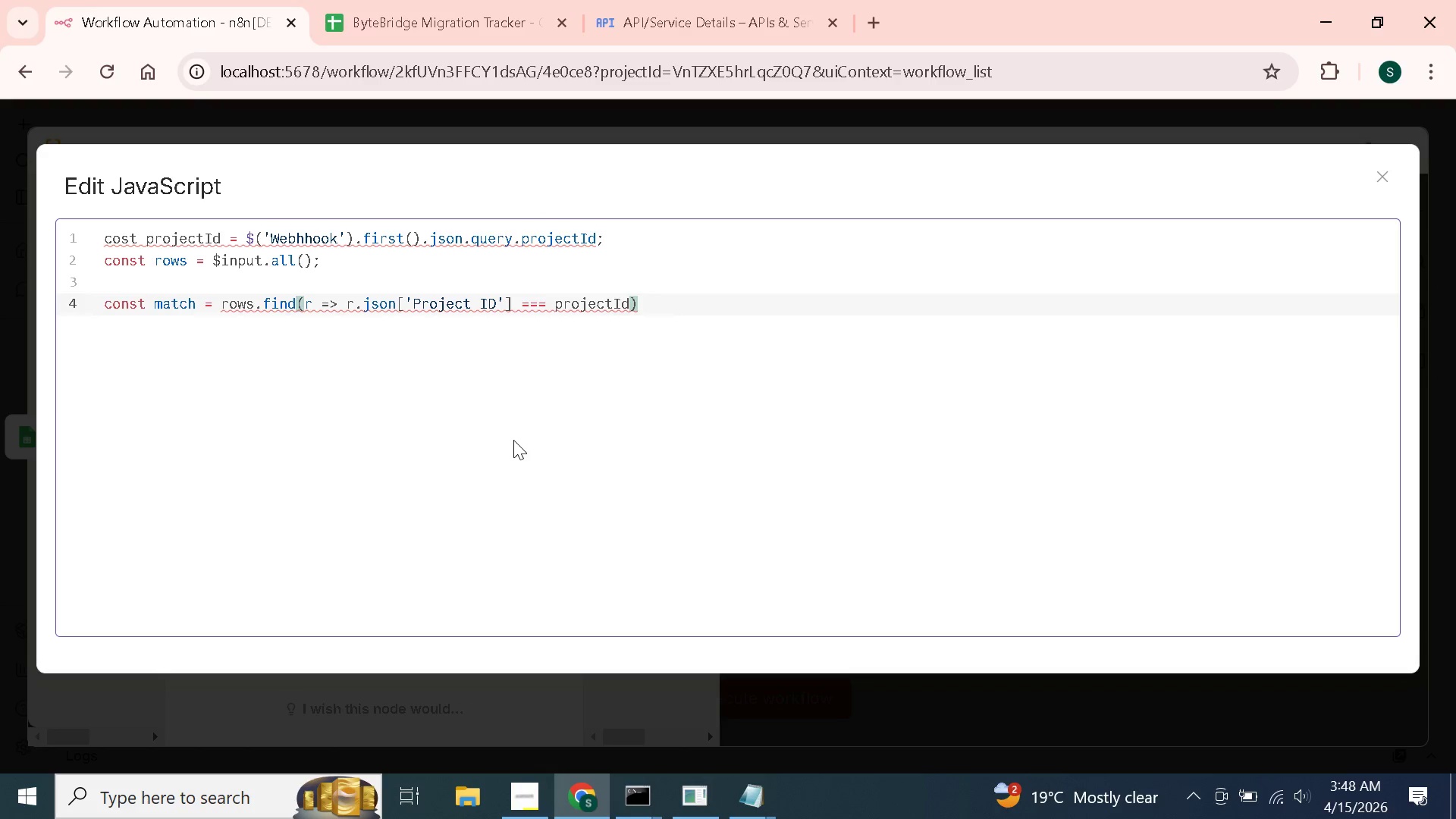 
key(Enter)
 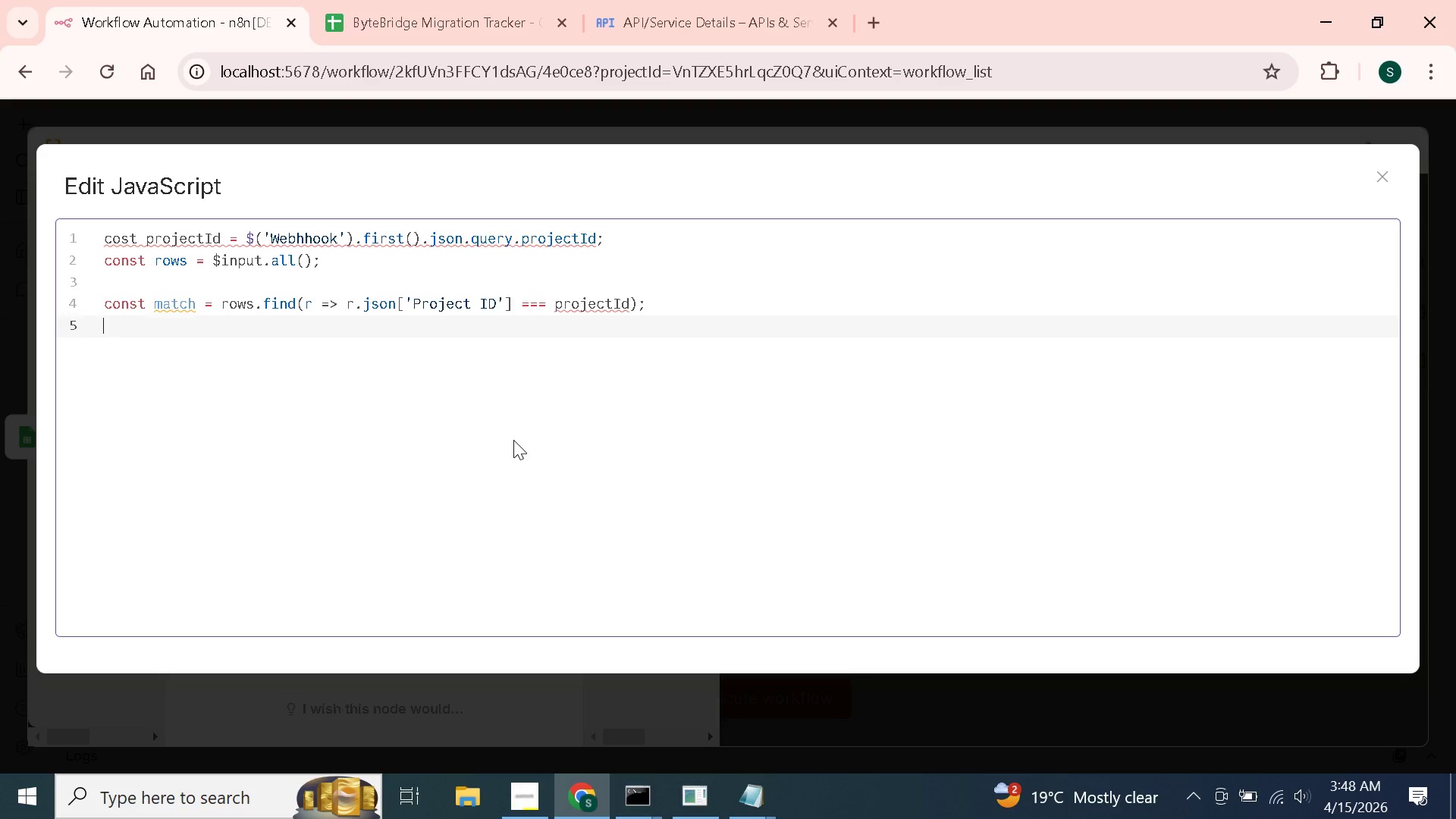 
wait(12.0)
 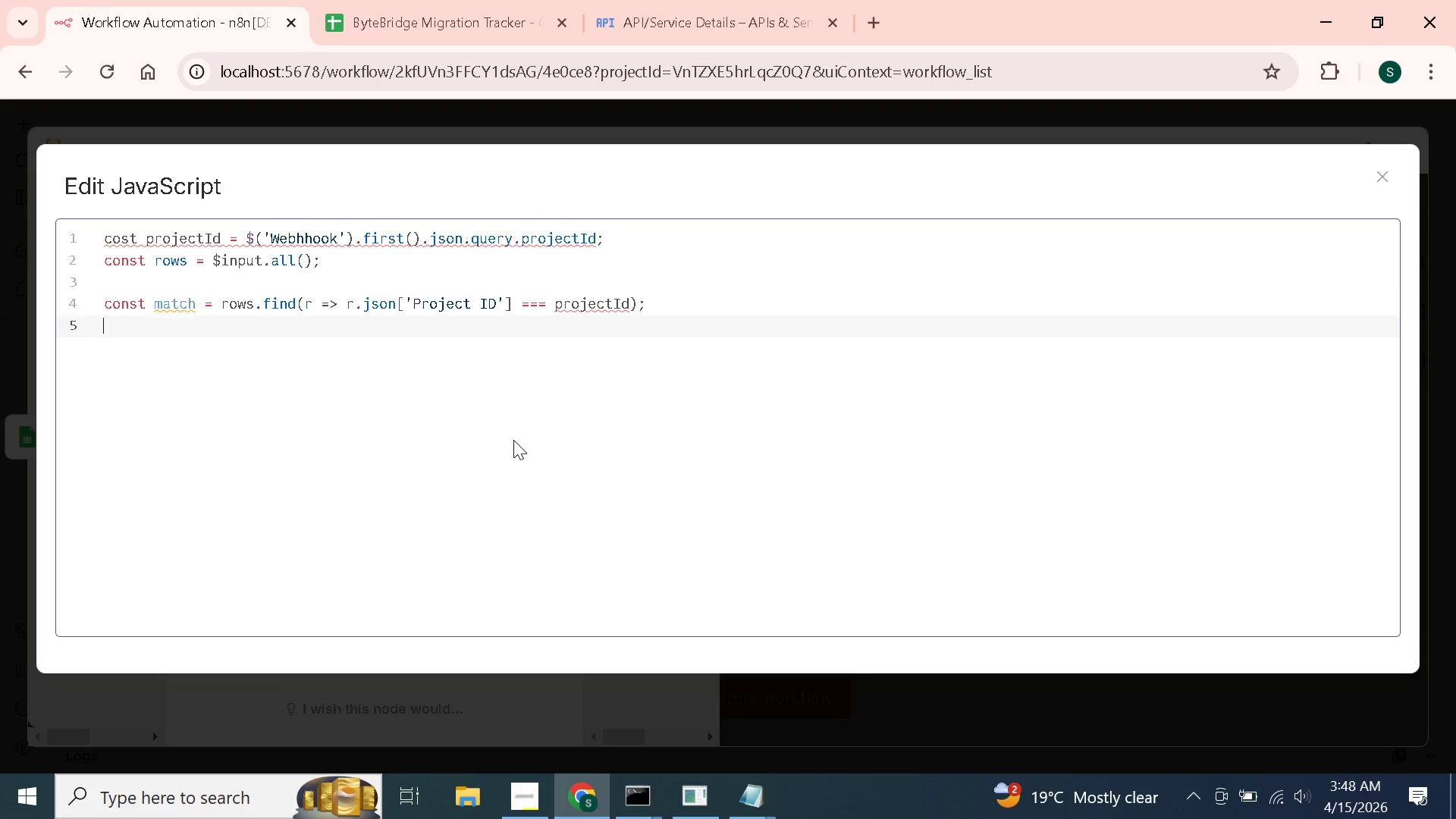 
key(N)
 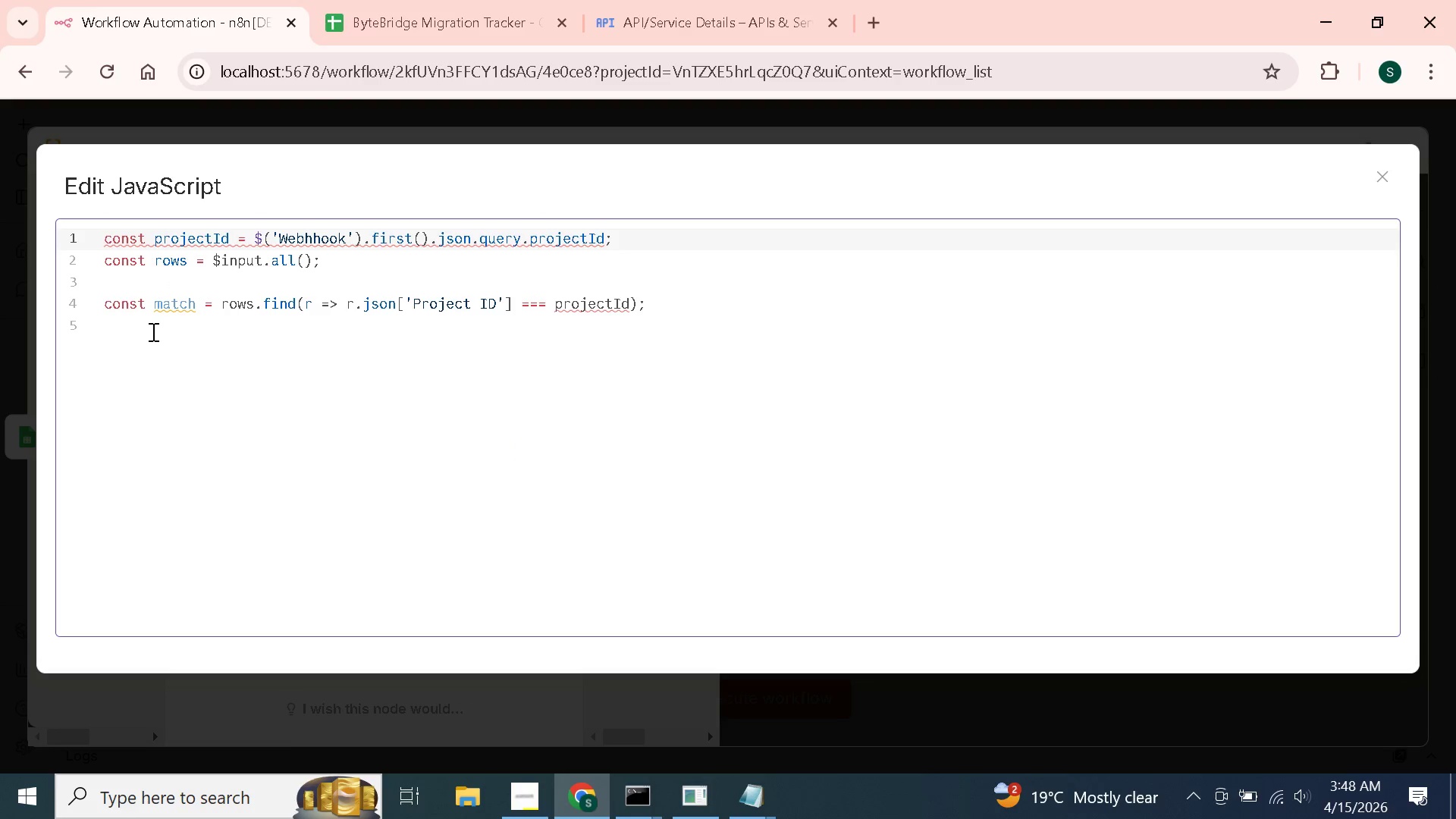 
left_click([139, 334])
 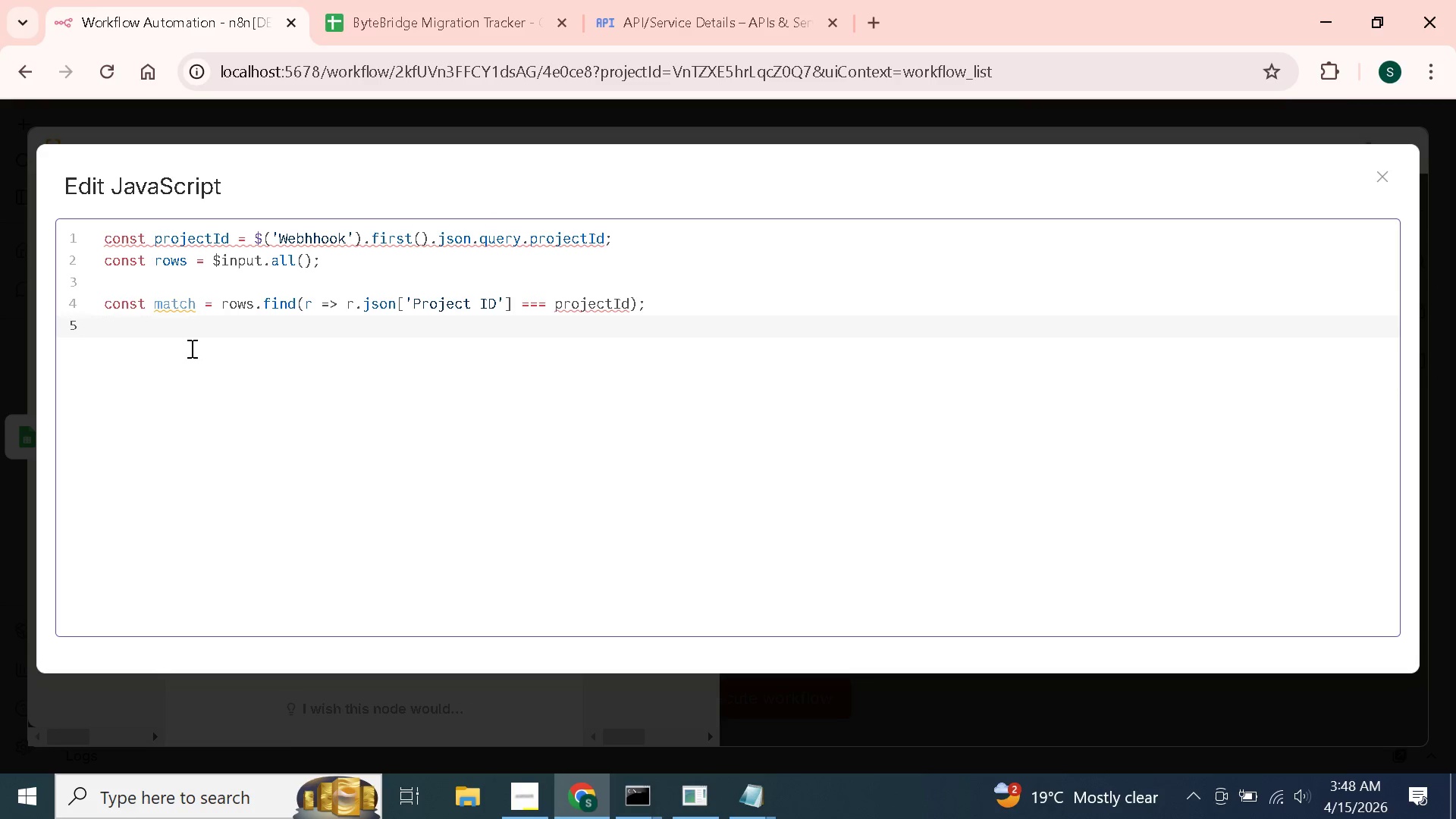 
wait(15.84)
 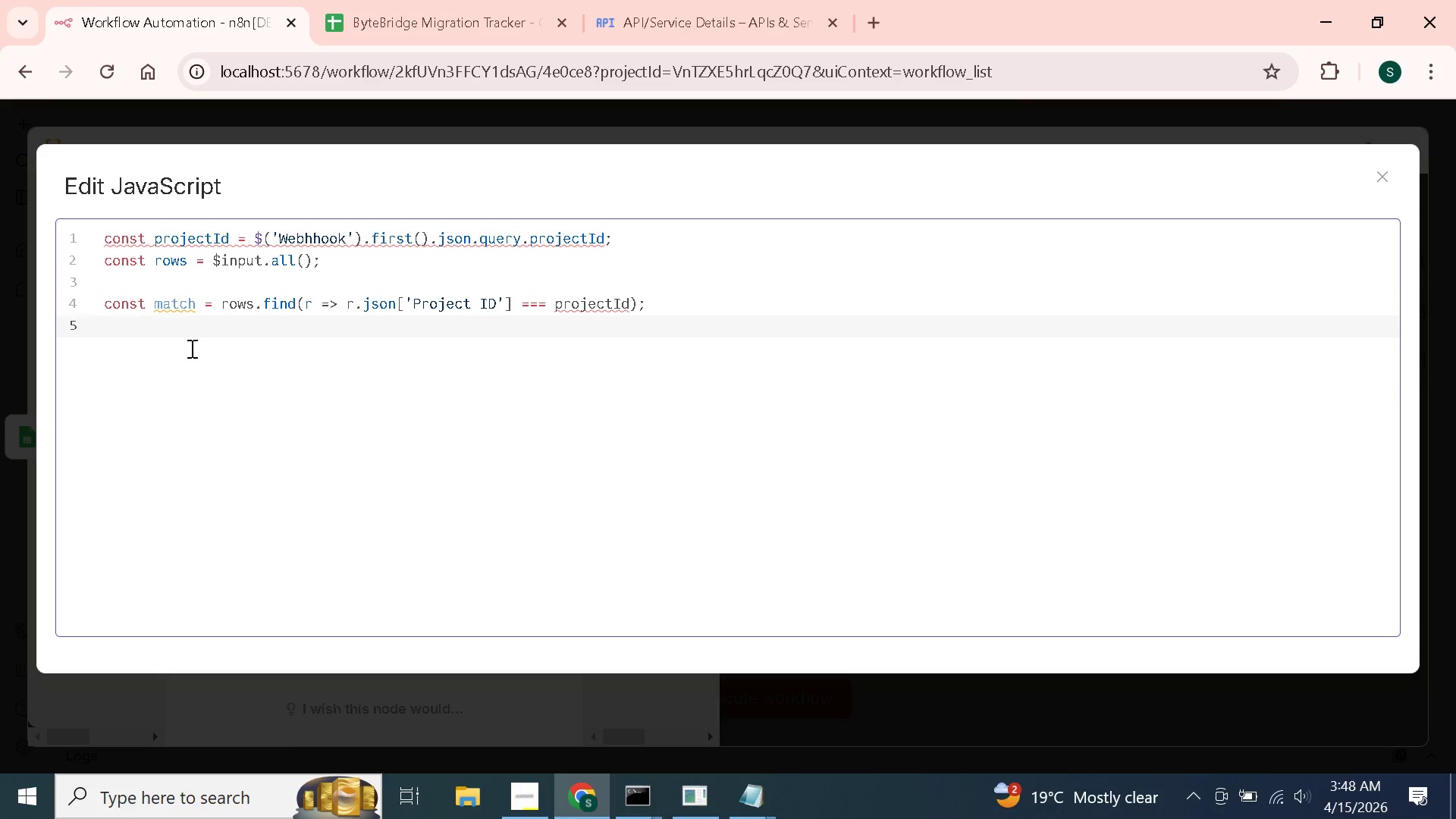 
type(if()
 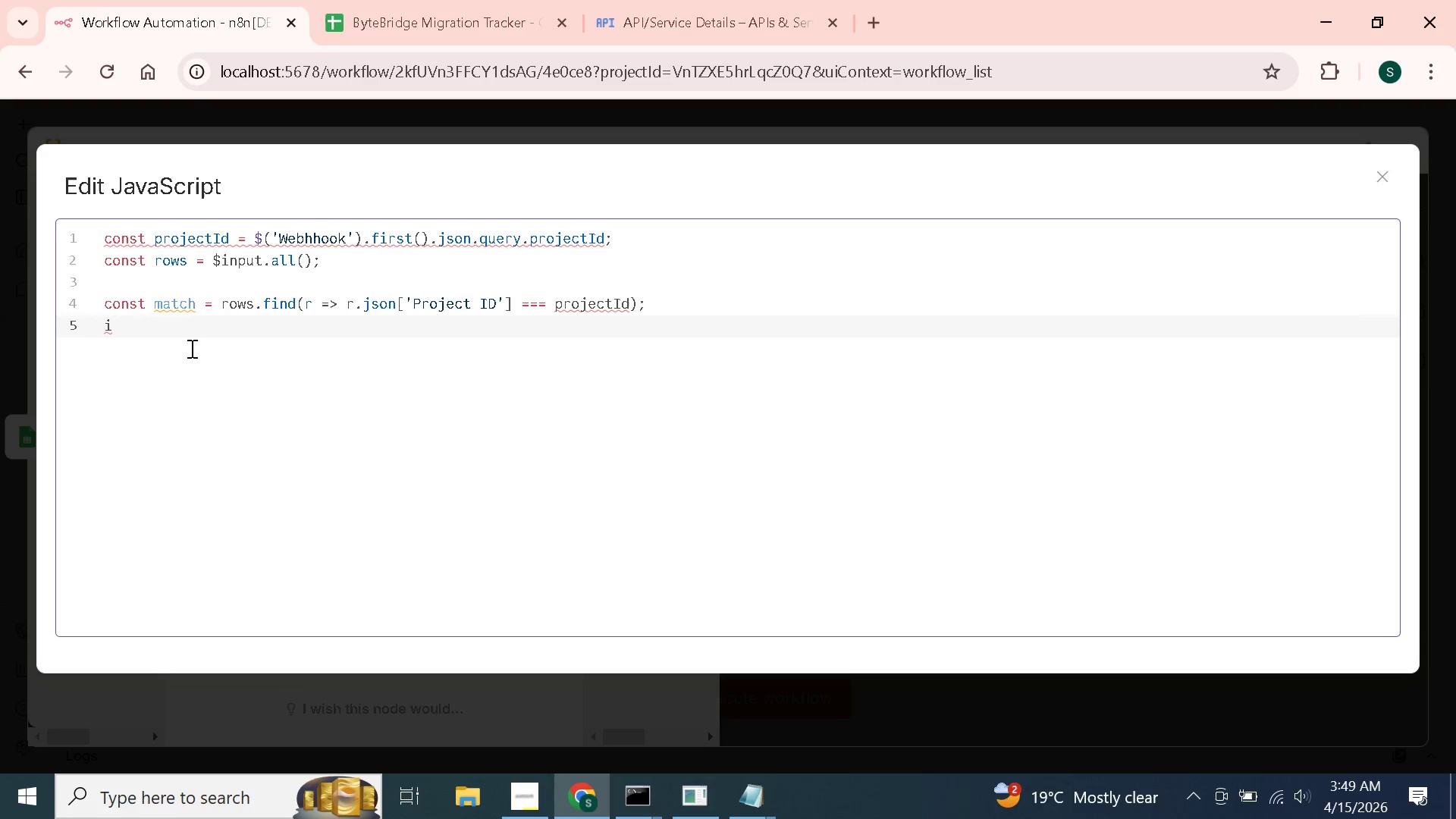 
wait(26.95)
 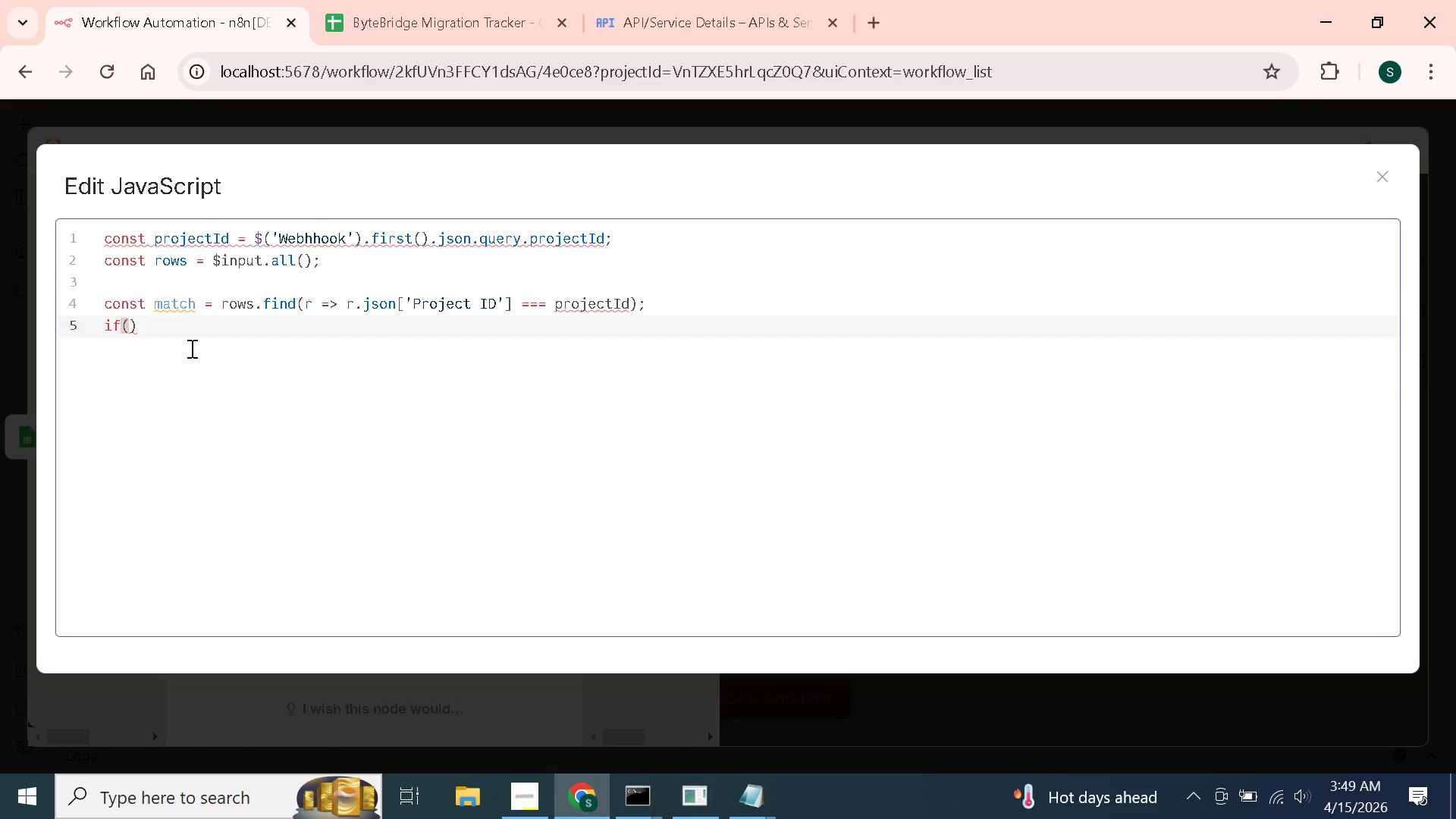 
type(!match)
 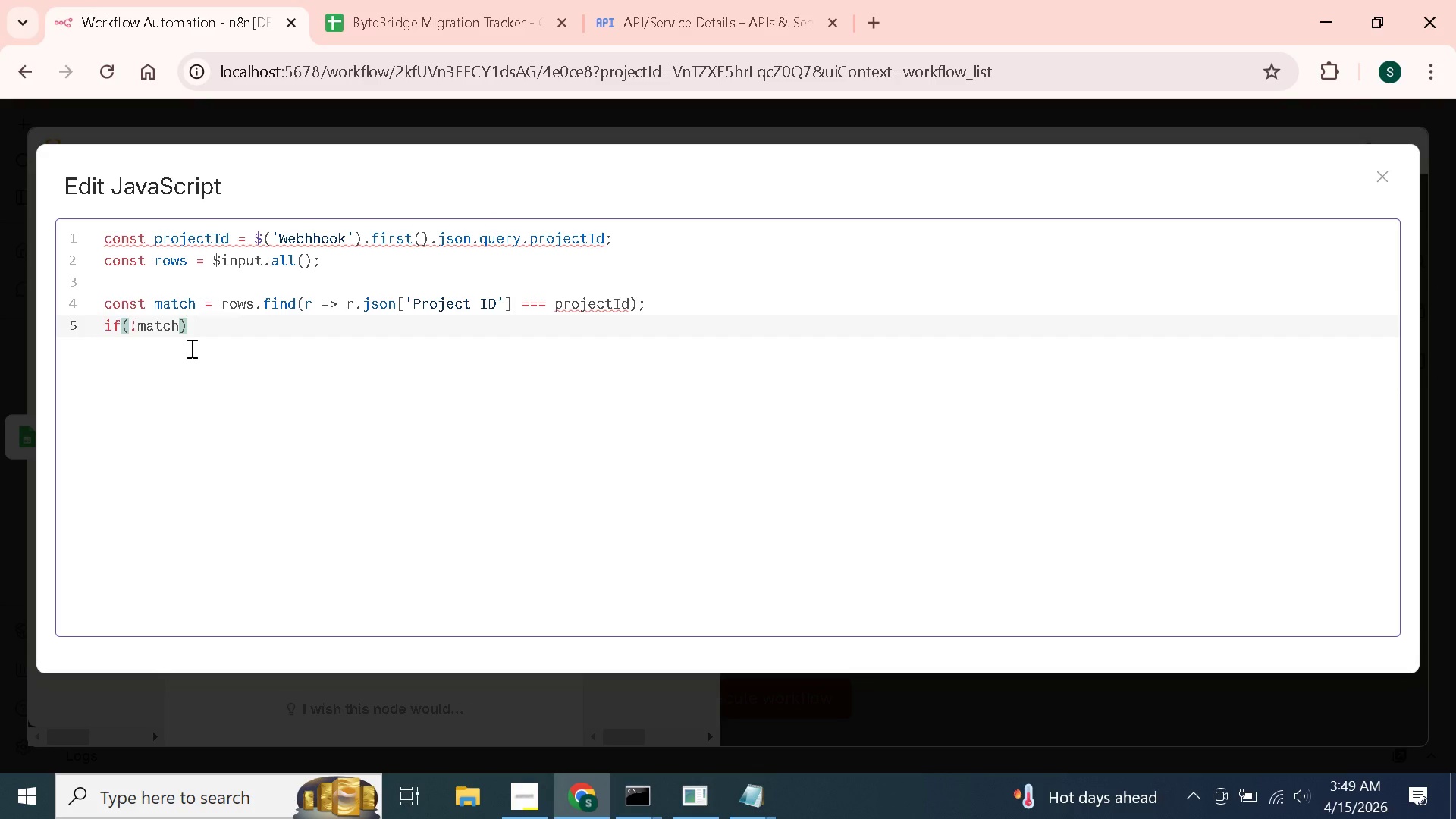 
key(ArrowRight)
 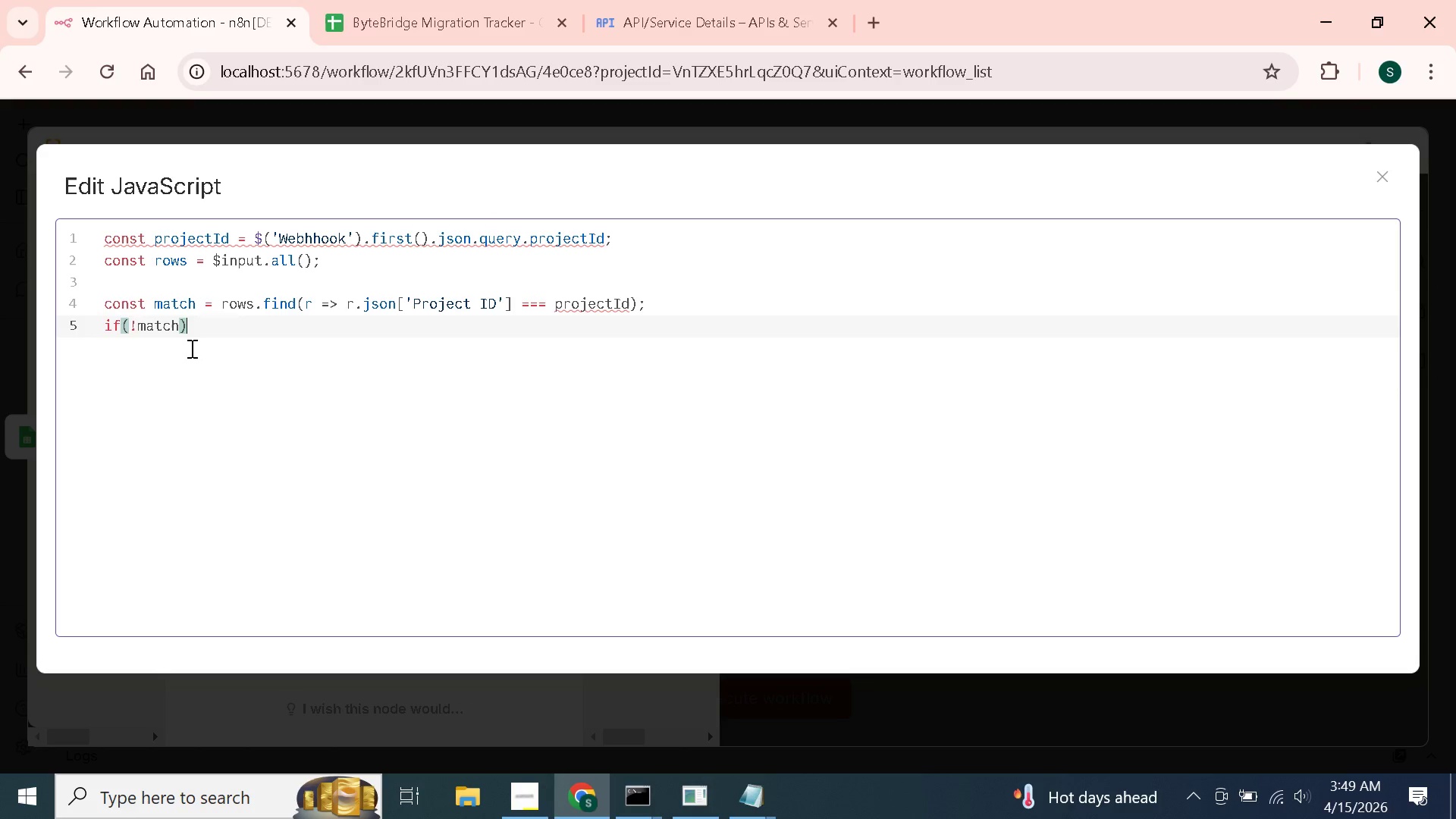 
key(Space)
 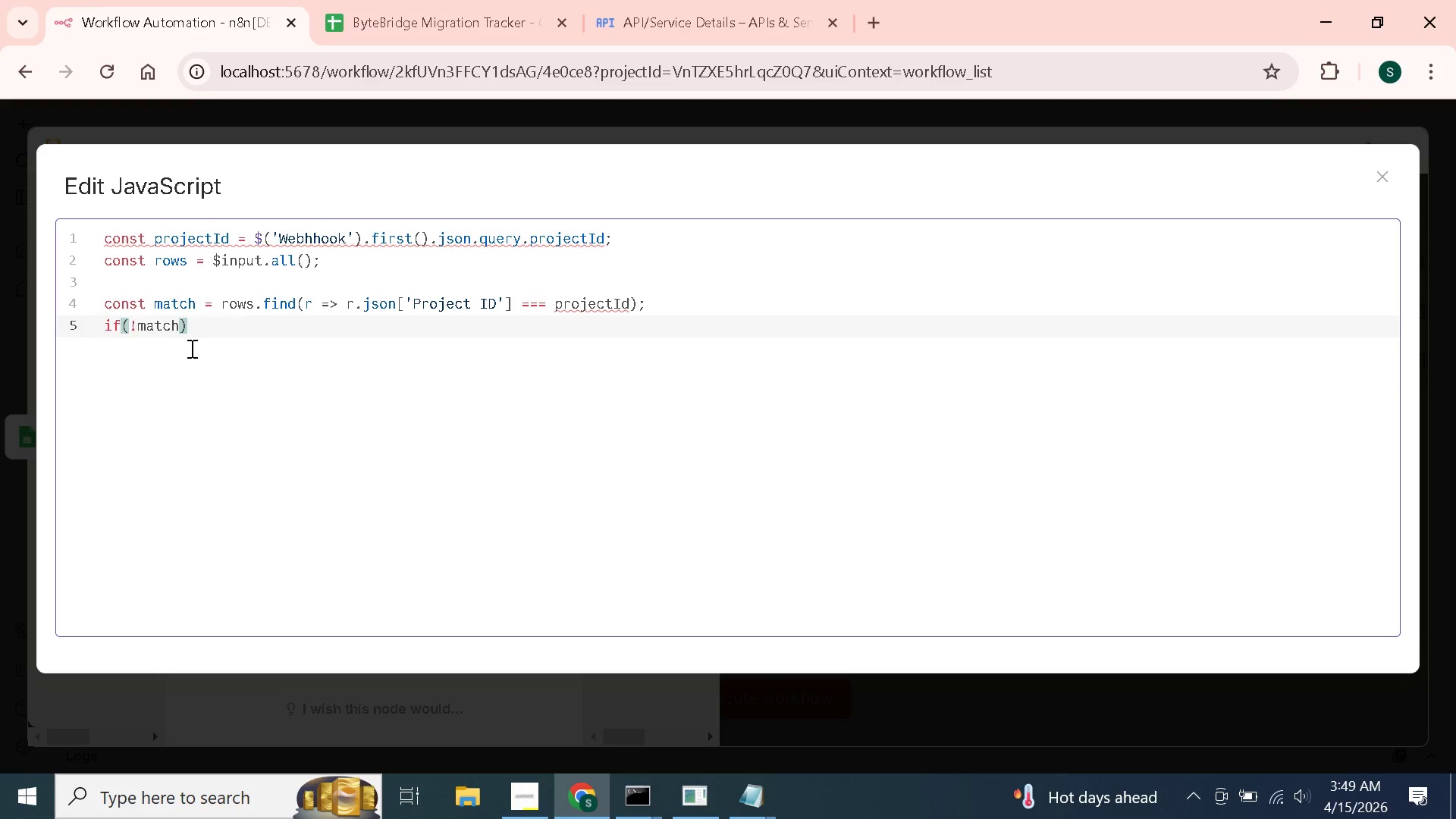 
key(ArrowLeft)
 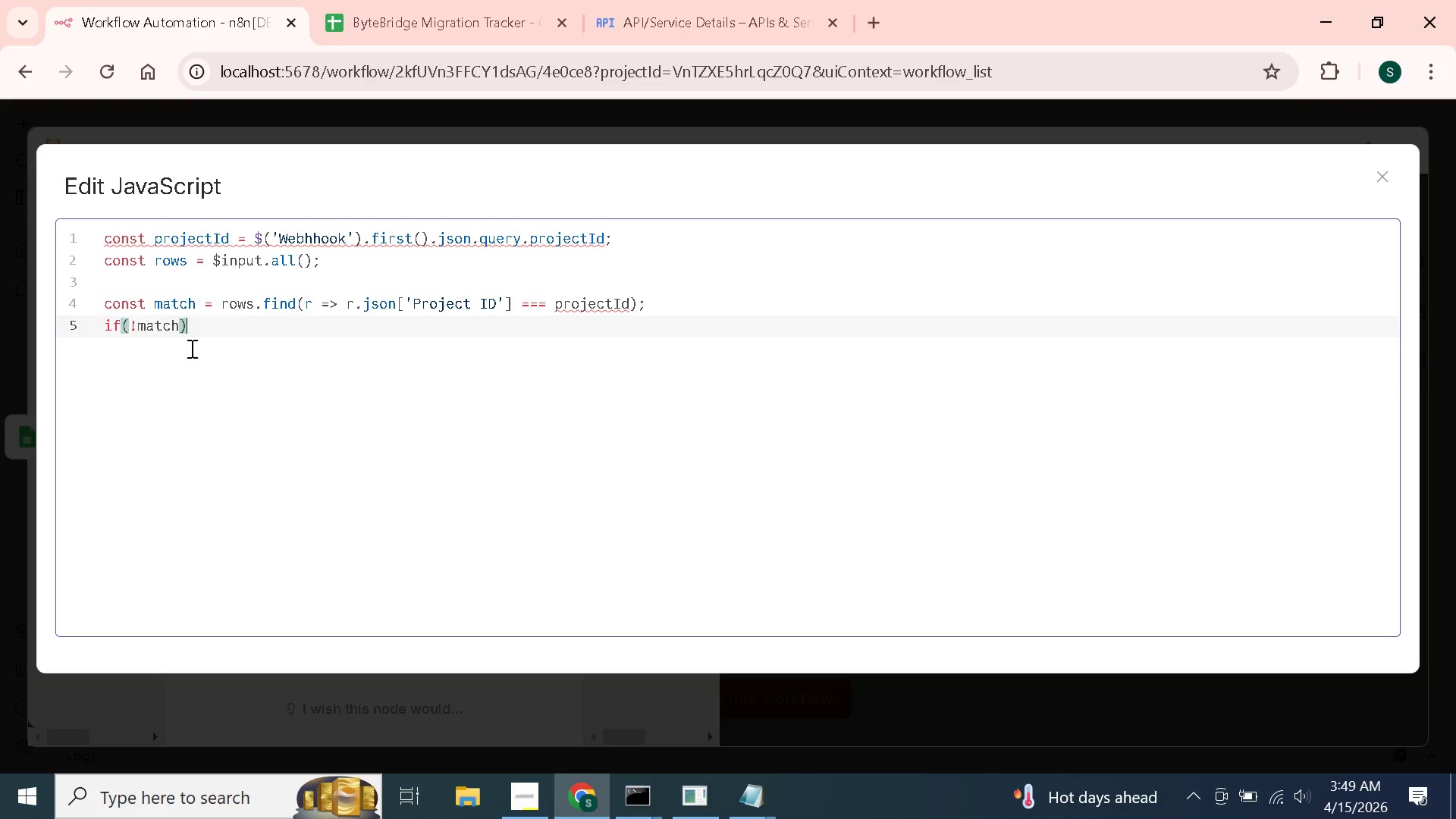 
key(ArrowLeft)
 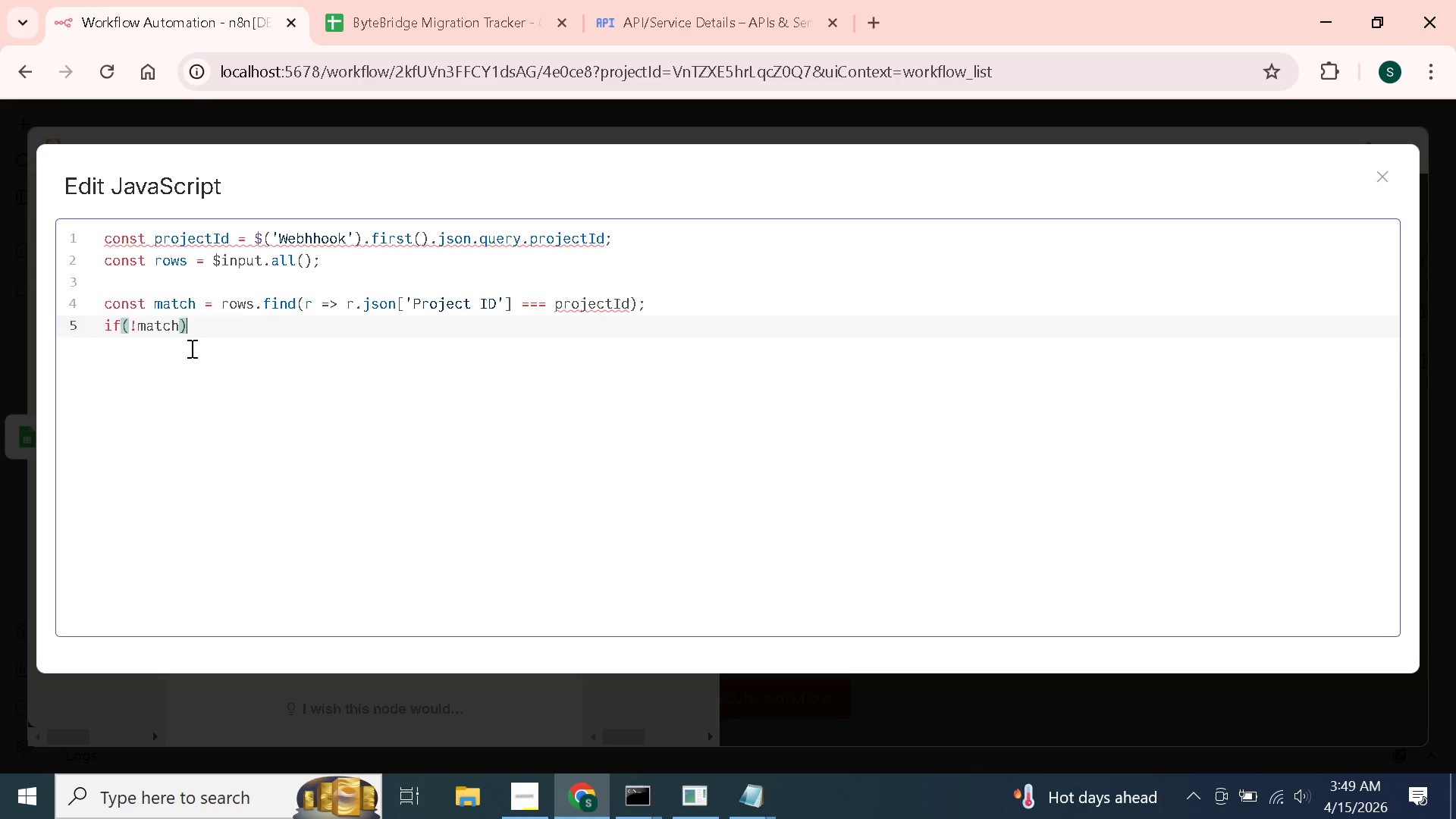 
key(ArrowLeft)
 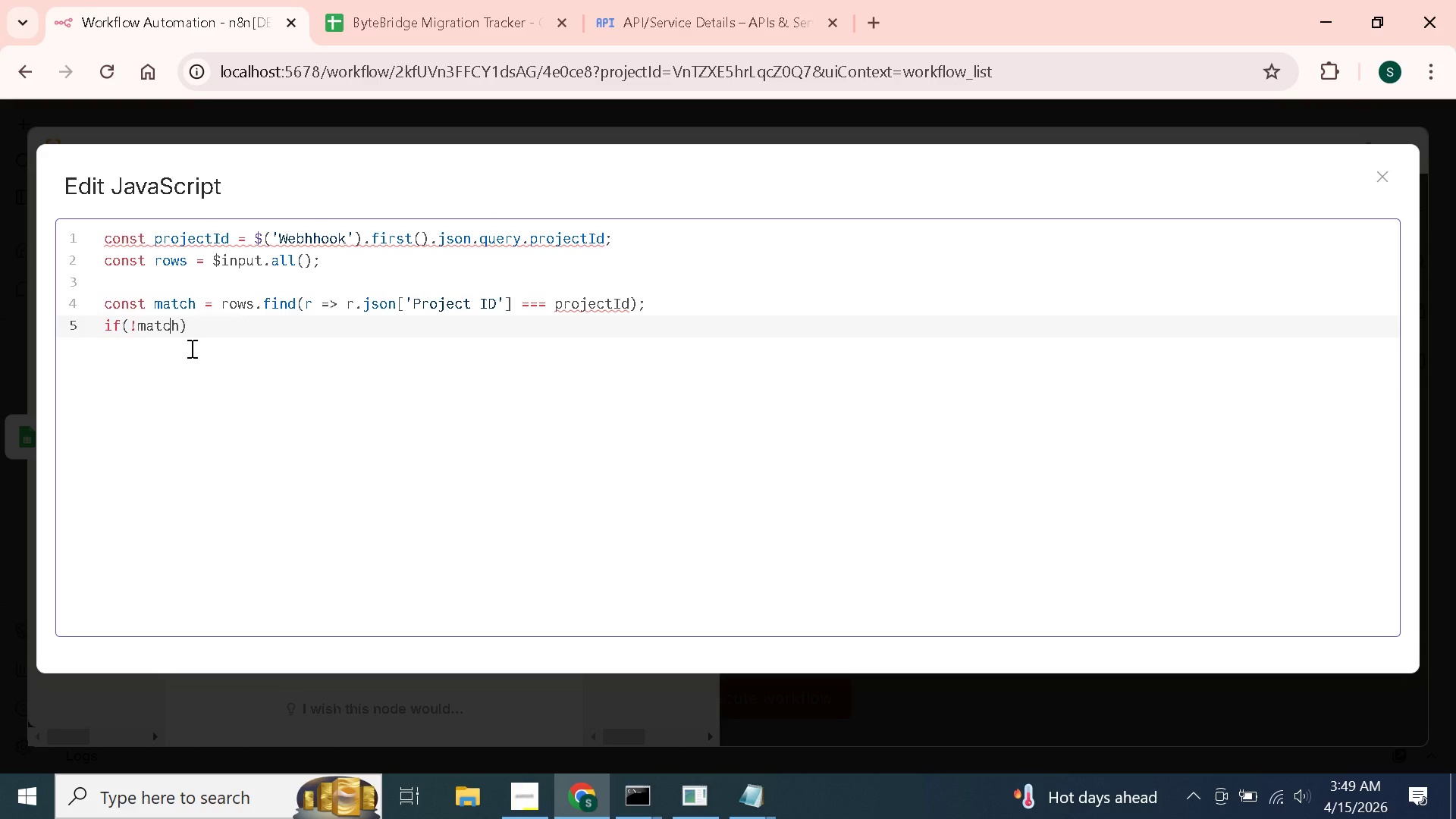 
key(ArrowLeft)
 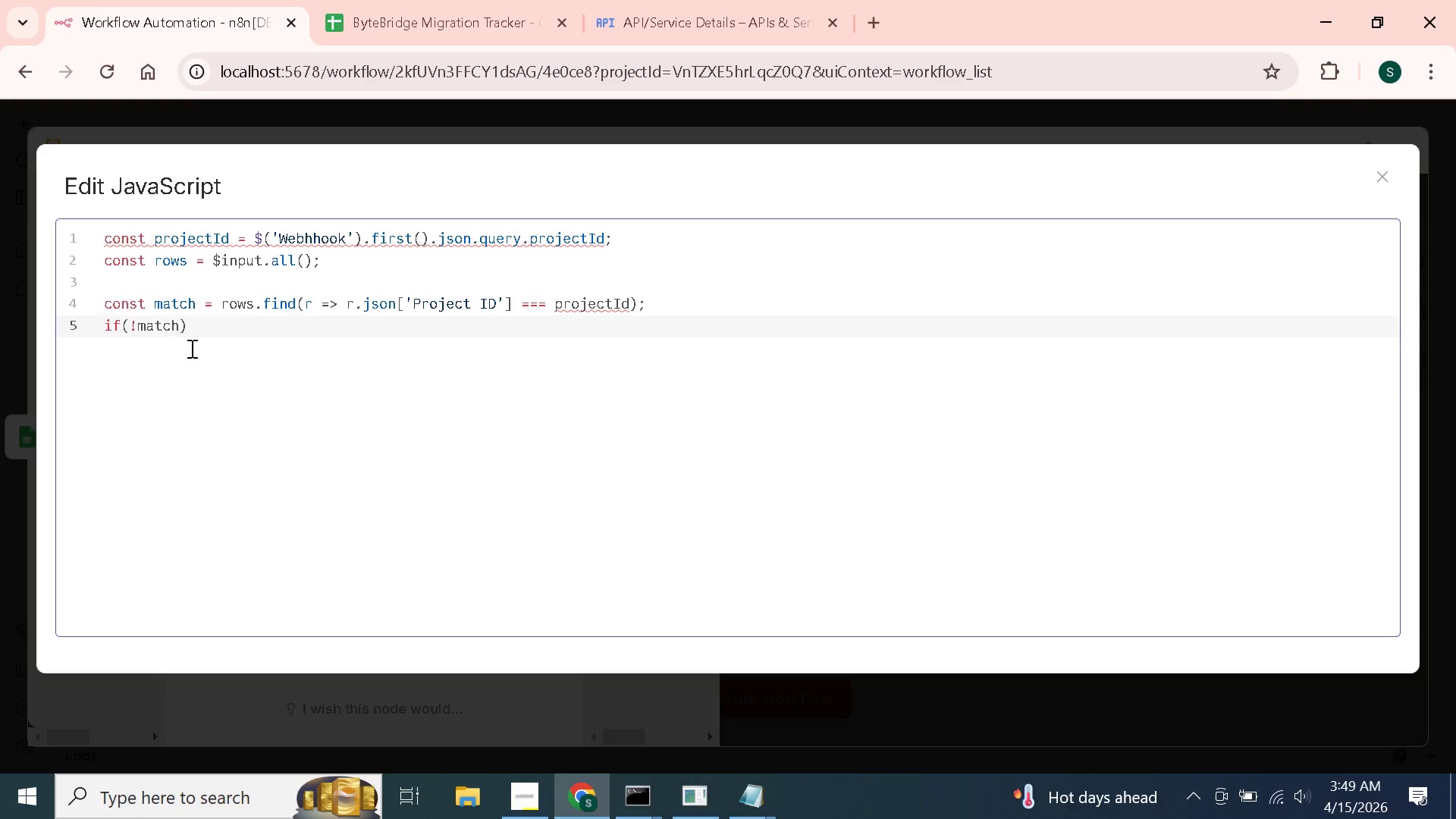 
key(ArrowLeft)
 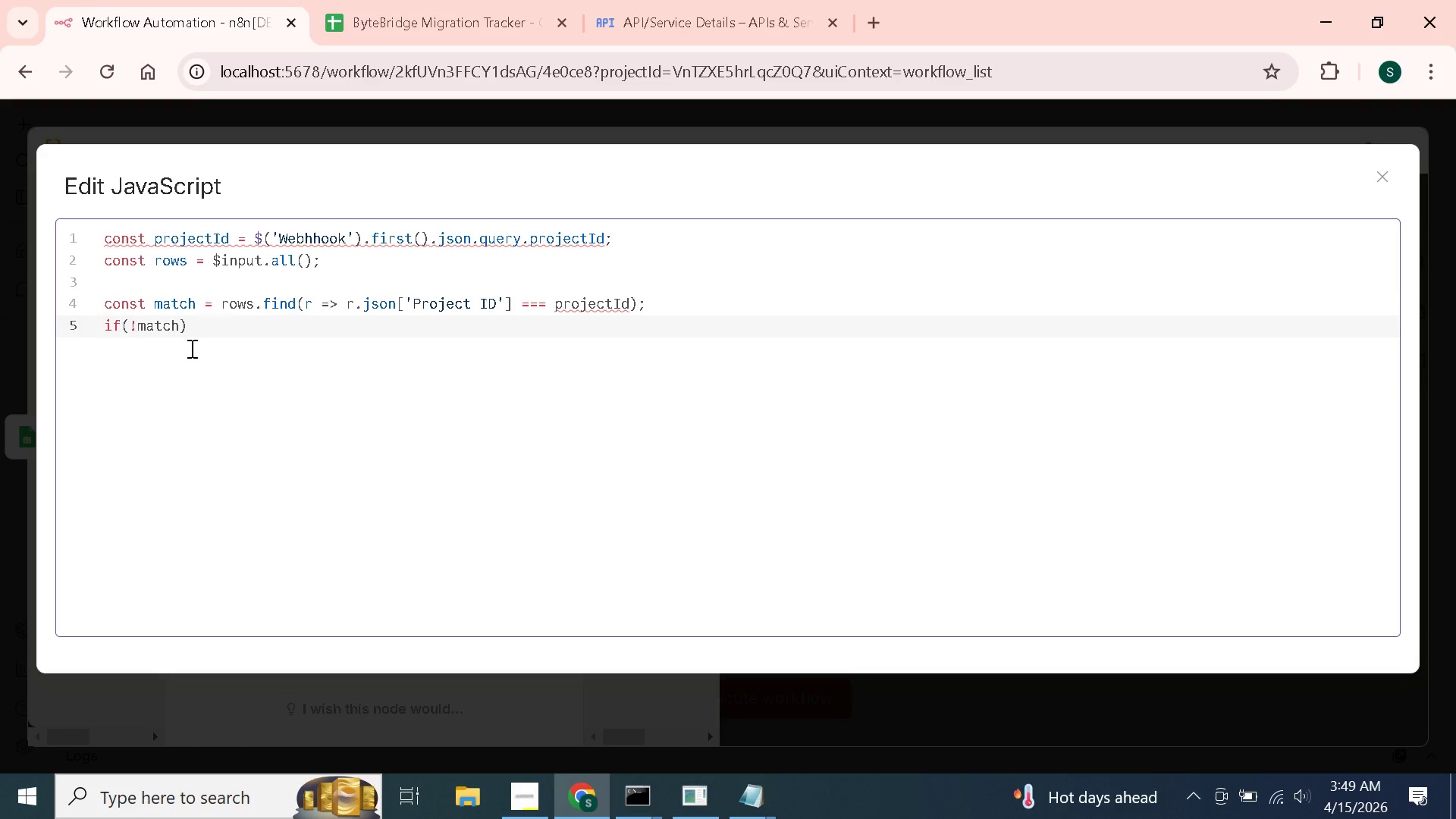 
key(ArrowLeft)
 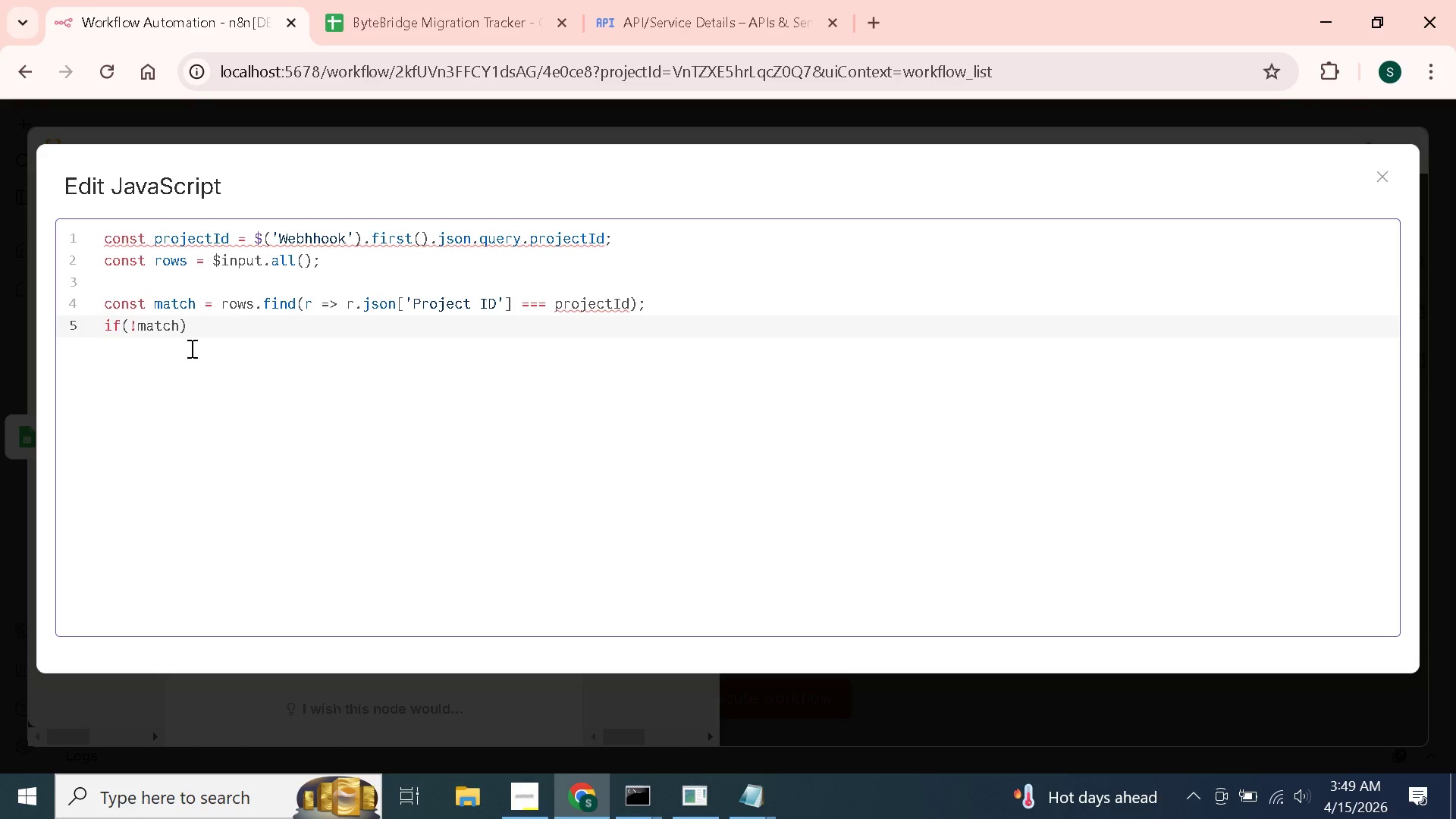 
key(ArrowLeft)
 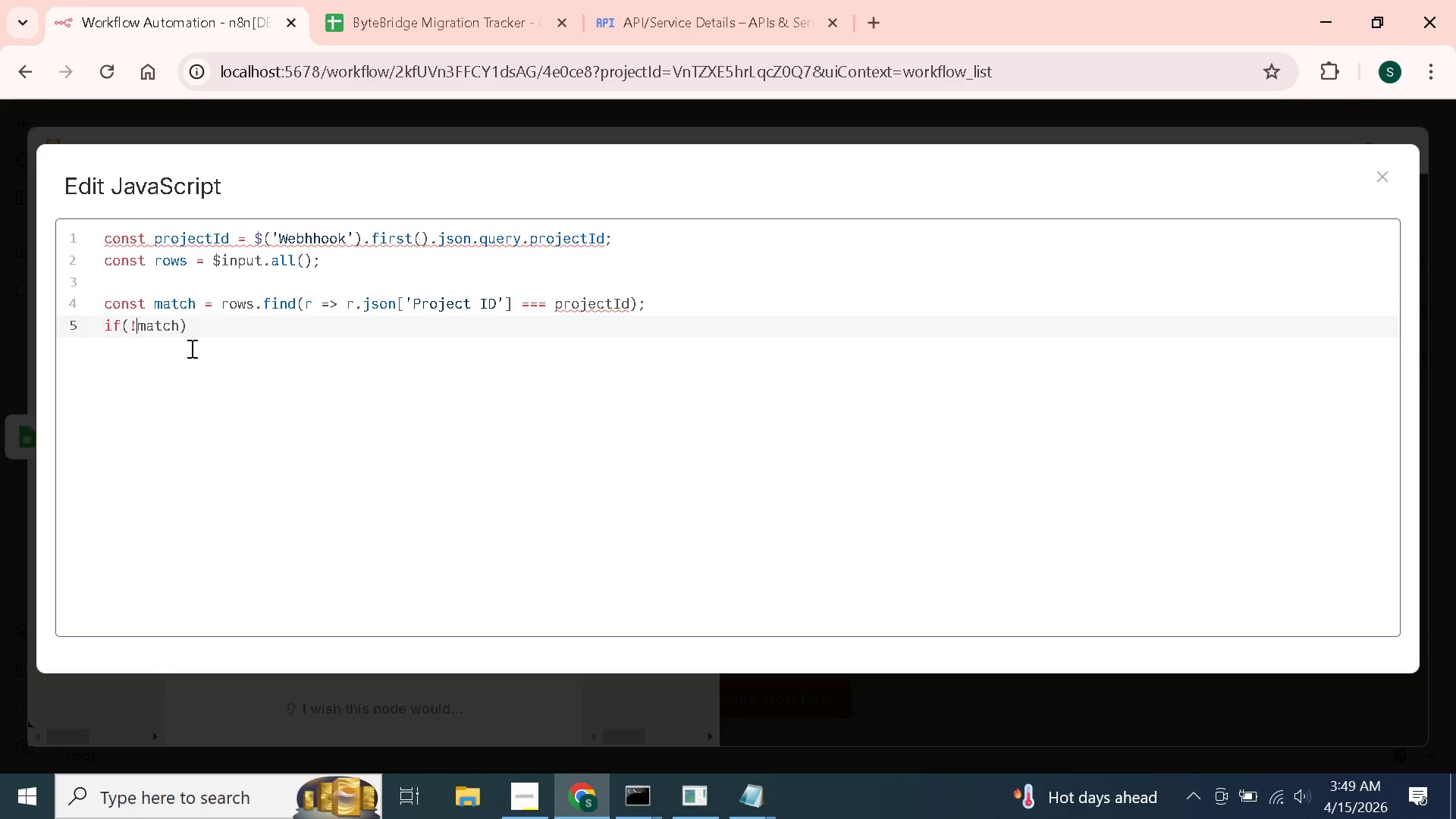 
key(ArrowLeft)
 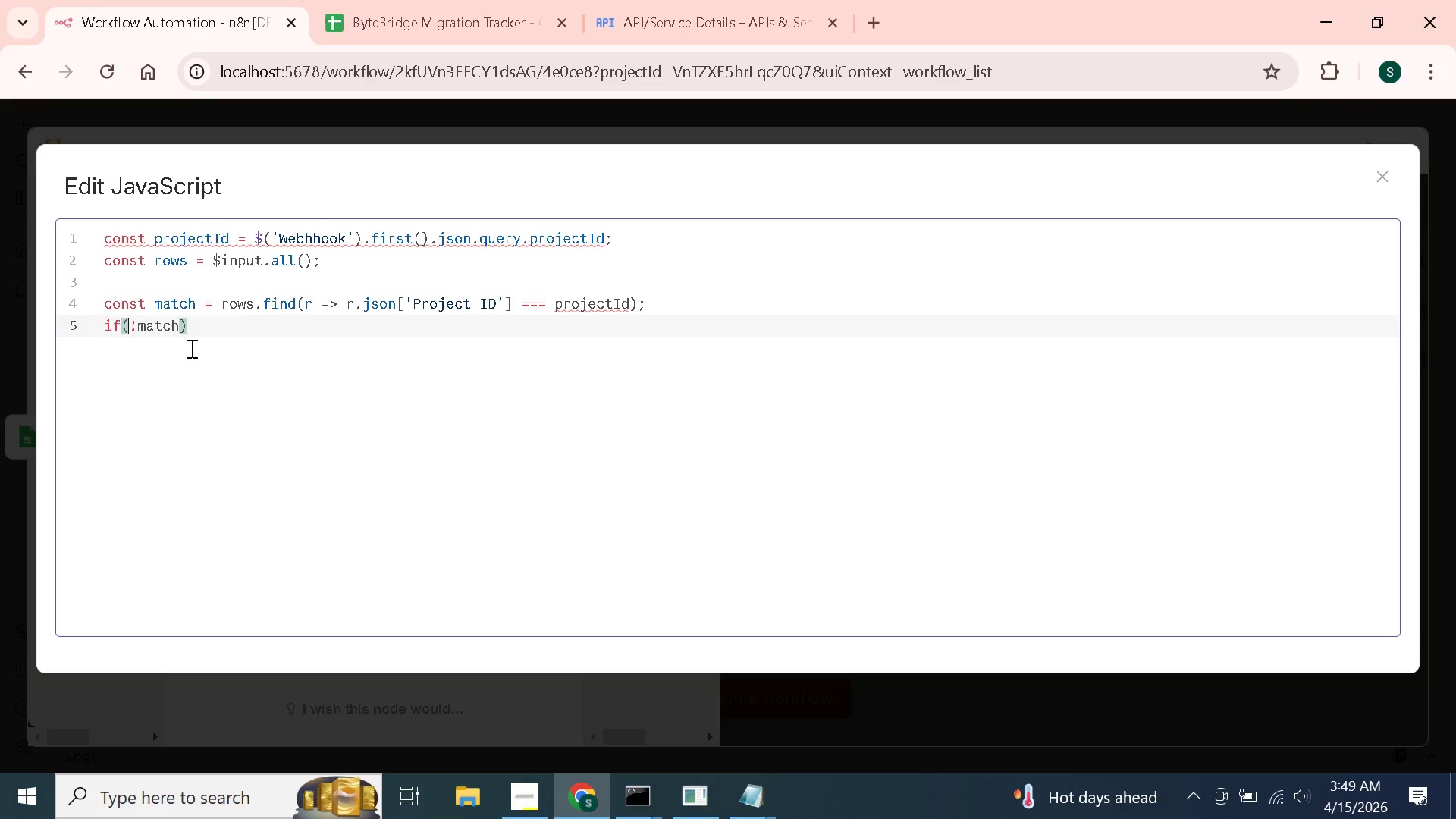 
key(ArrowLeft)
 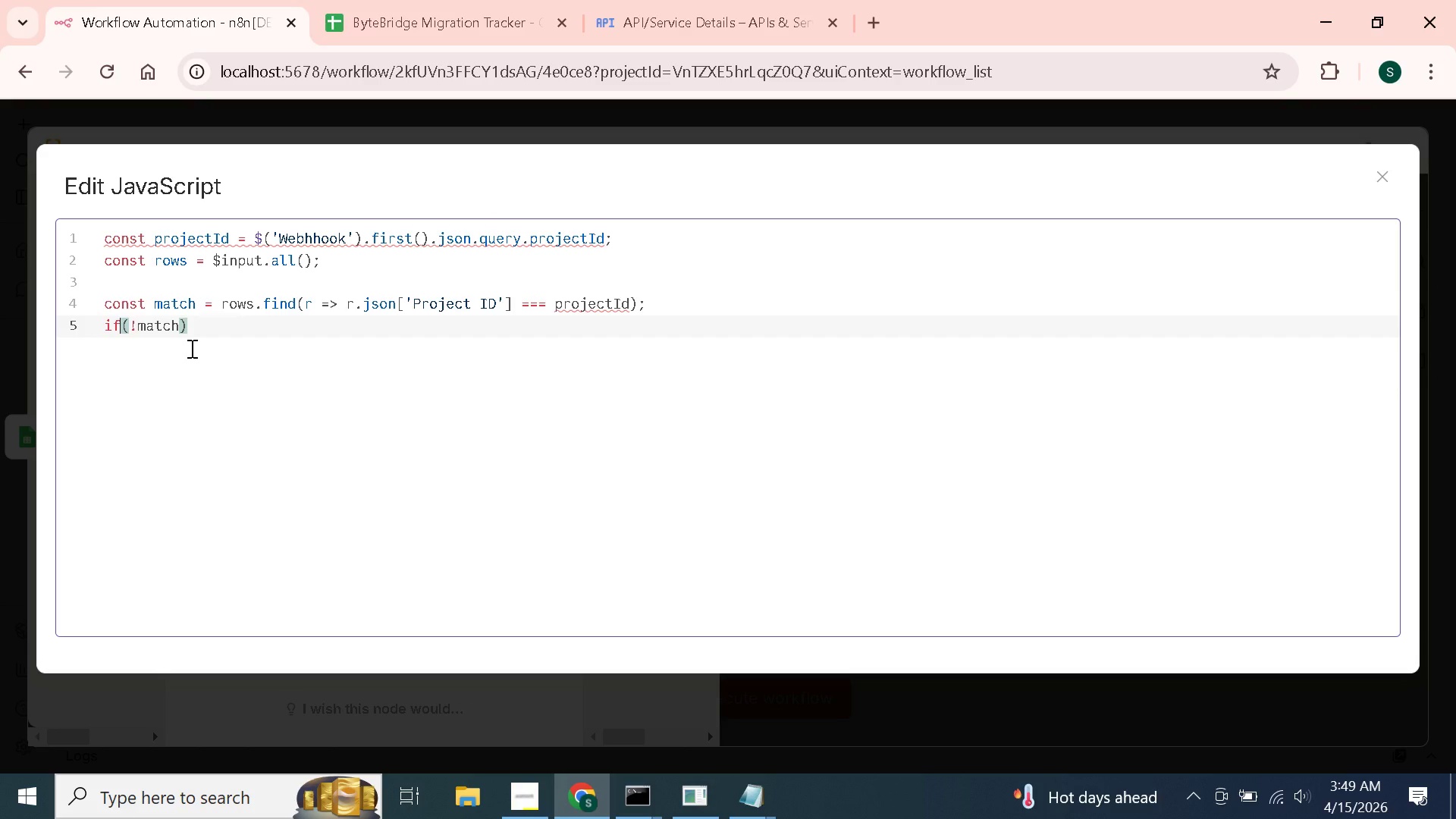 
key(Space)
 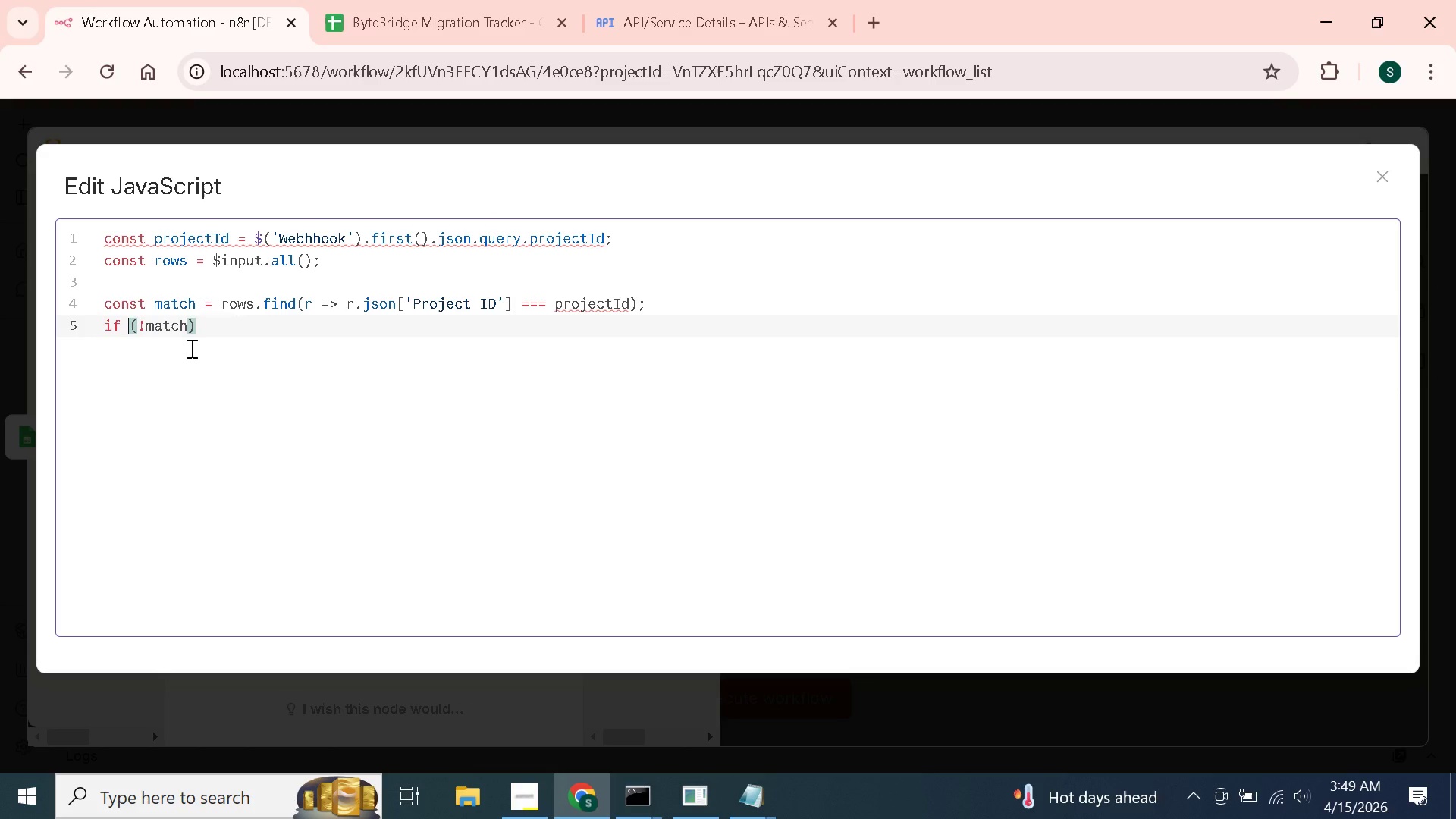 
hold_key(key=ArrowRight, duration=1.53)
 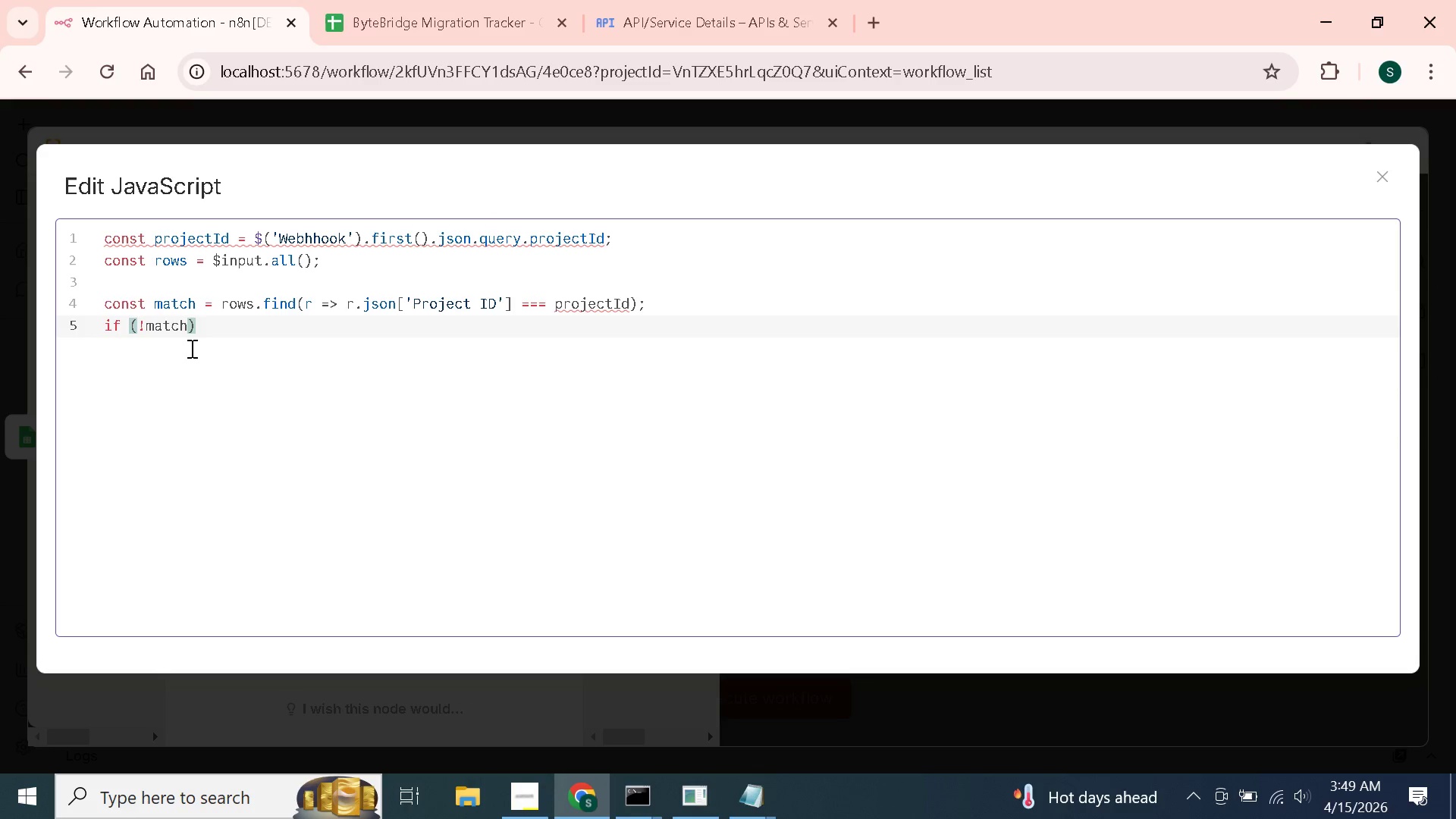 
hold_key(key=ArrowRight, duration=1.23)
 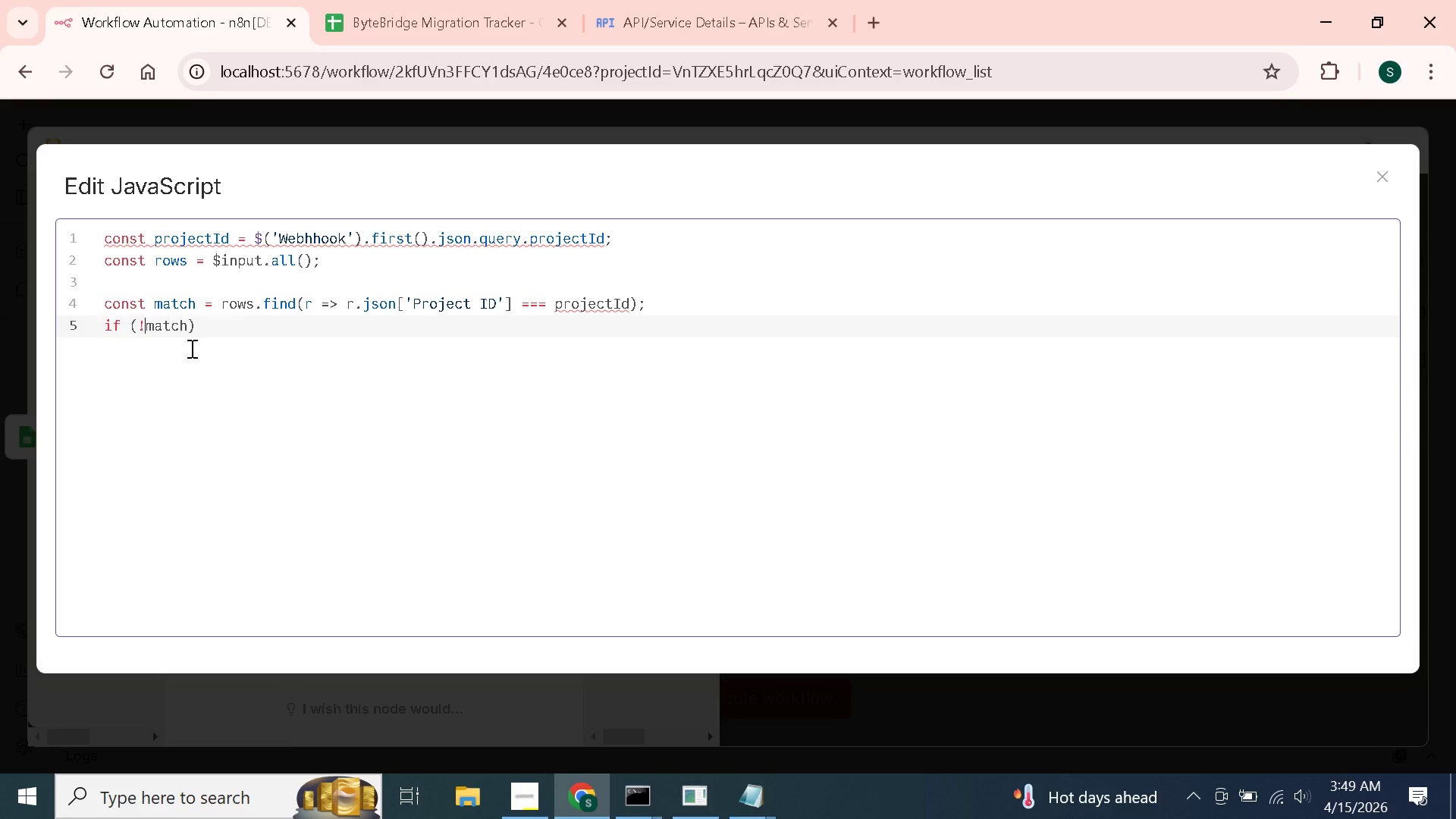 
key(ArrowRight)
 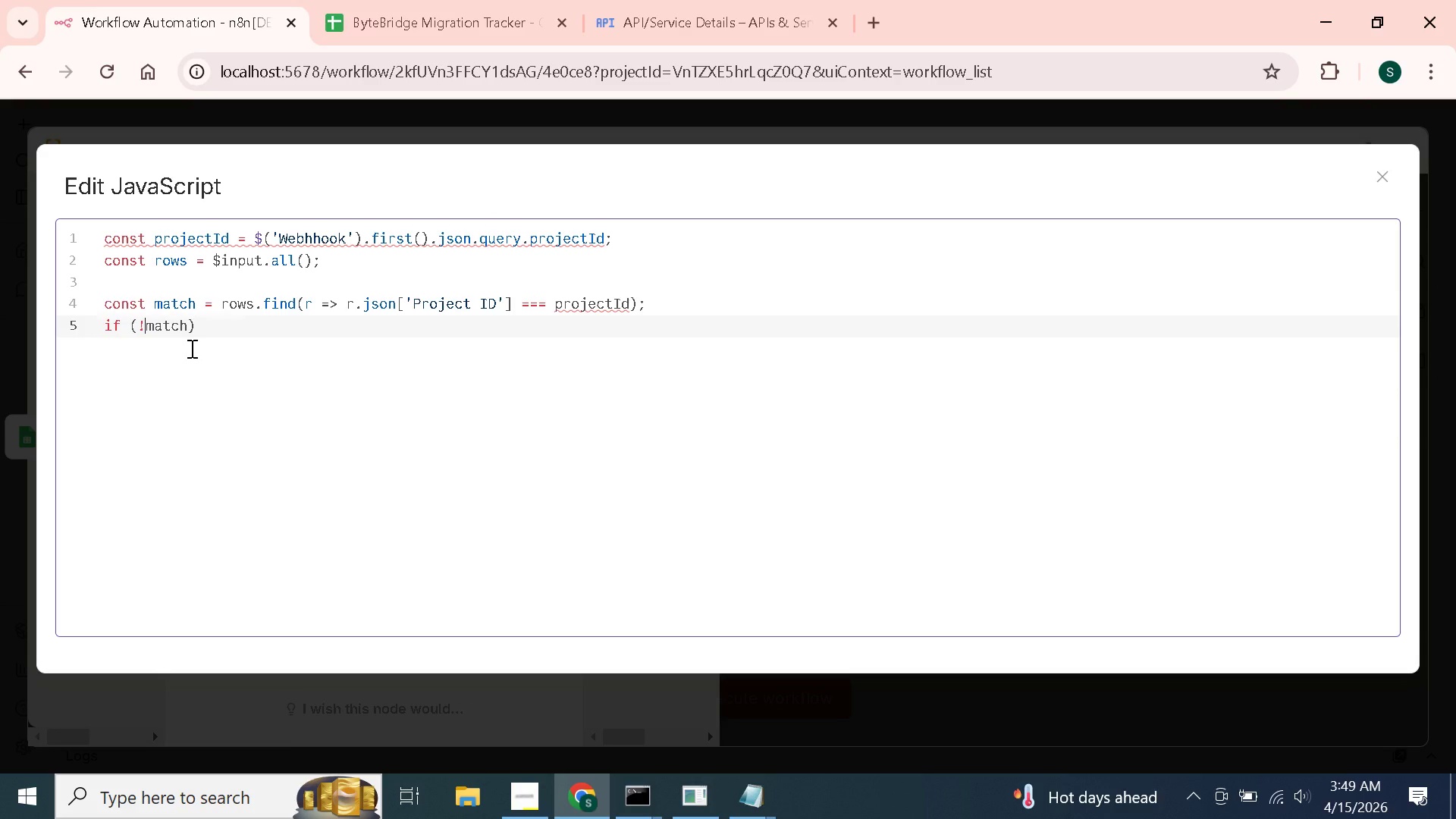 
key(ArrowRight)
 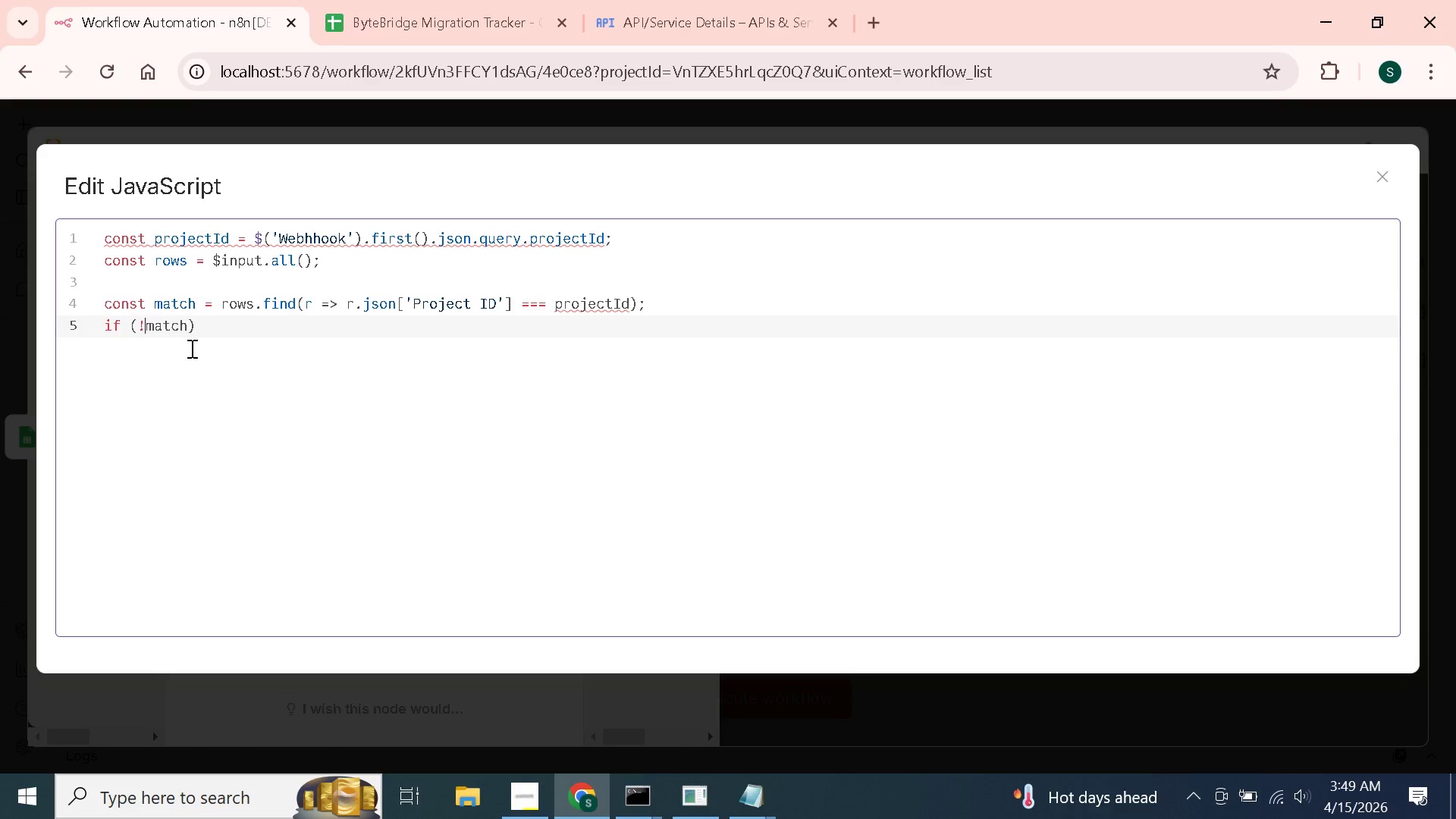 
key(ArrowRight)
 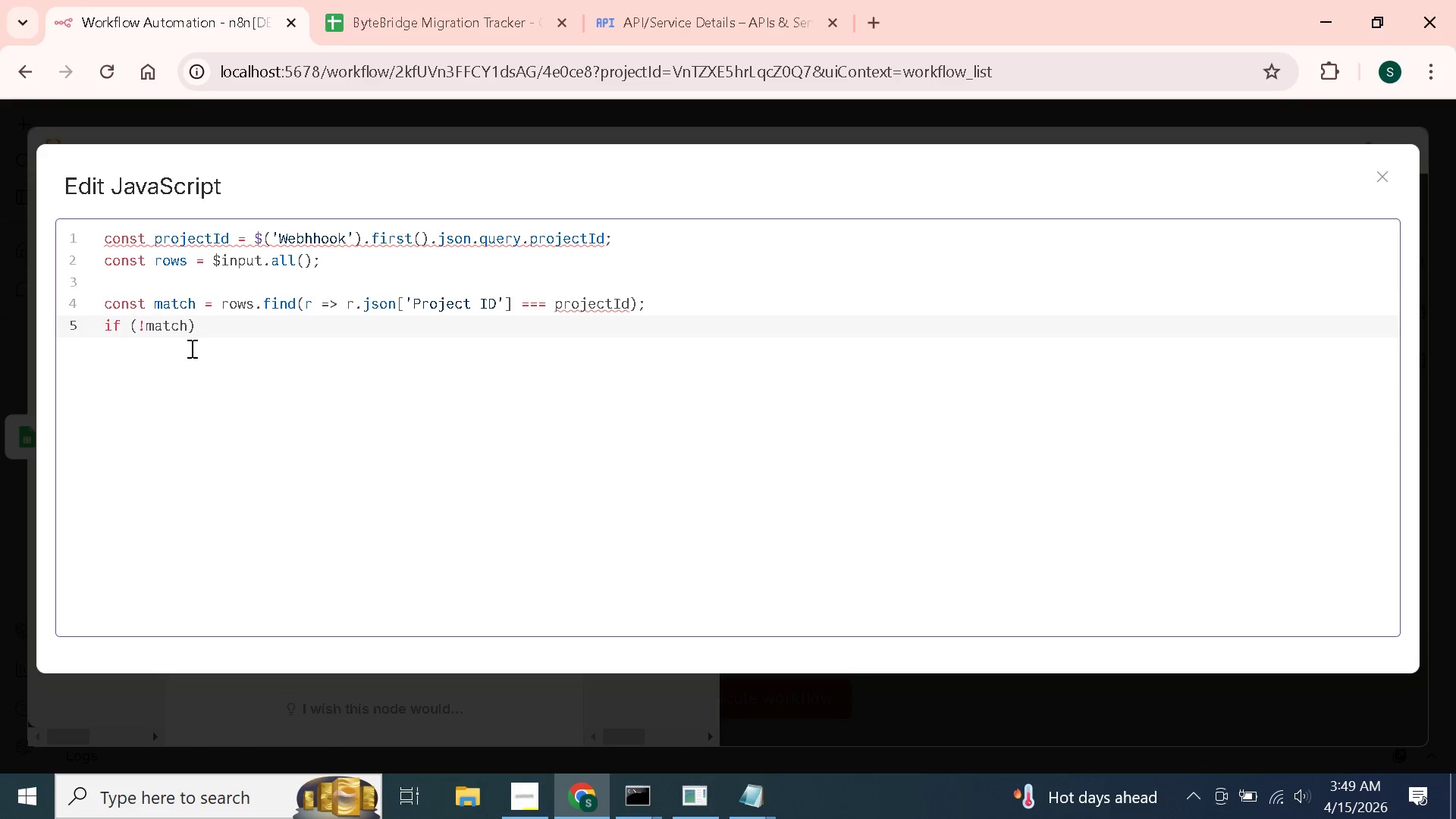 
key(ArrowRight)
 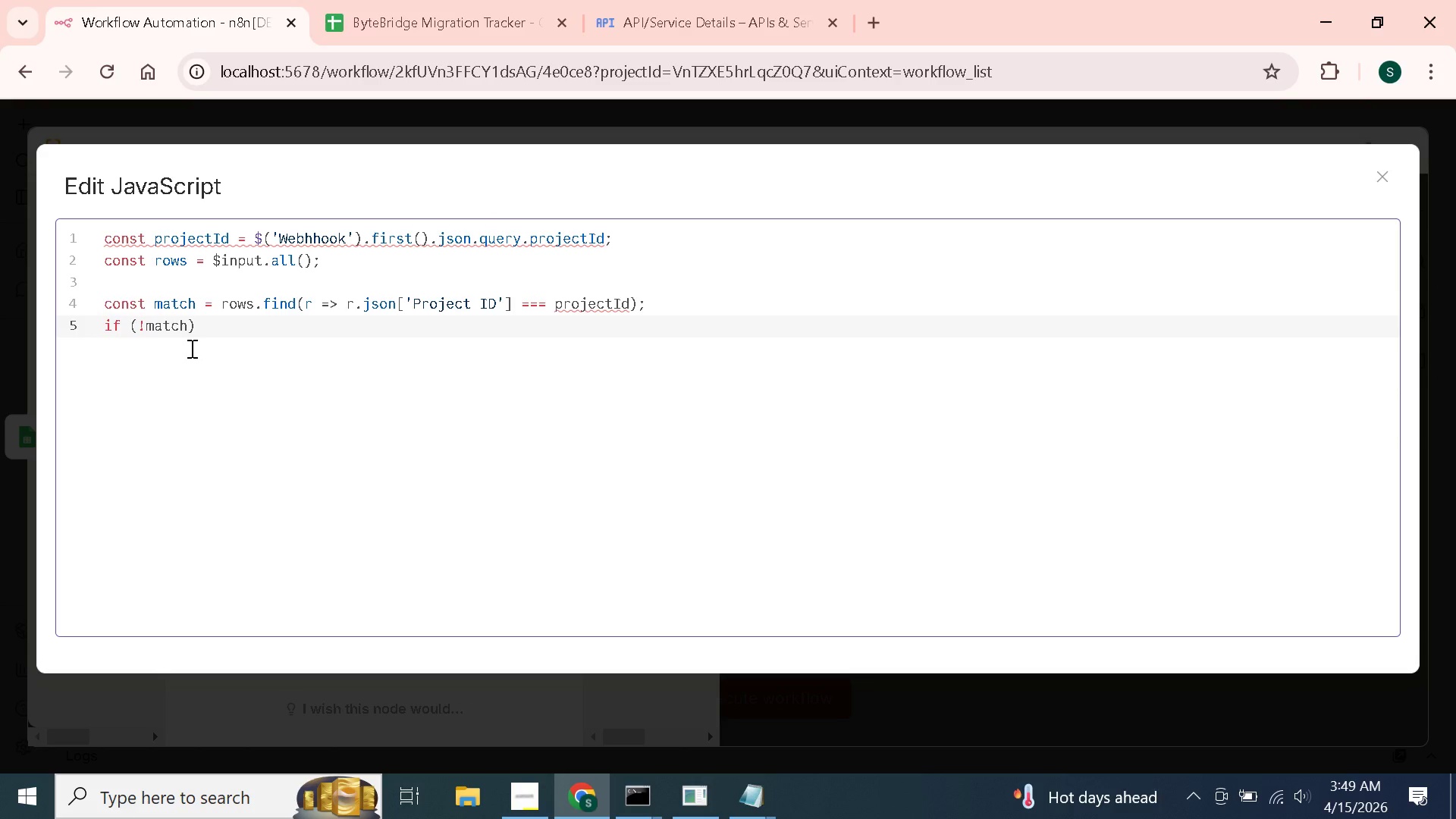 
key(ArrowRight)
 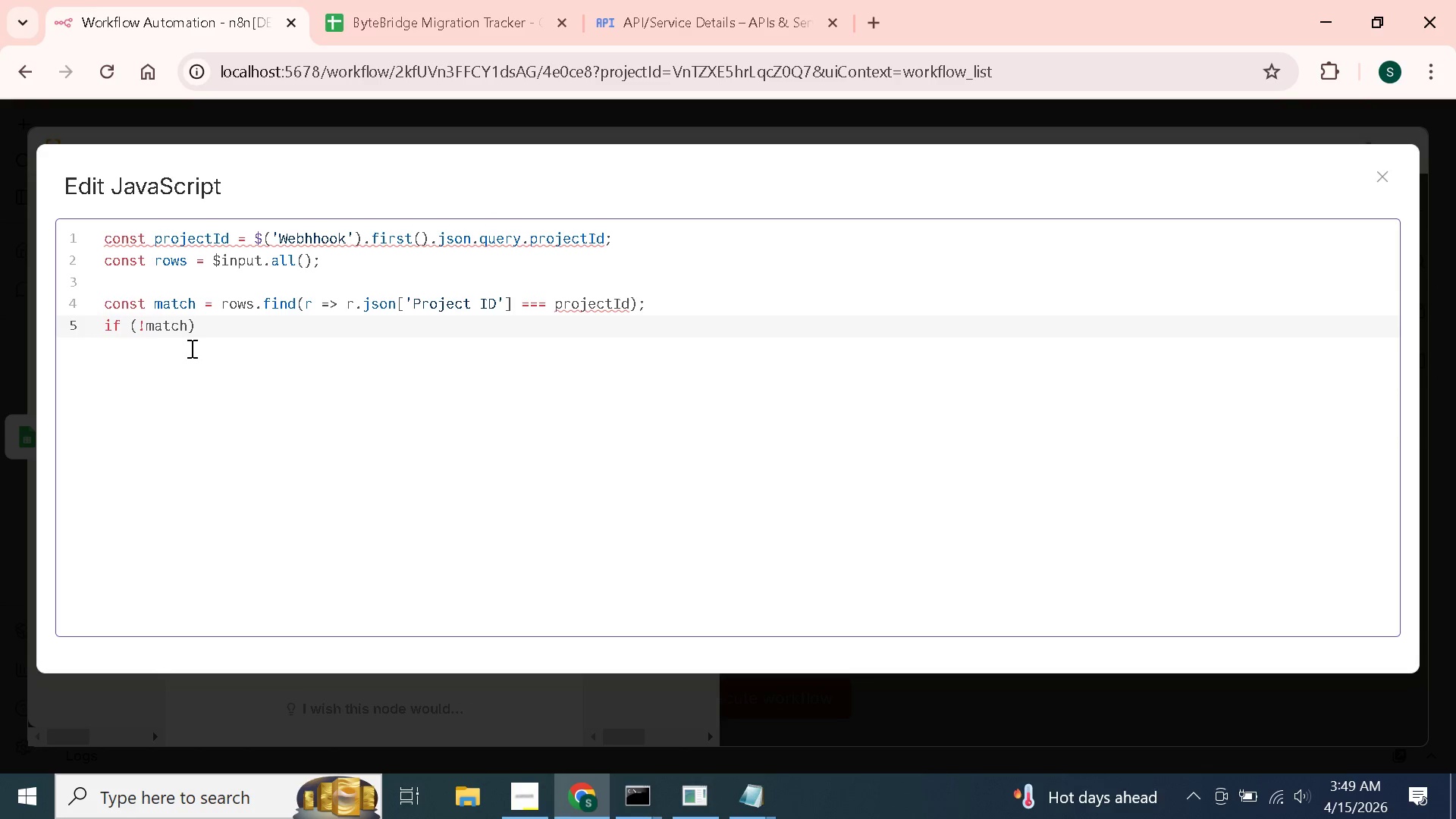 
key(ArrowRight)
 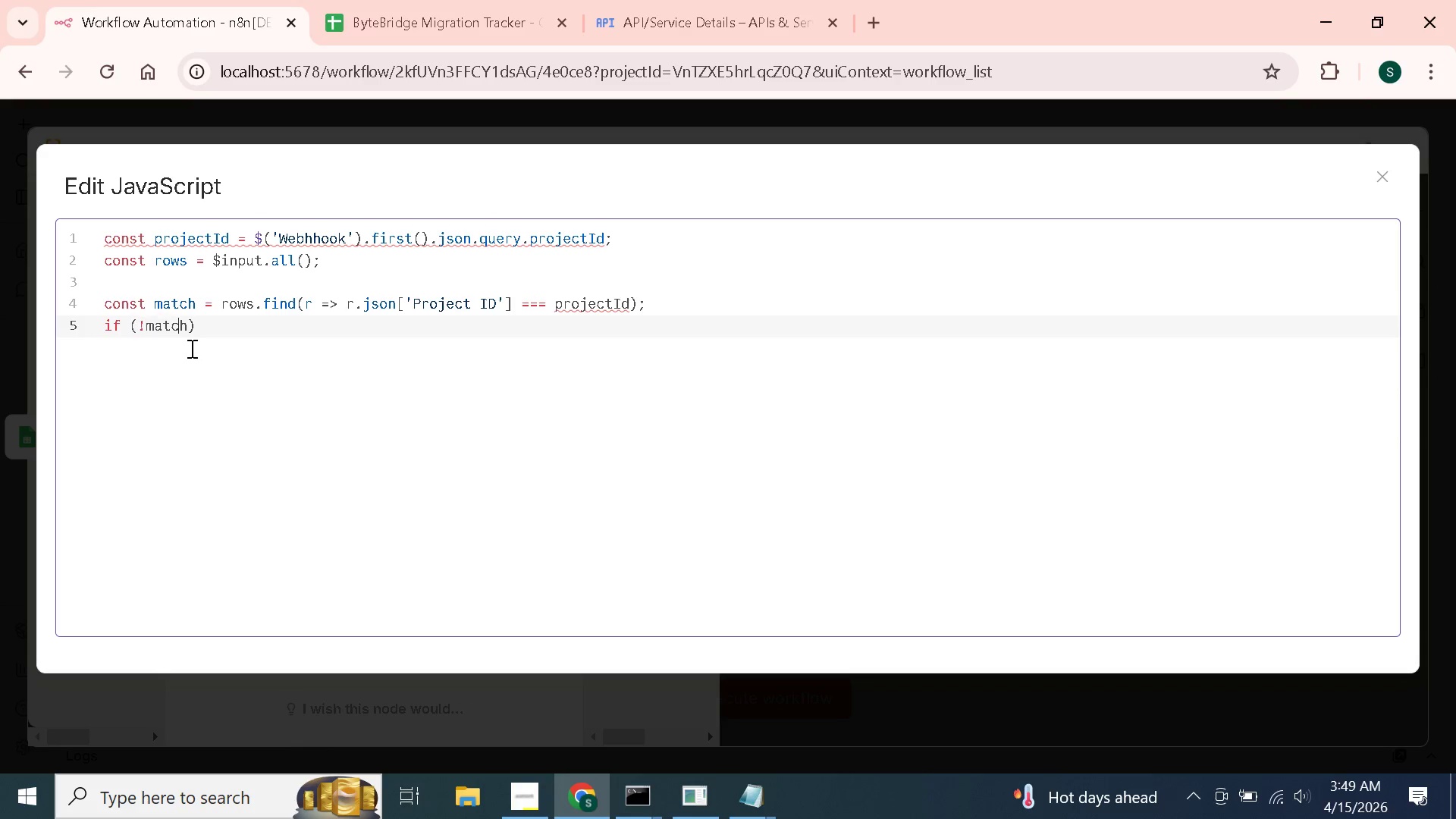 
key(ArrowRight)
 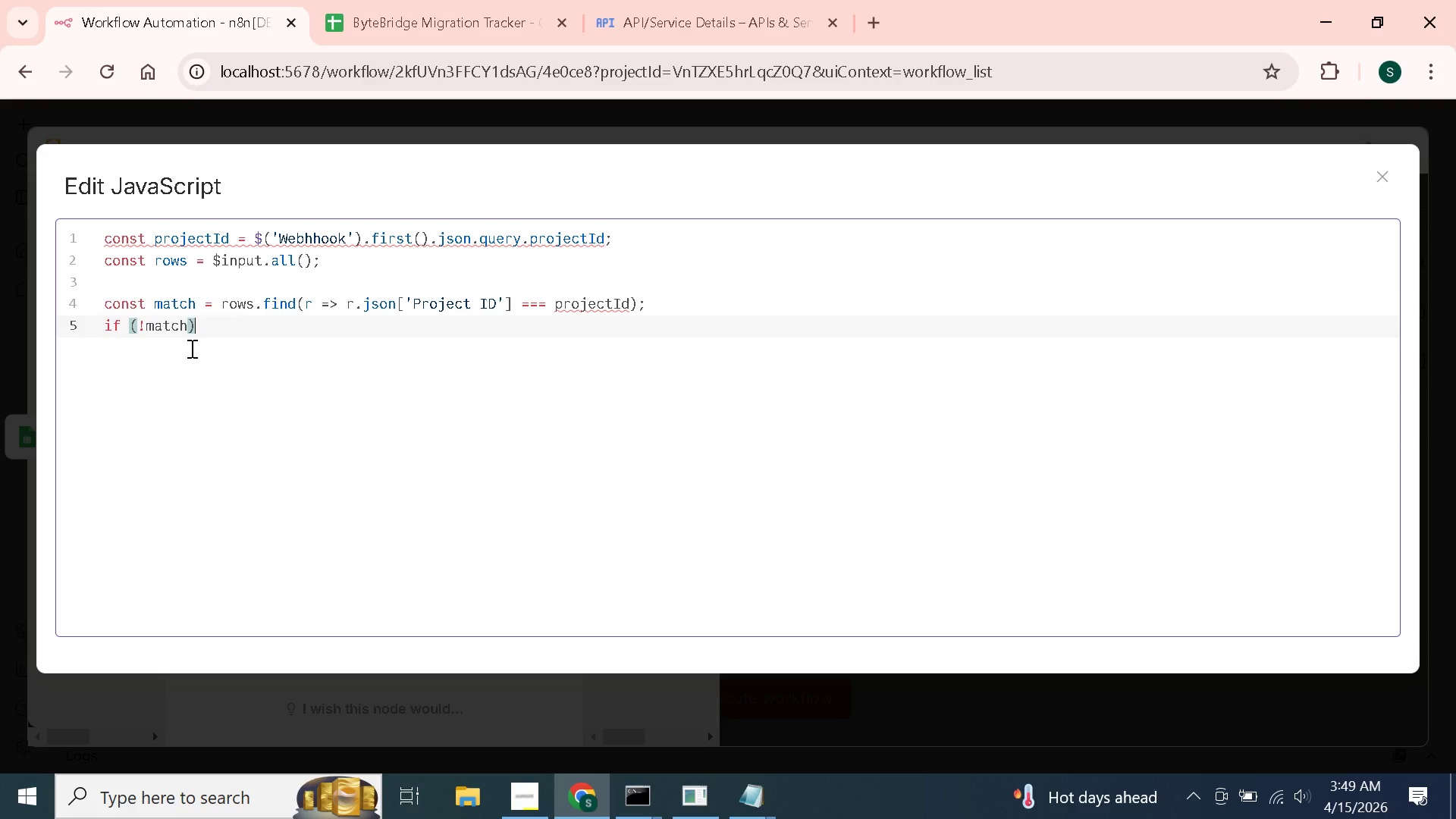 
key(Space)
 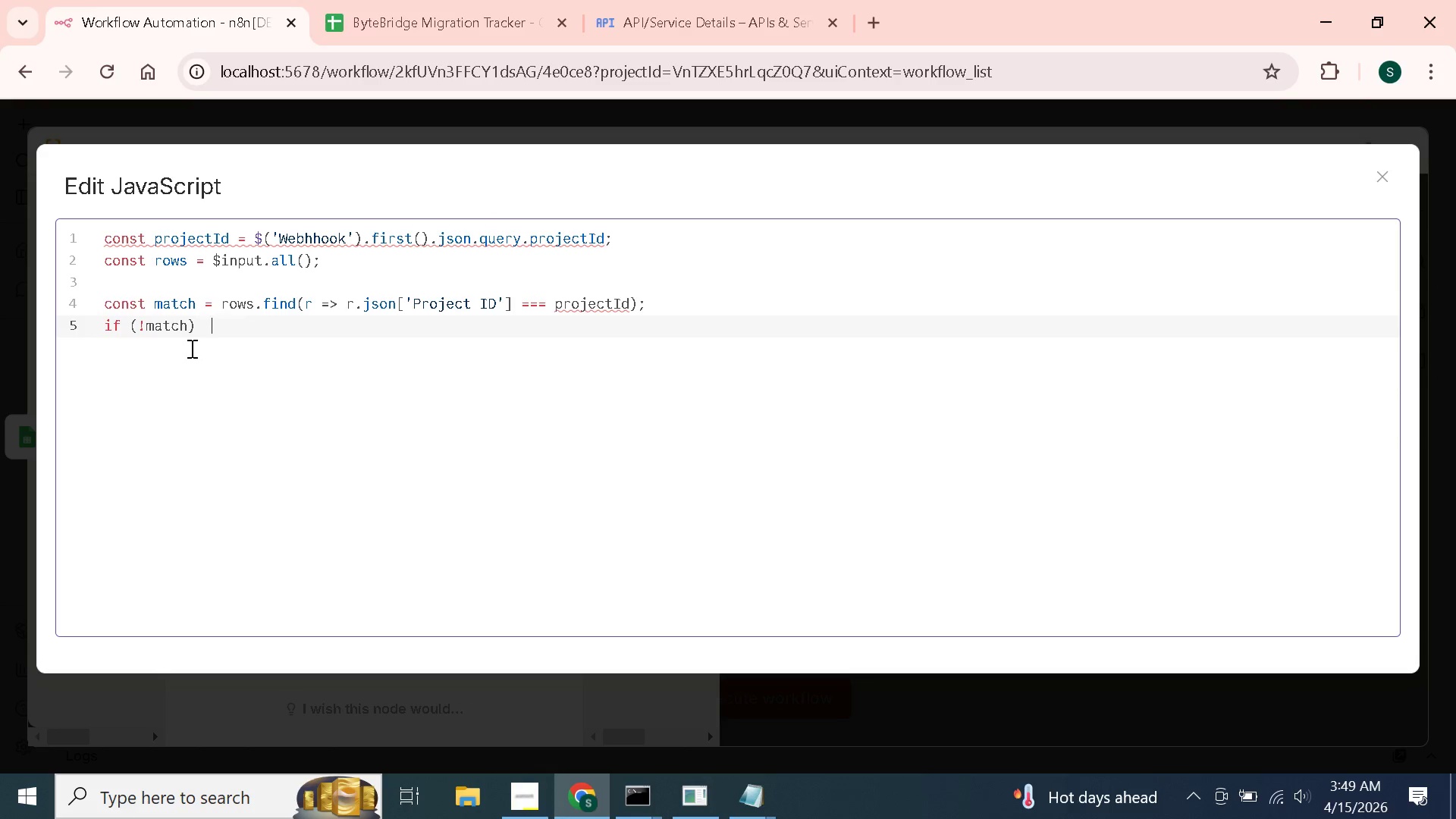 
key(Backspace)
 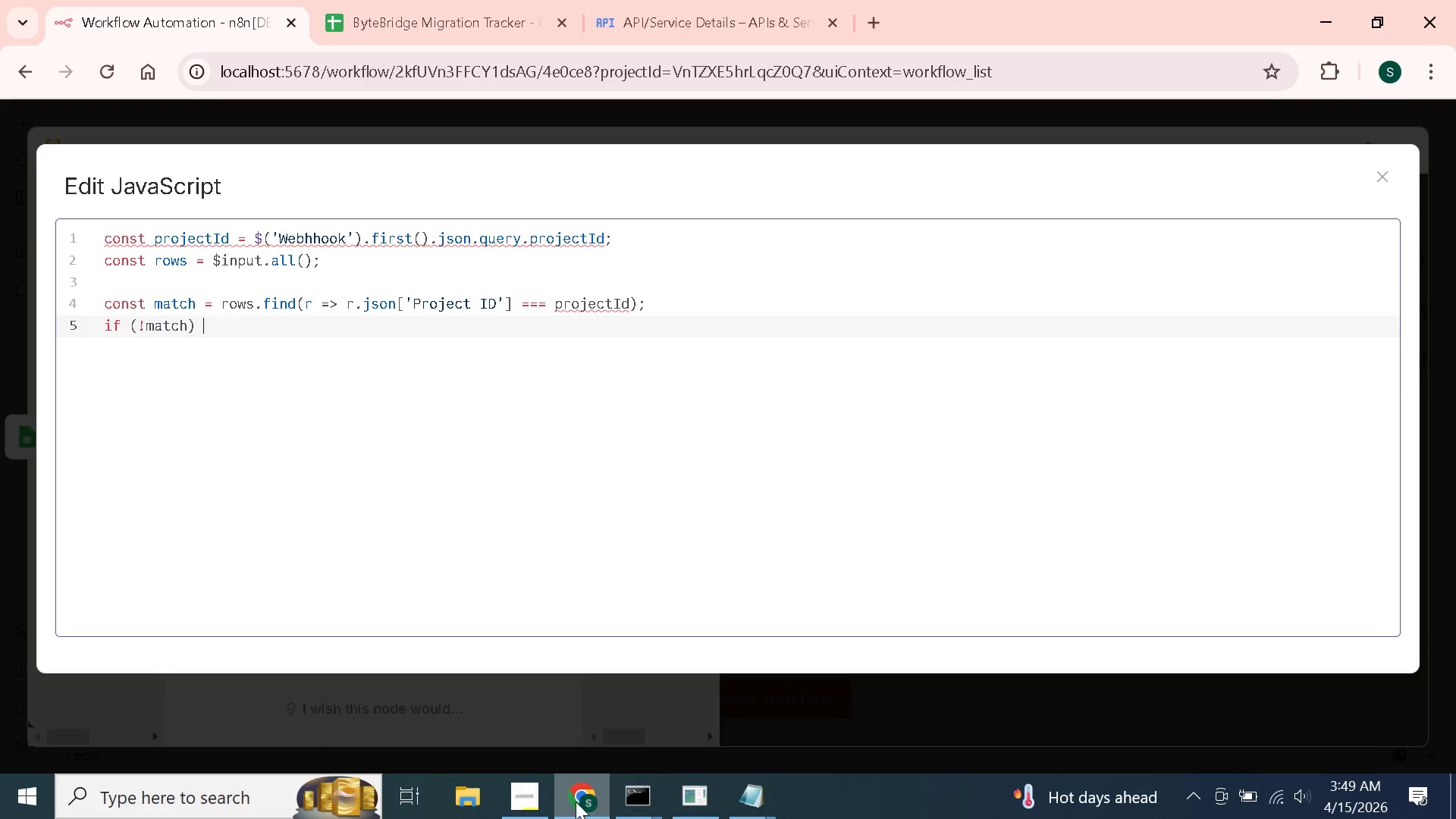 
wait(7.53)
 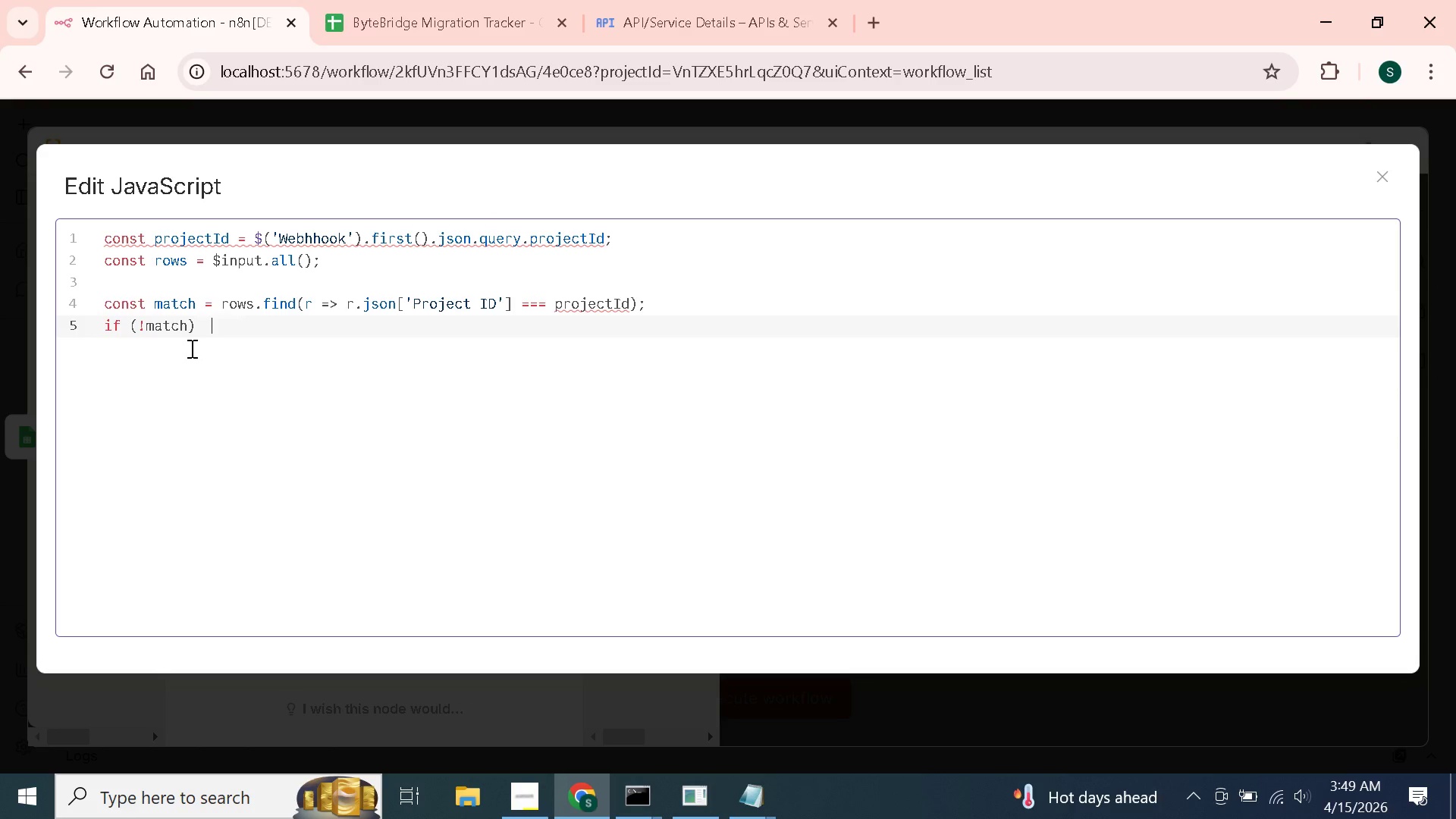 
left_click([691, 618])
 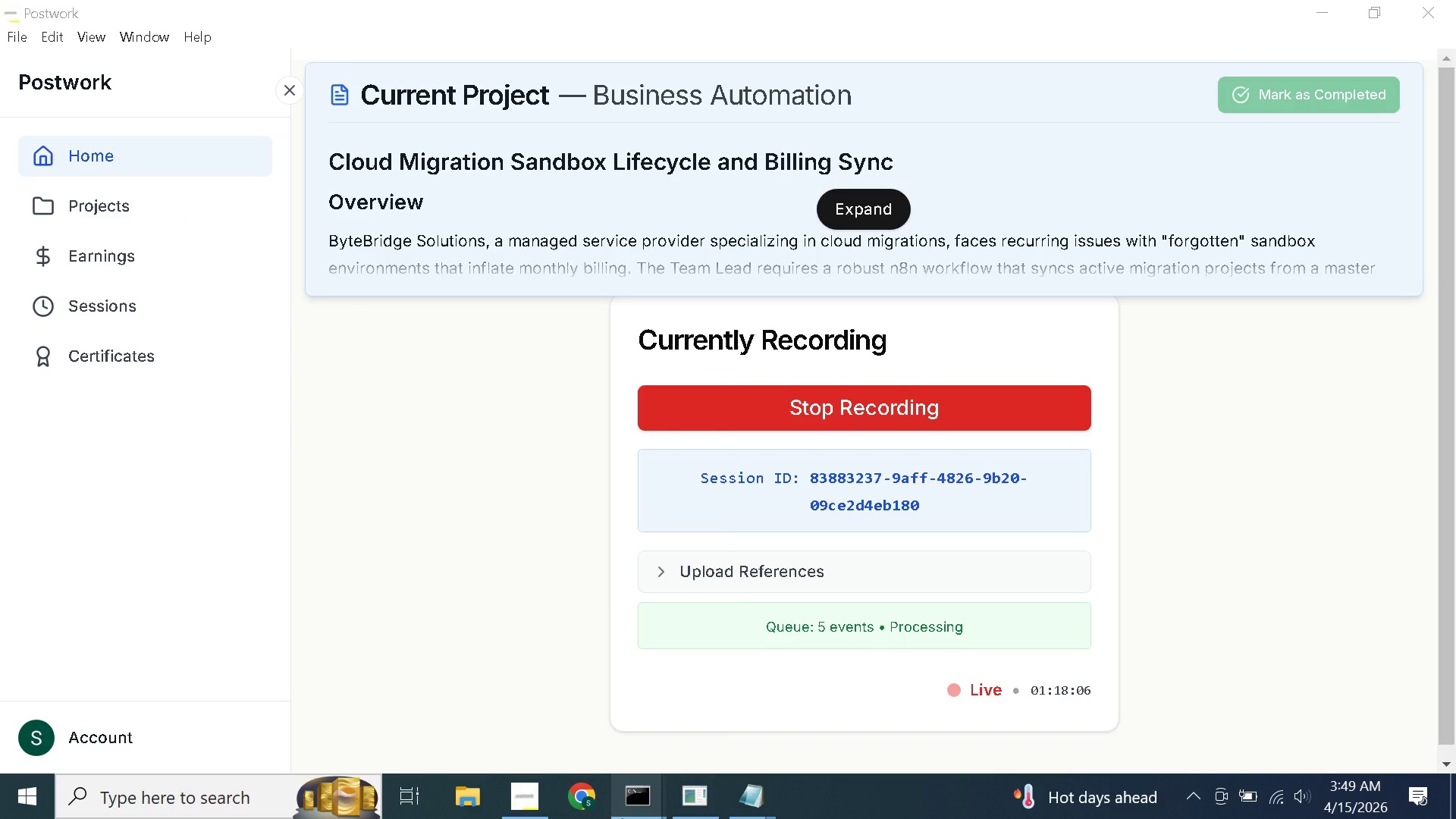 
left_click([574, 807])
 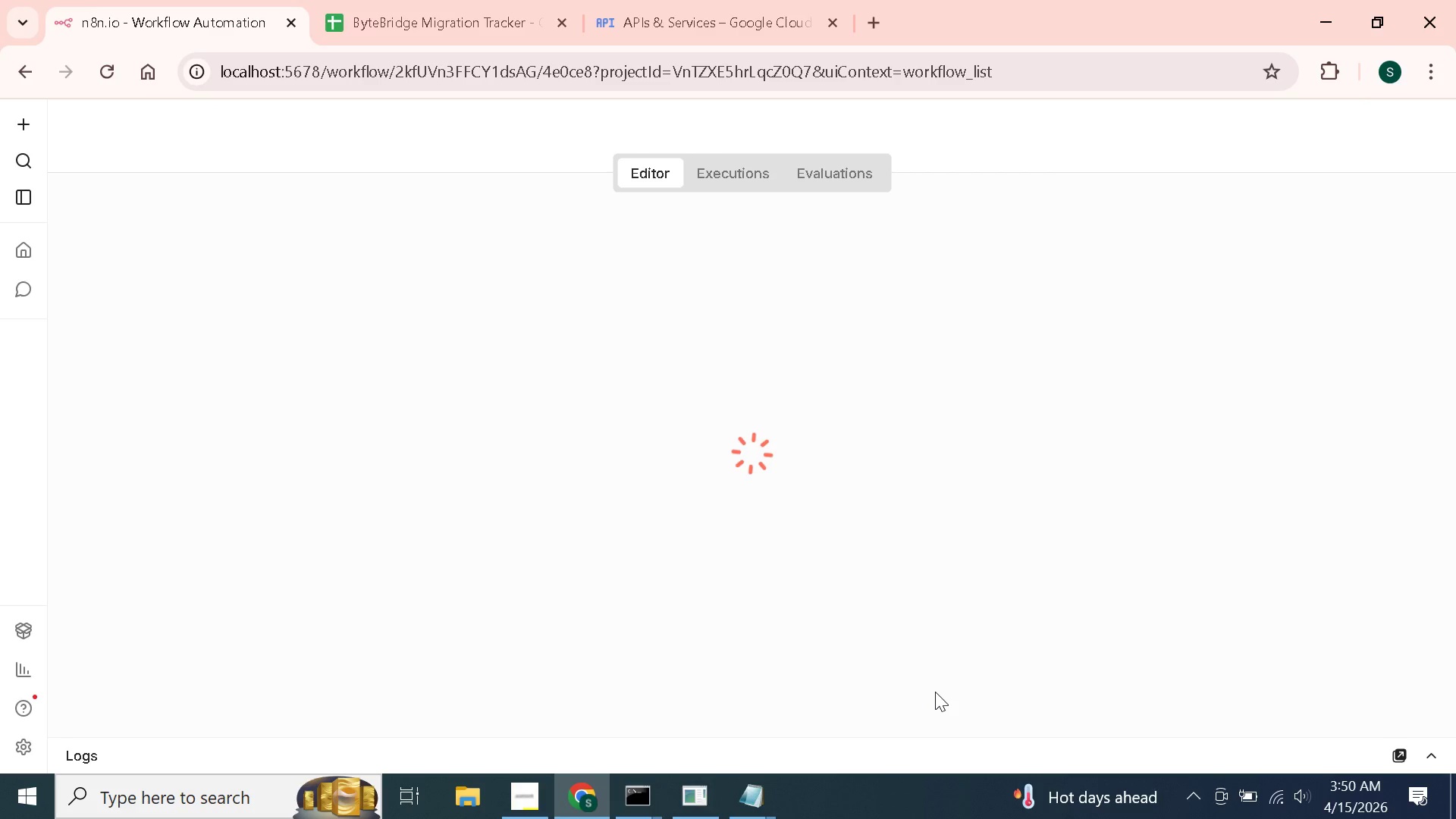 
wait(22.45)
 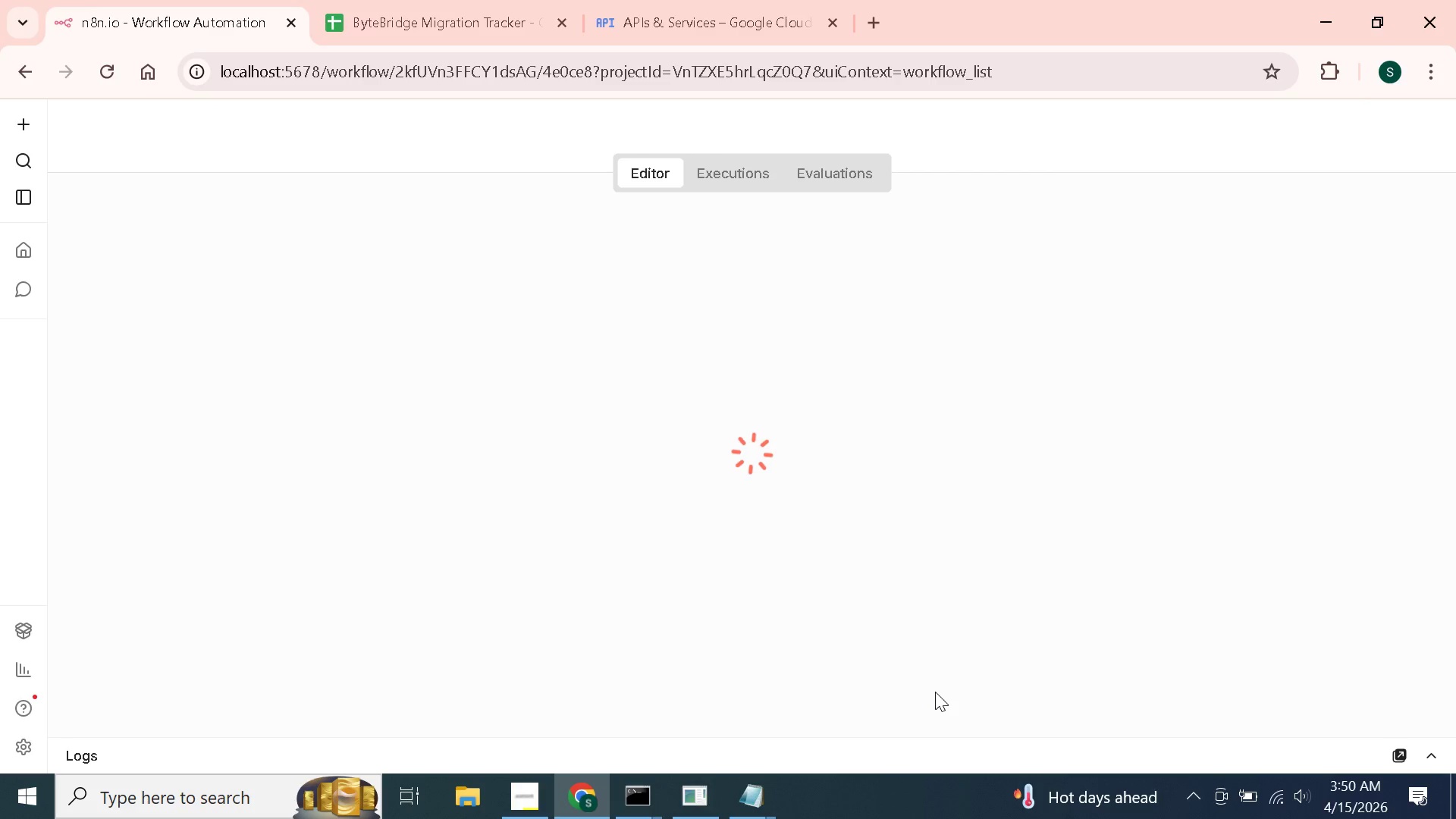 
left_click([536, 606])
 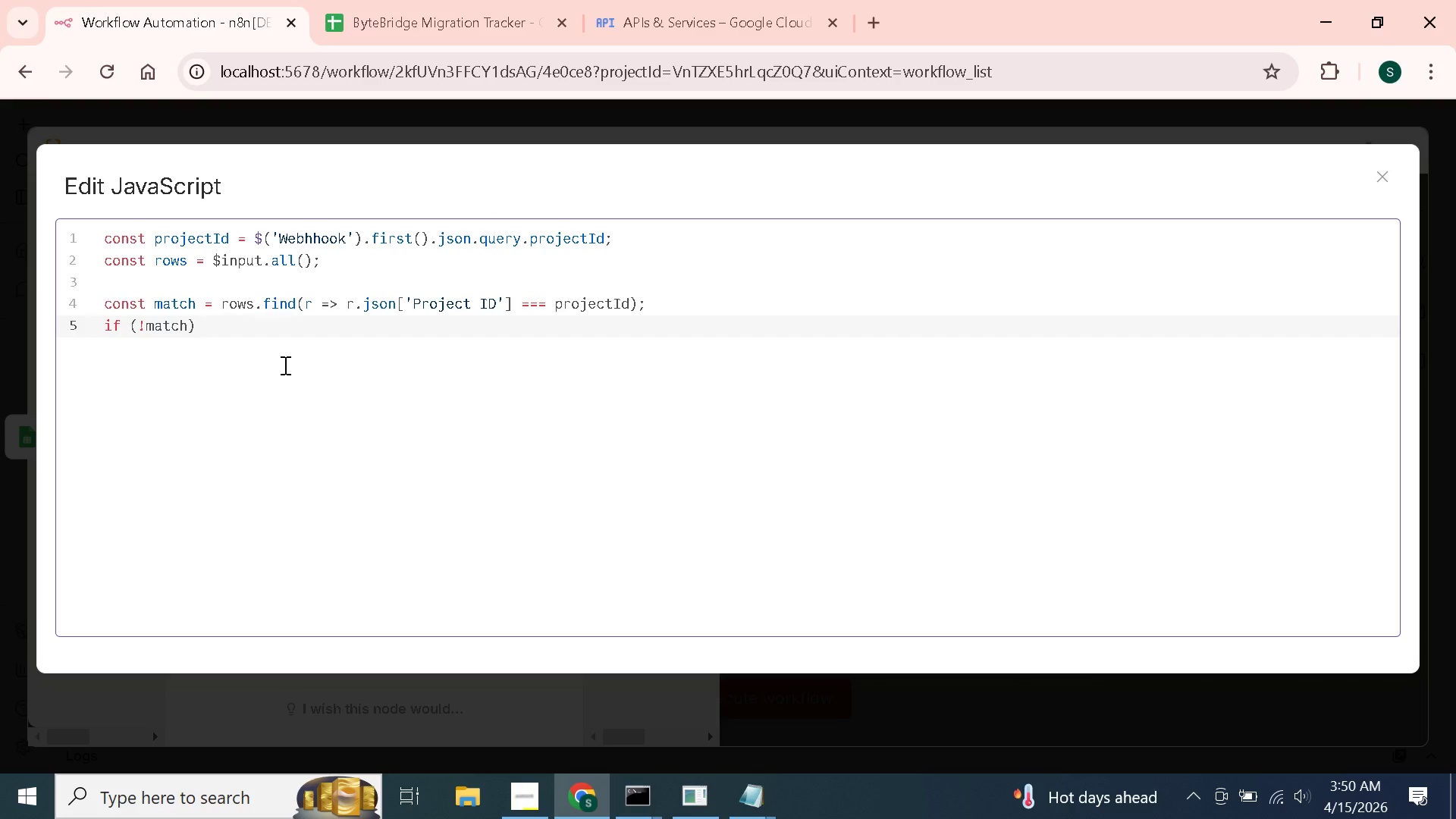 
key(Backspace)
type( return [{ json: { success: false, message: )
 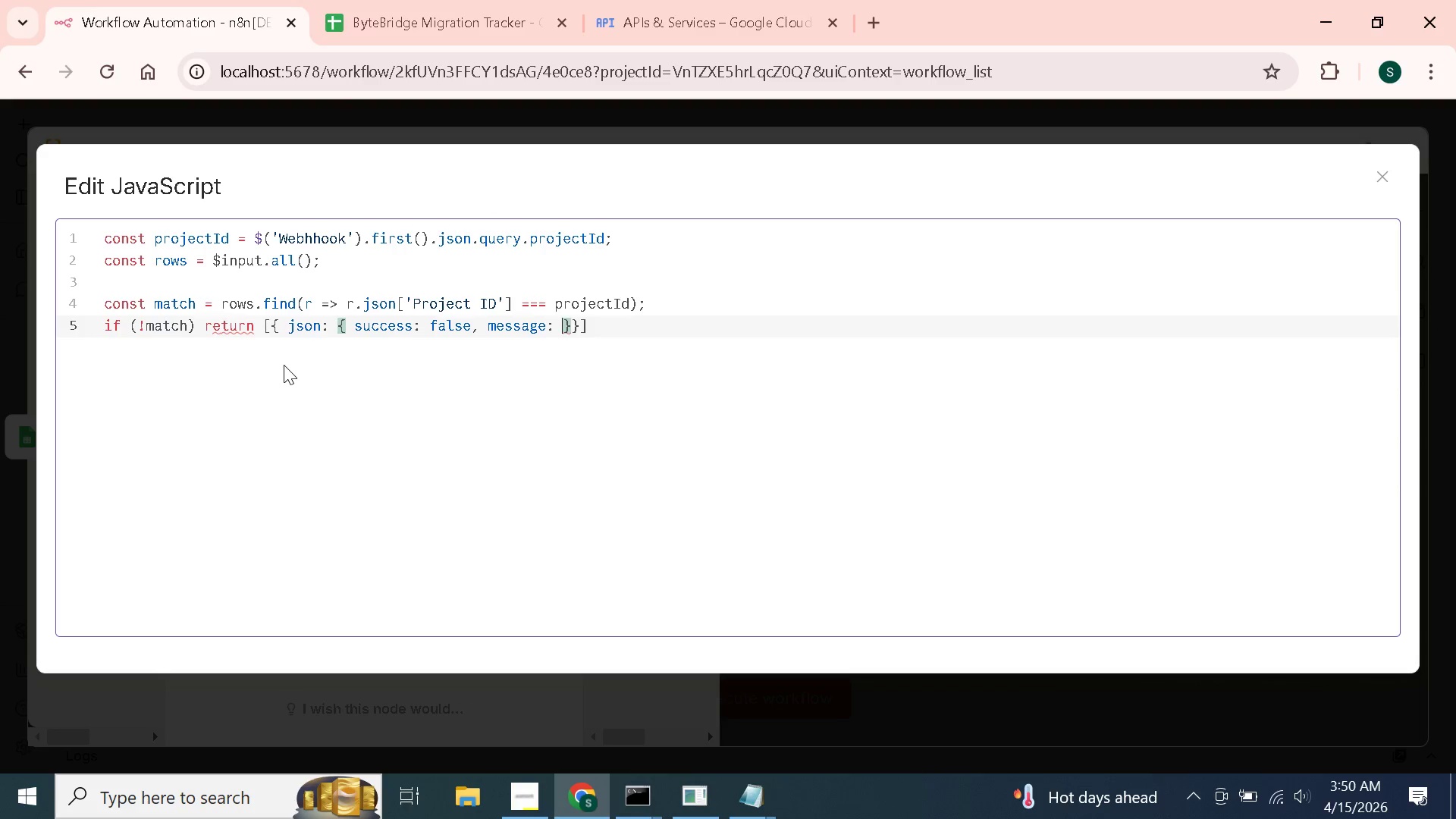 
type('Project notfound)
 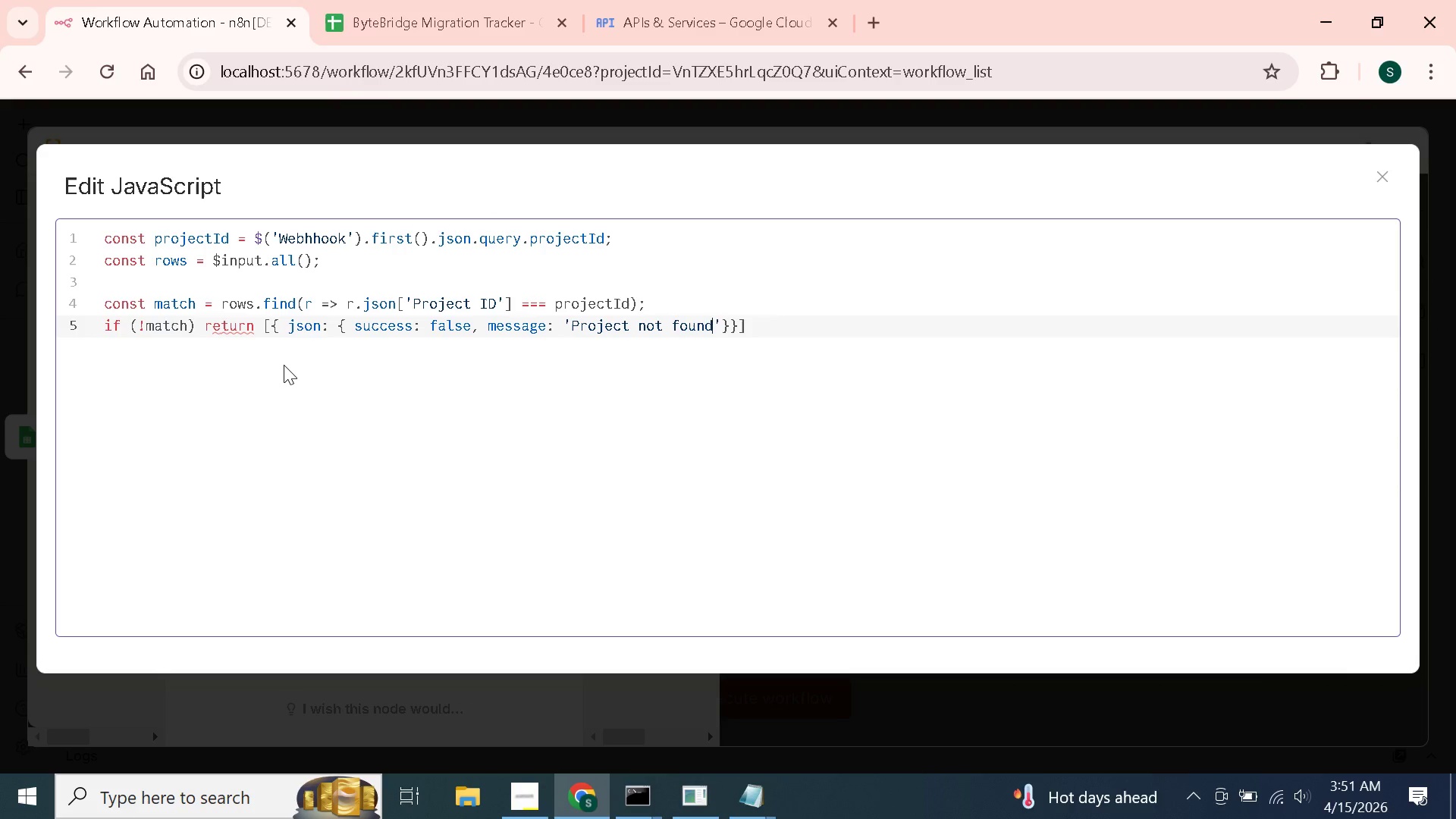 
 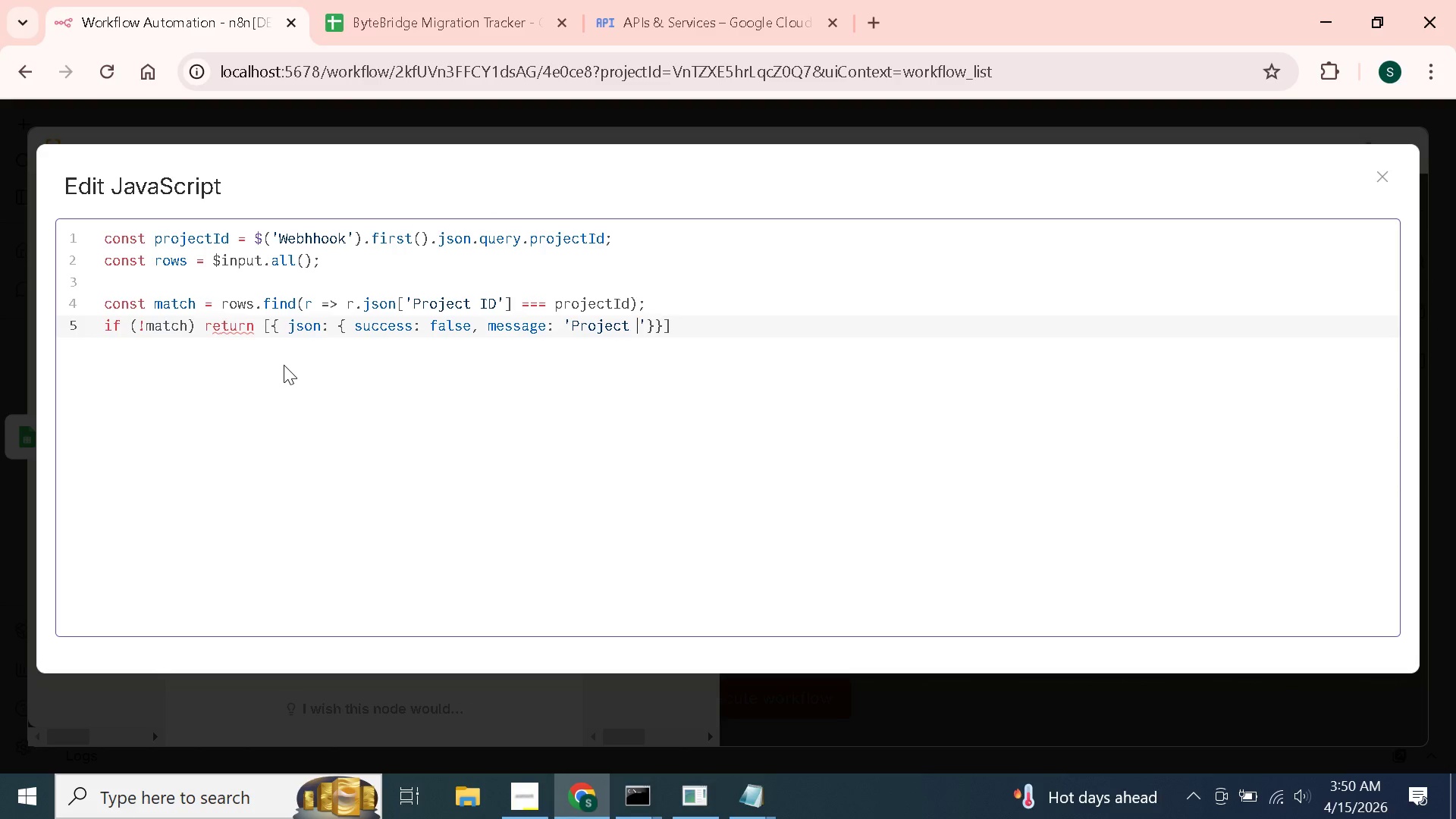 
hold_key(key=Space, duration=4.33)
 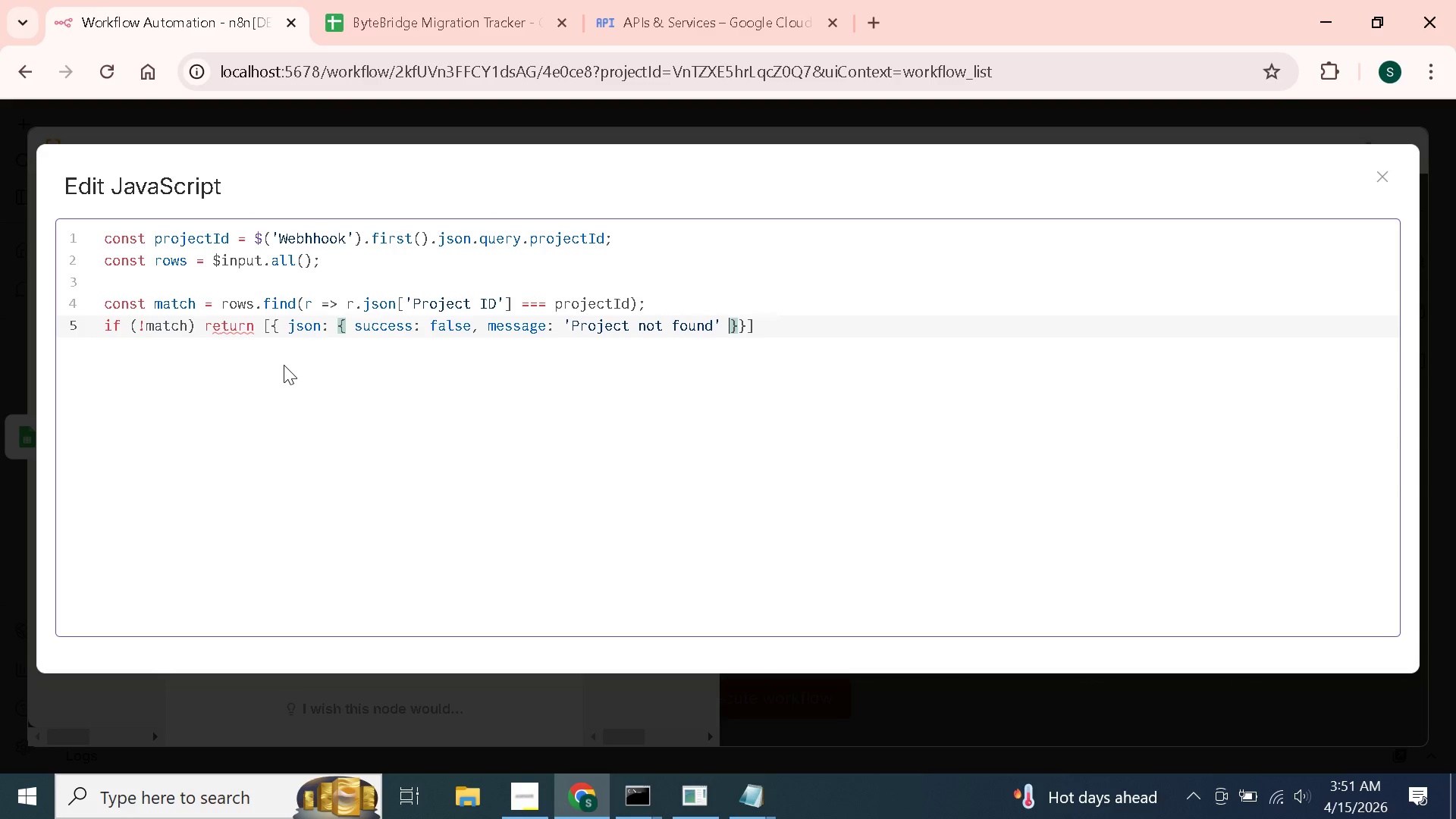 
key(ArrowRight)
 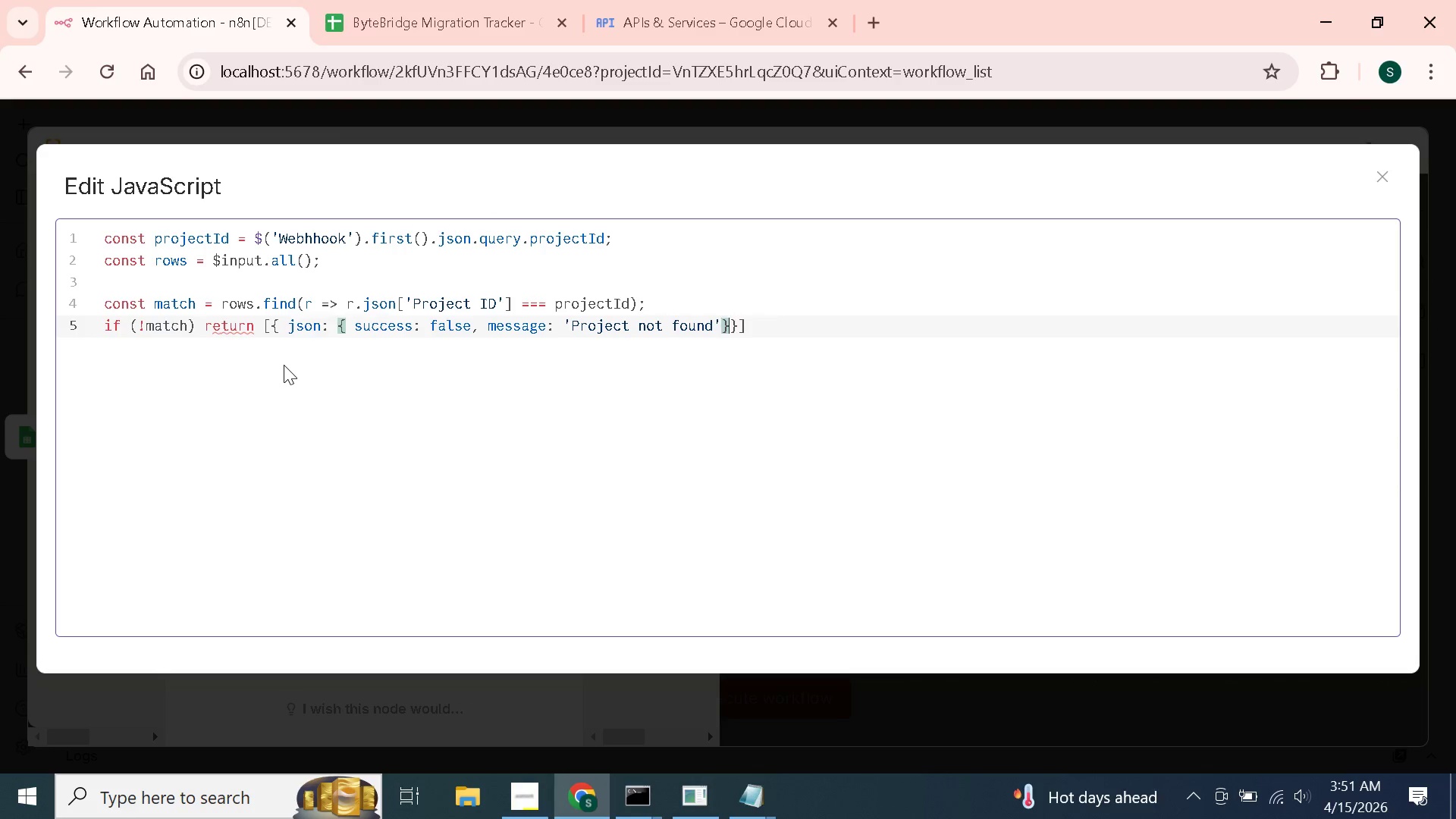 
key(ArrowRight)
 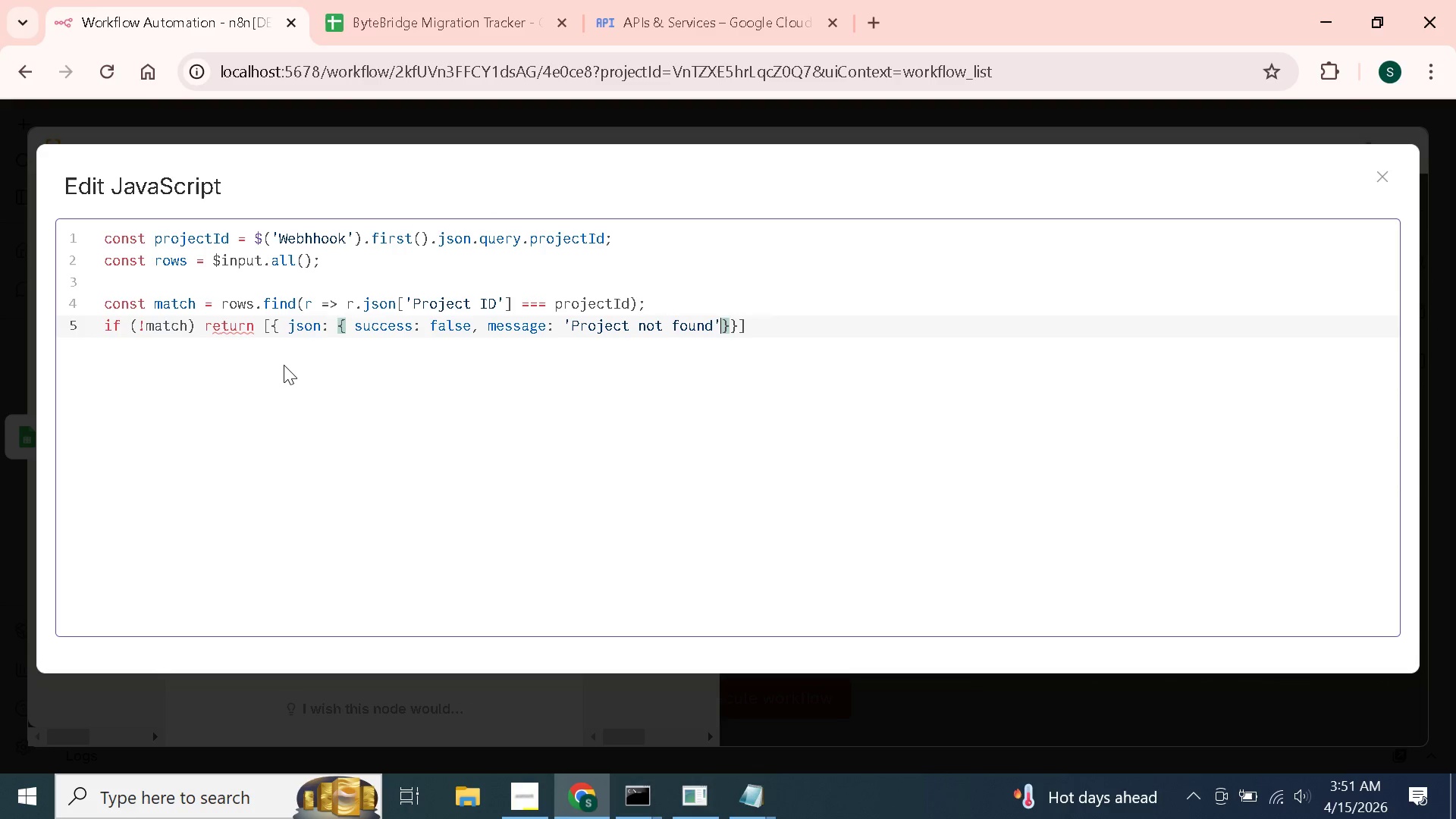 
key(ArrowLeft)
 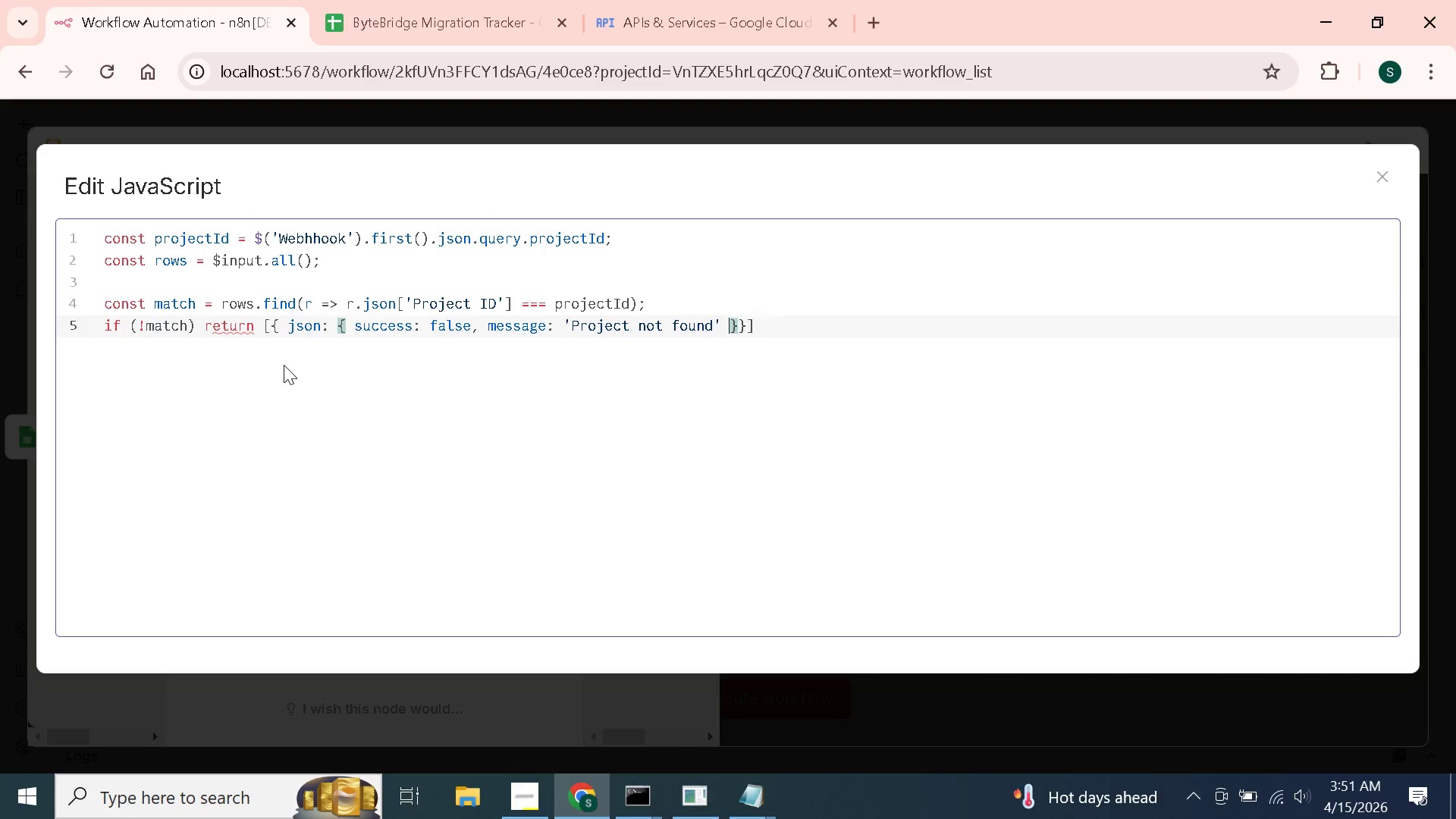 
key(ArrowRight)
 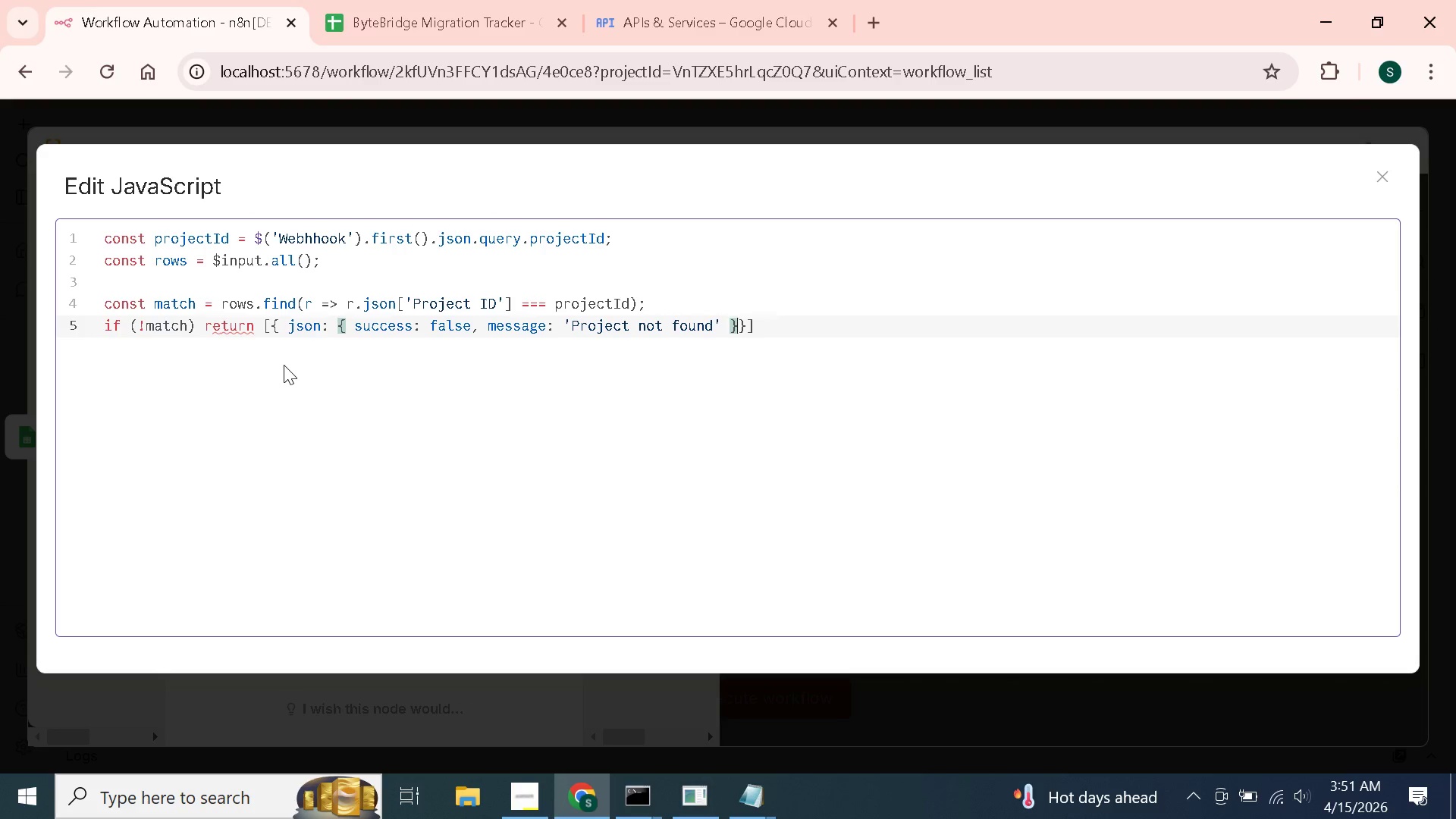 
key(Space)
 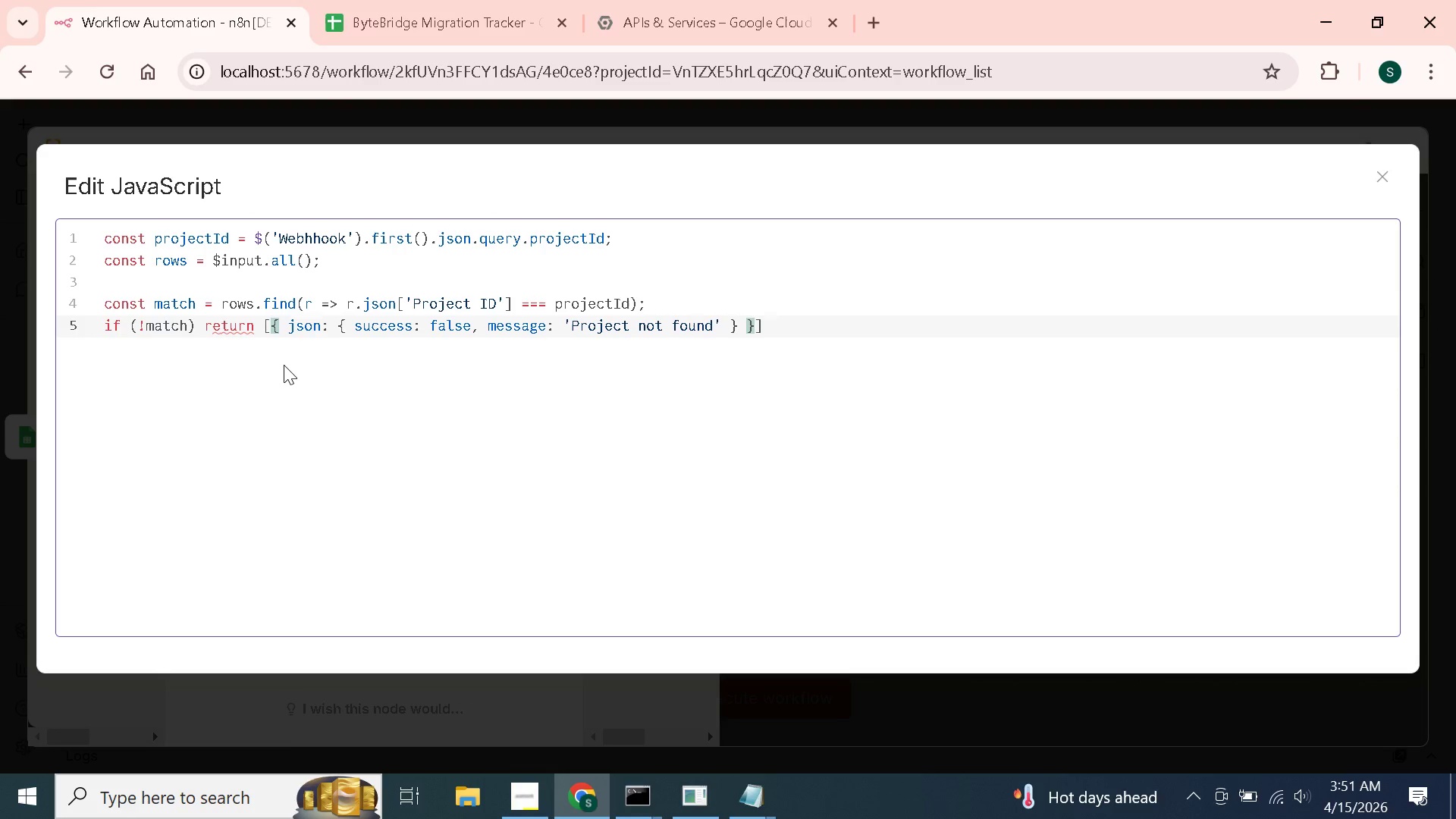 
key(ArrowRight)
 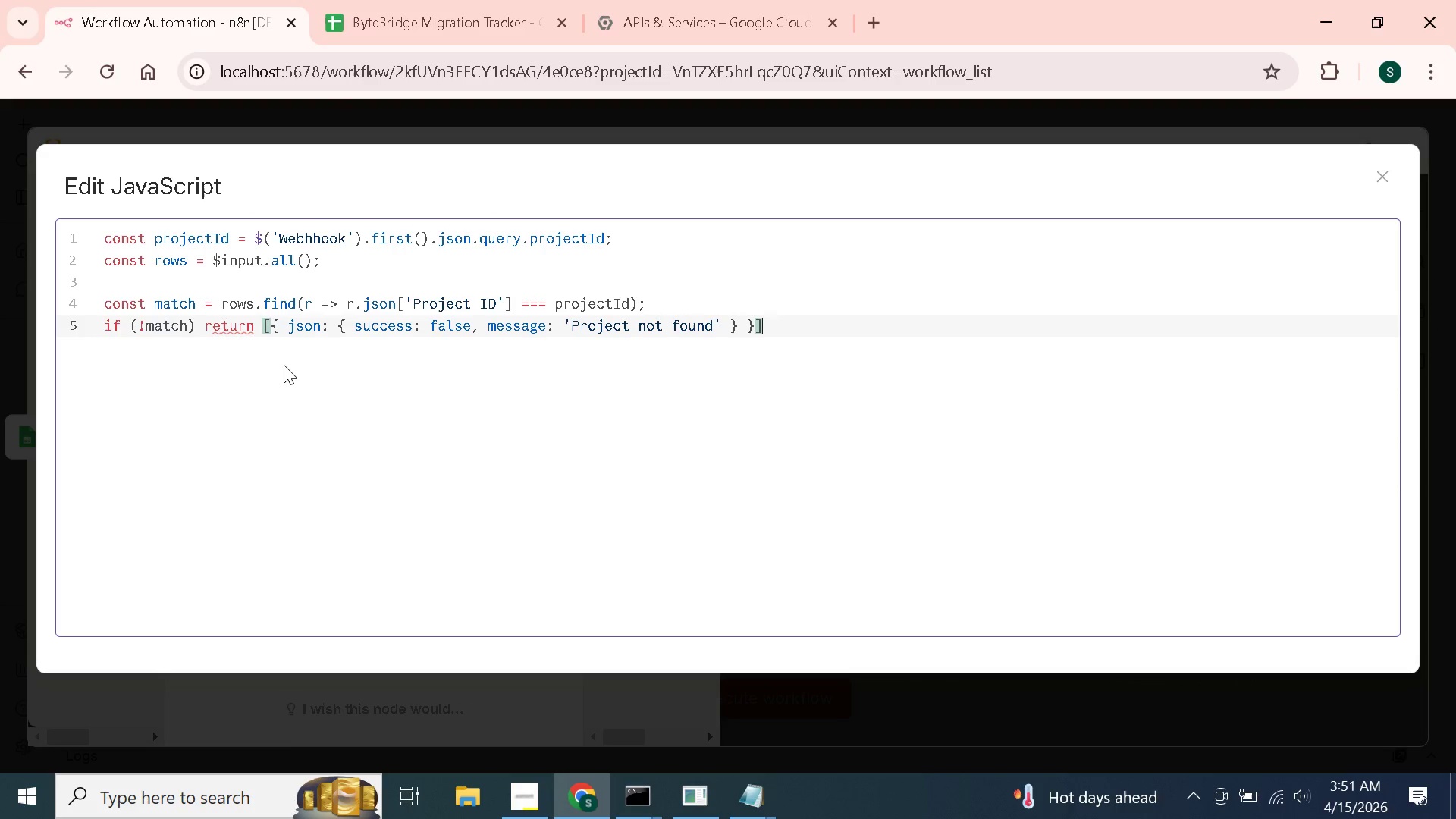 
key(ArrowRight)
 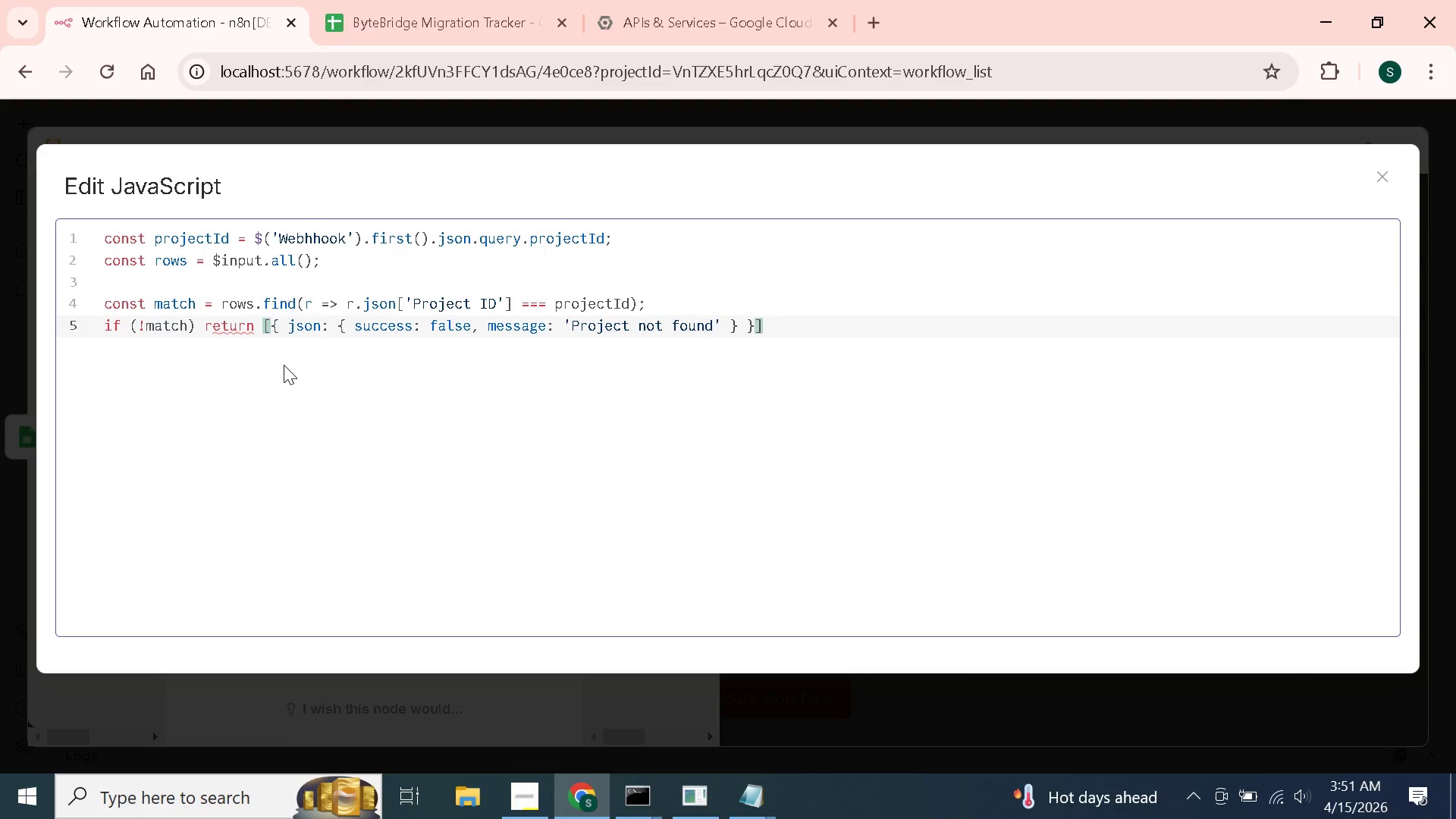 
key(Semicolon)
 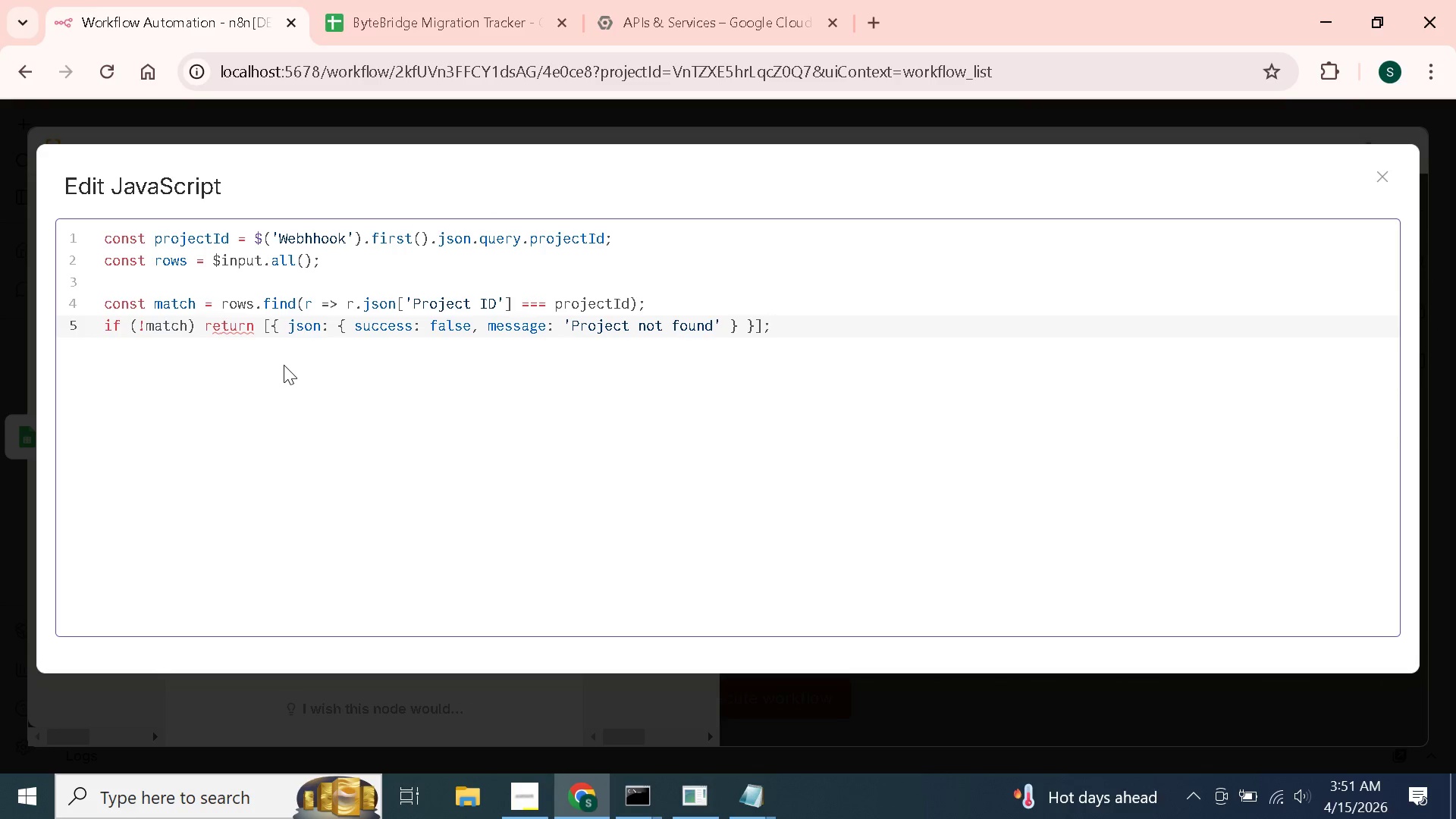 
key(Enter)
 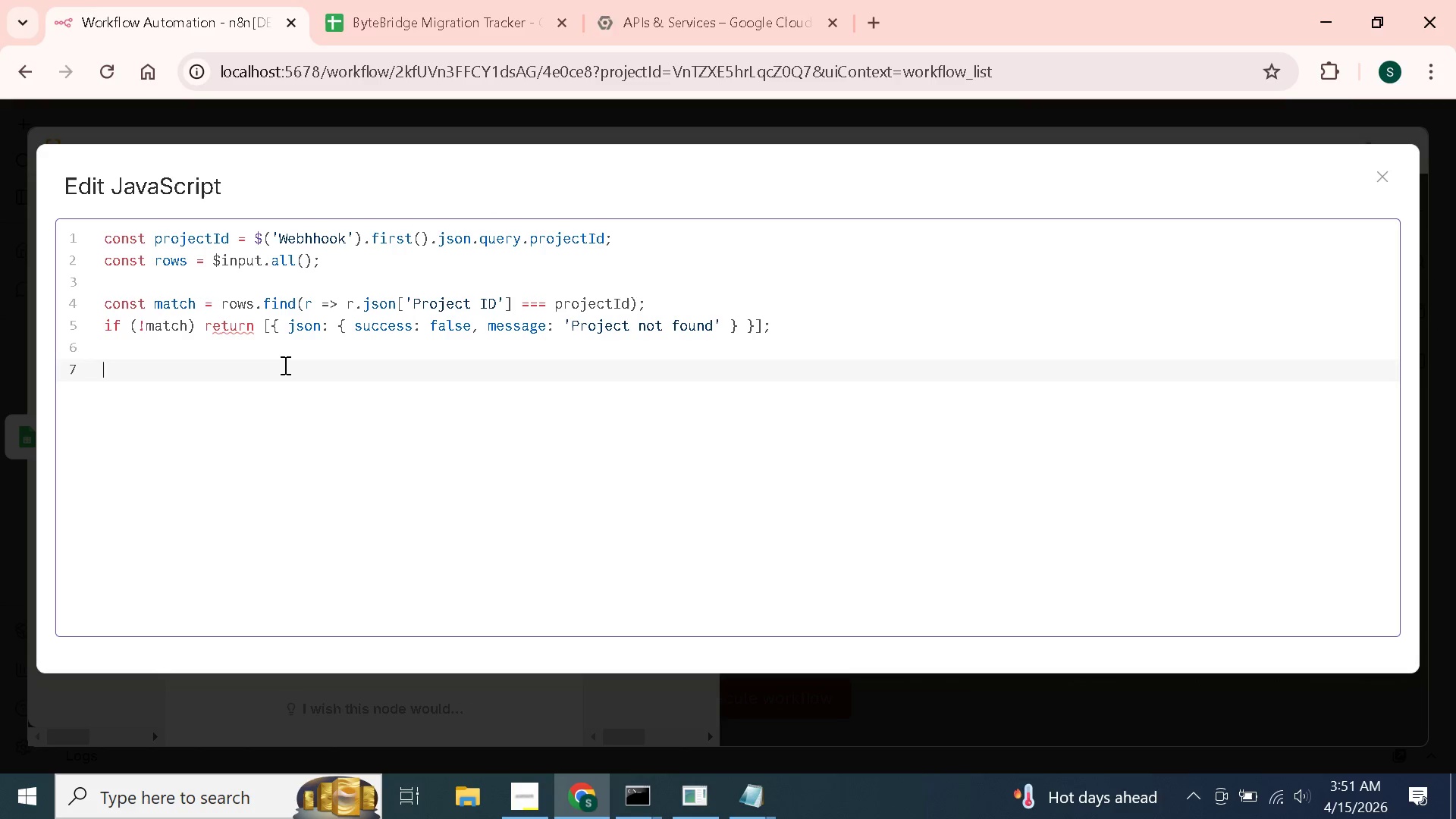 
key(Enter)
 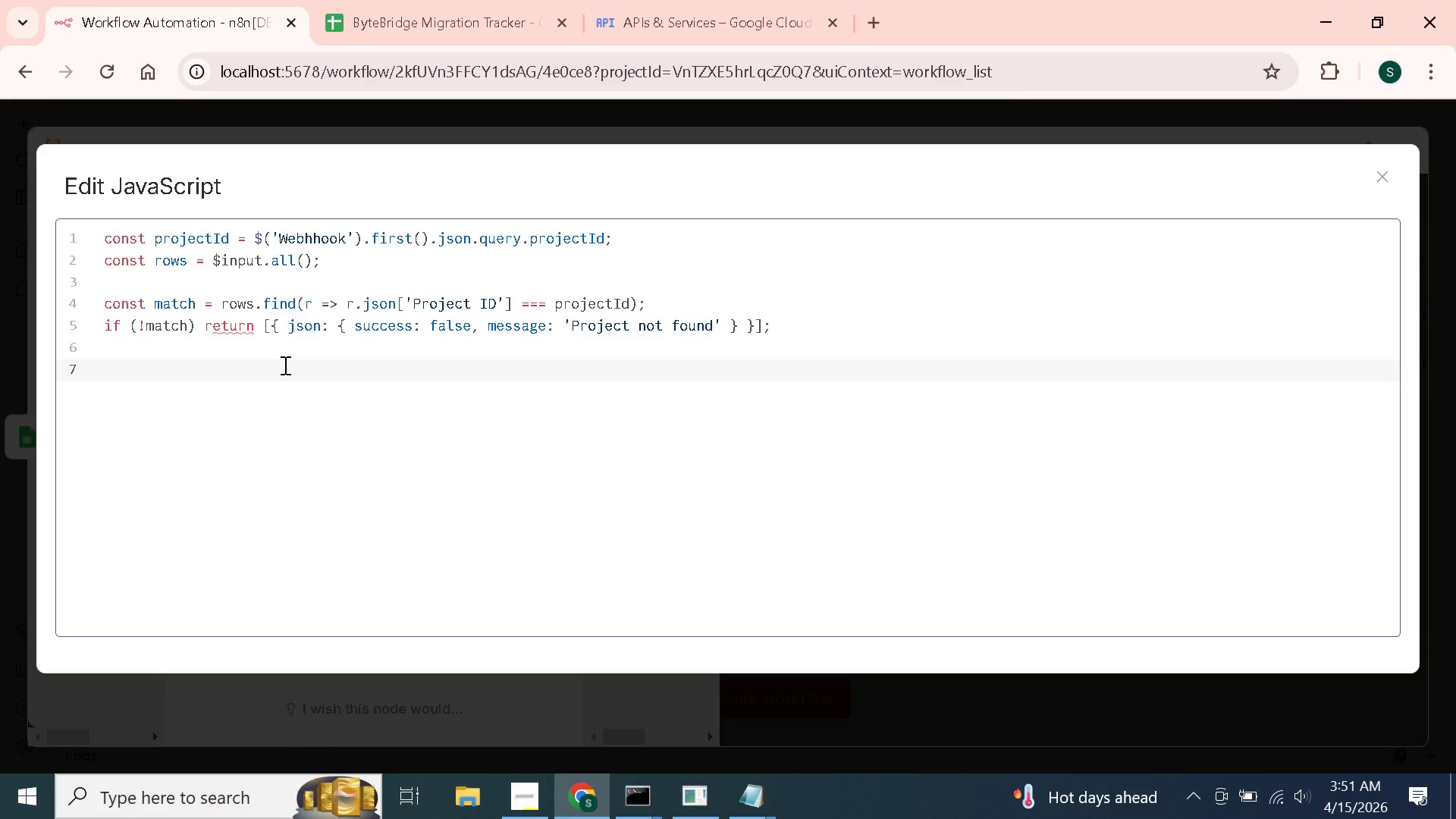 
type(const current = new Date(match.json[')
 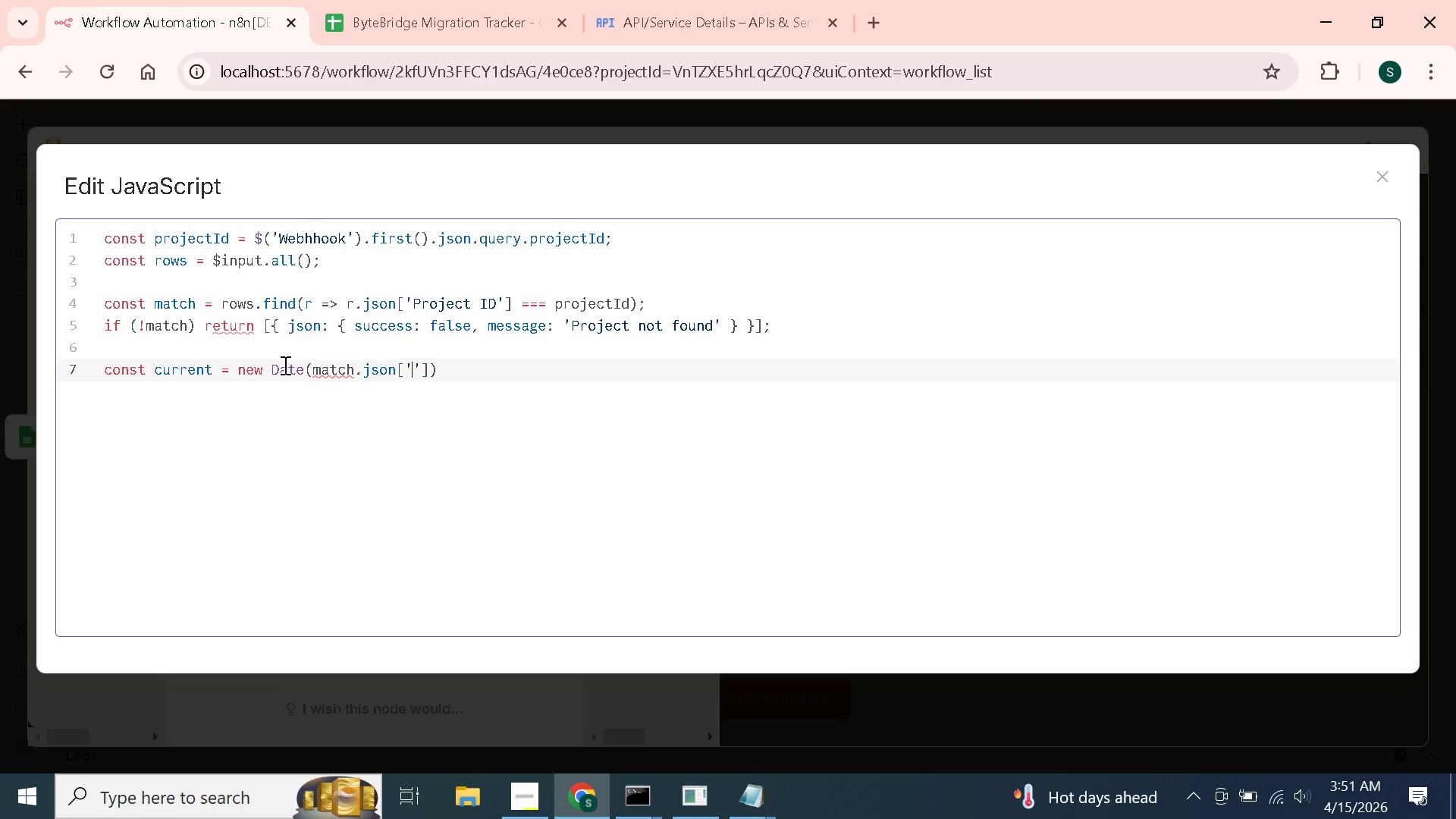 
wait(8.23)
 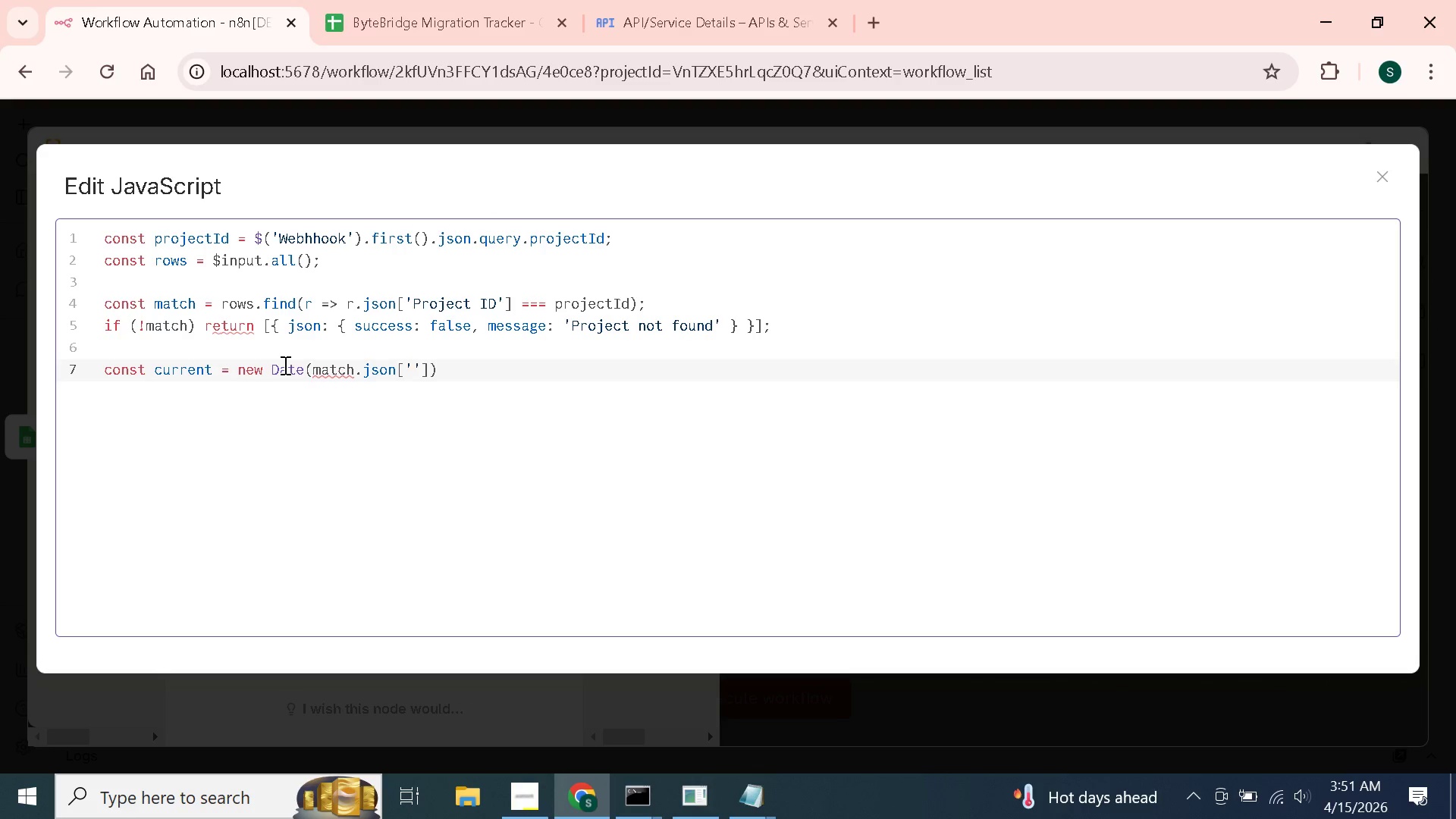 
type(Expiration Date)
 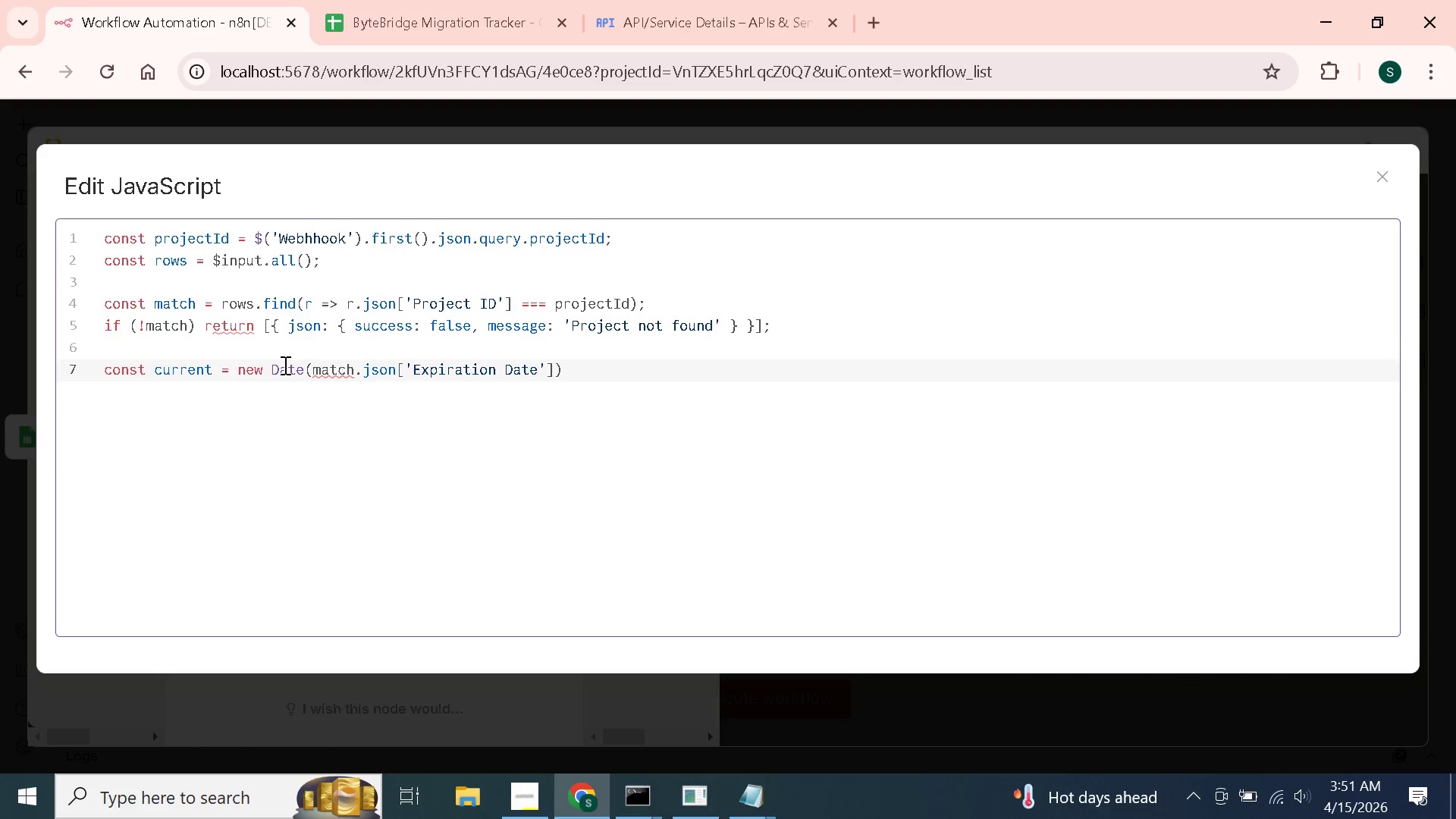 
key(ArrowRight)
 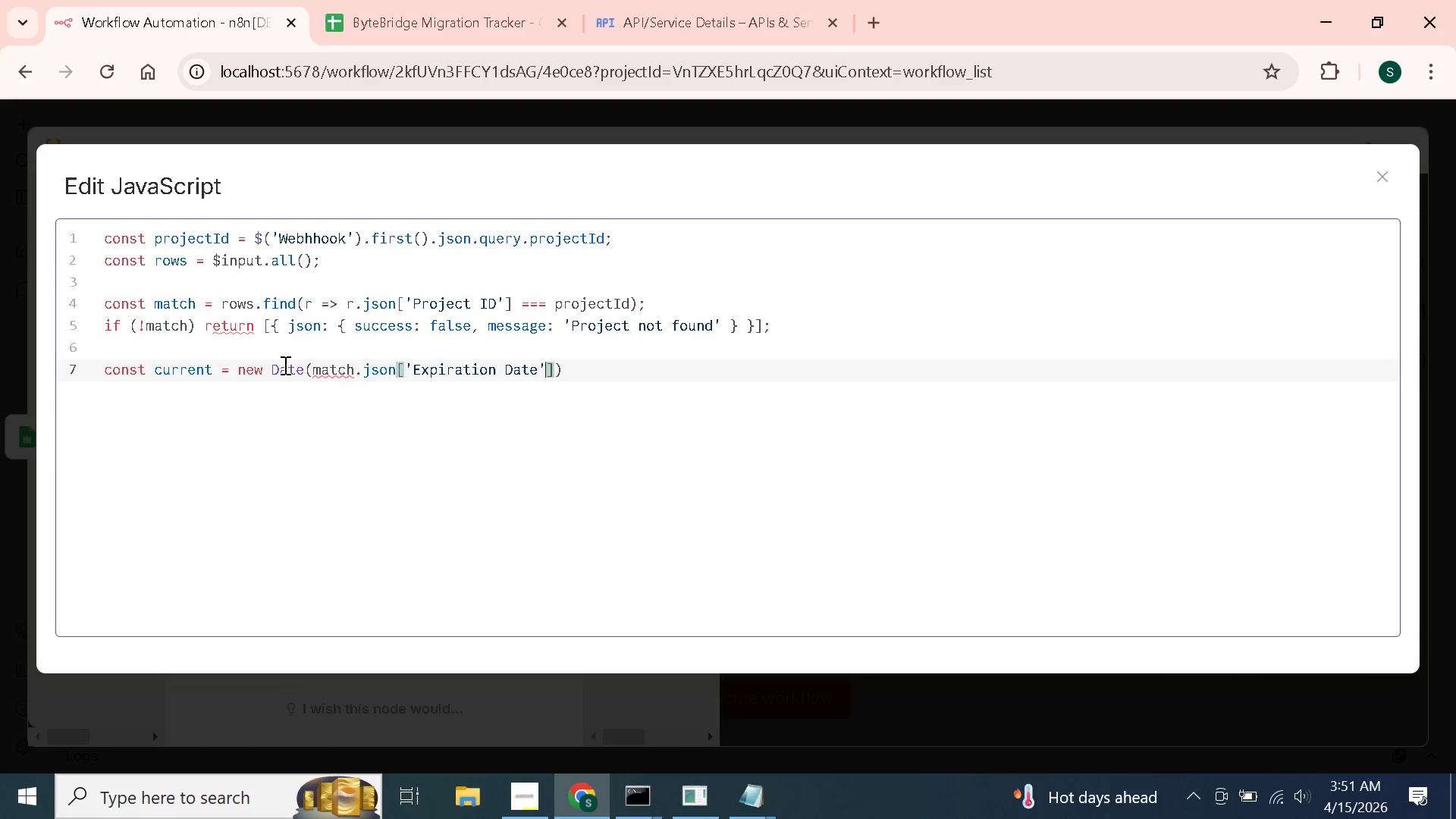 
key(ArrowRight)
 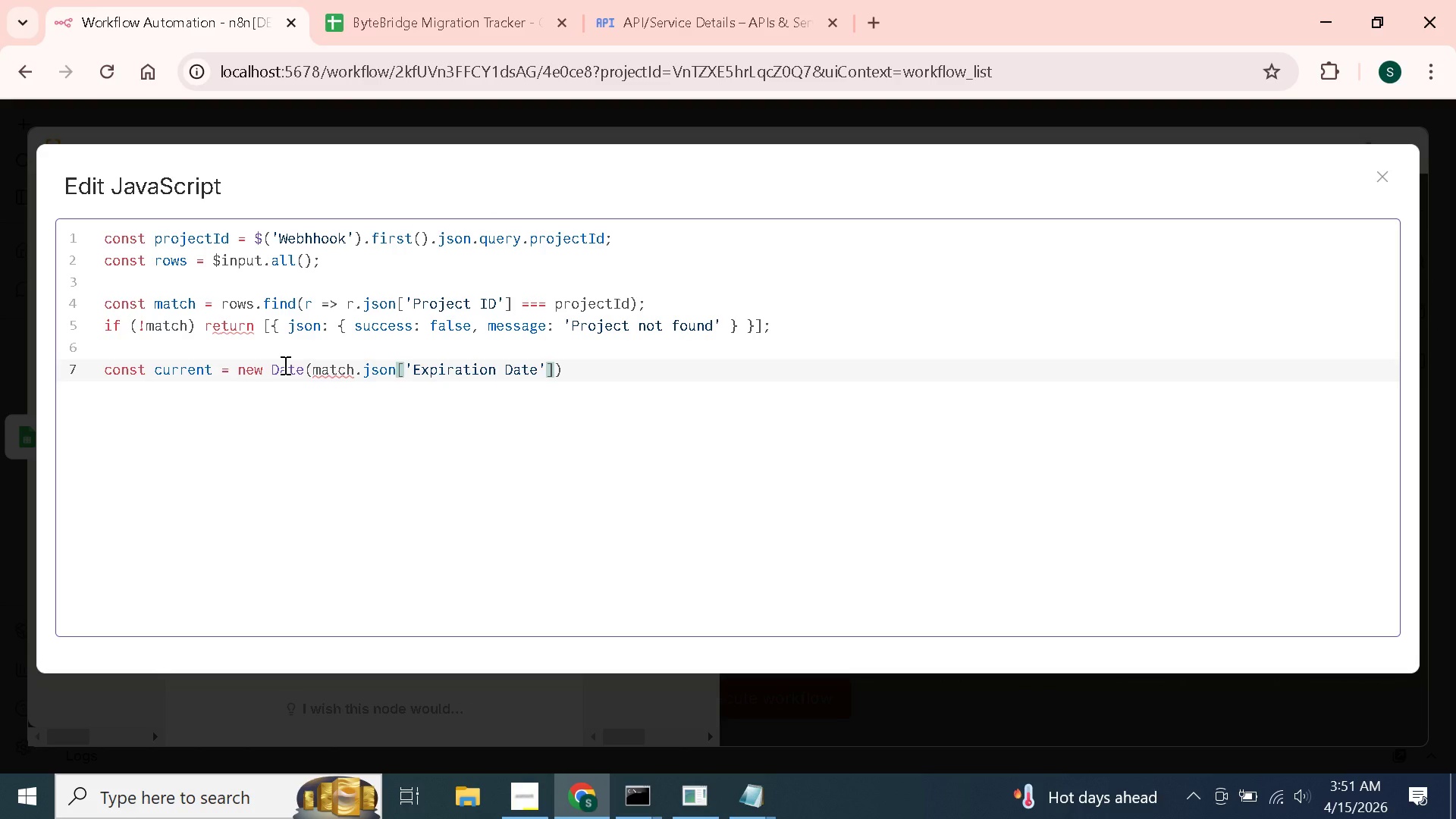 
key(ArrowRight)
 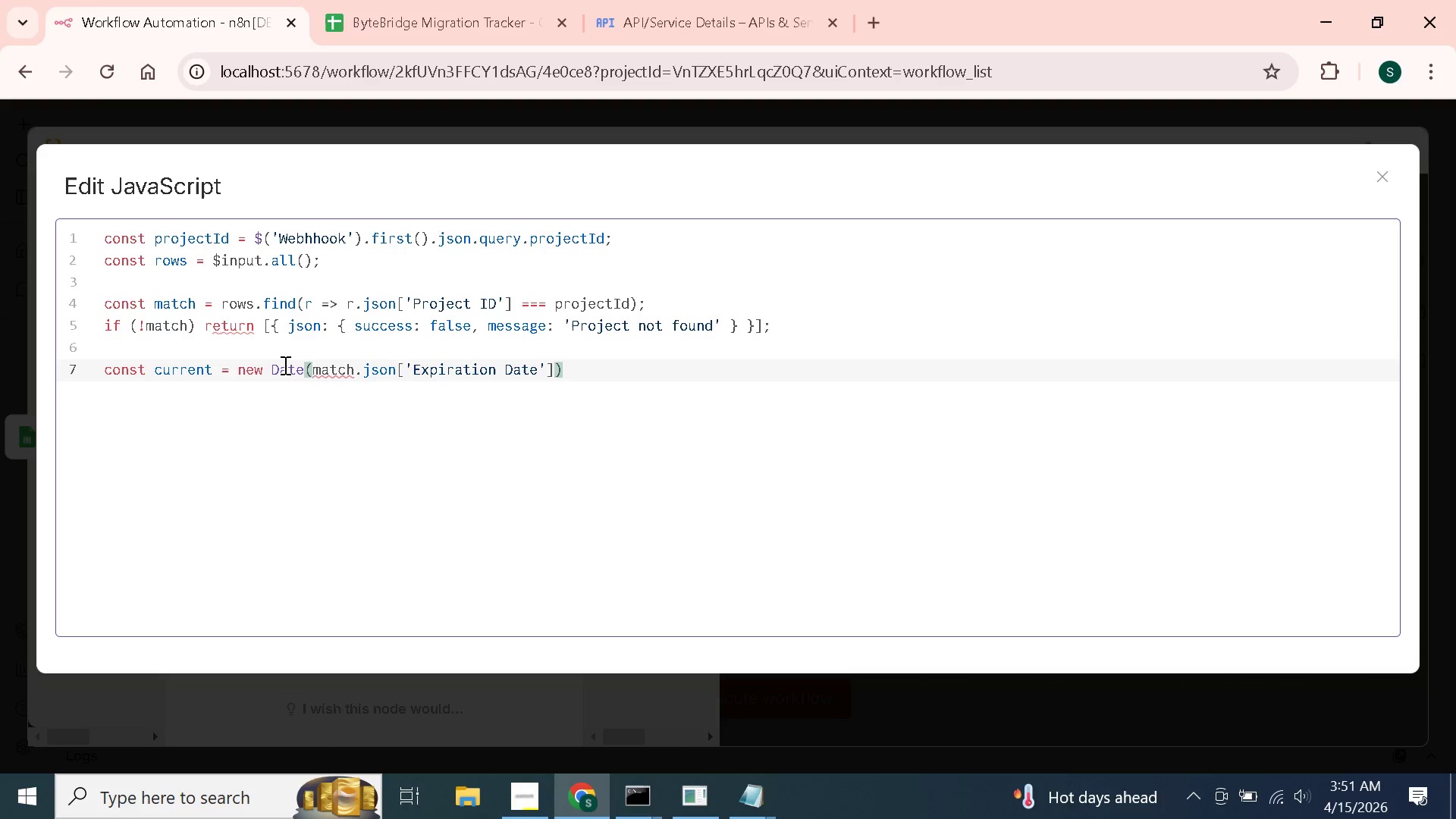 
key(Semicolon)
 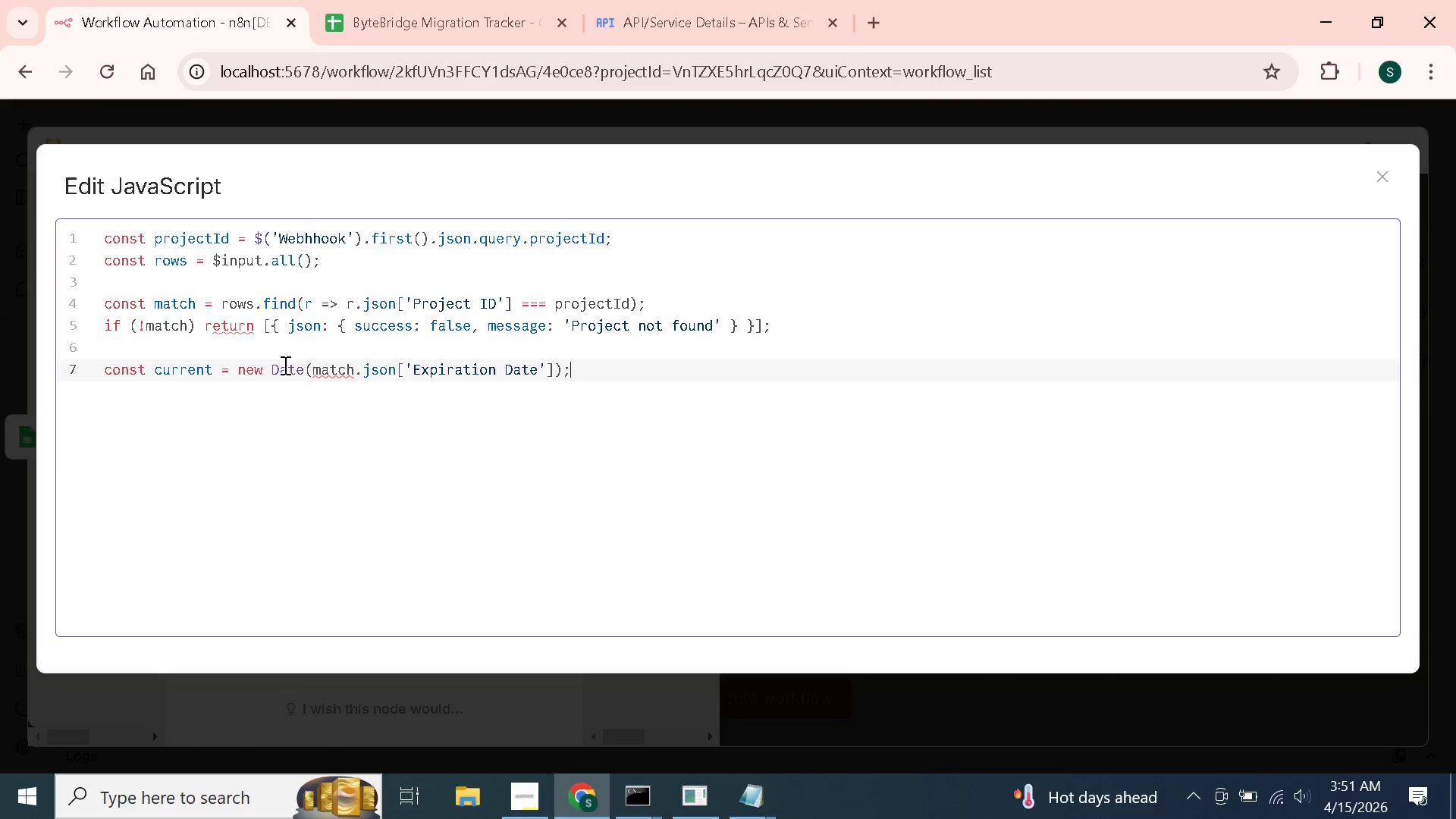 
key(Enter)
 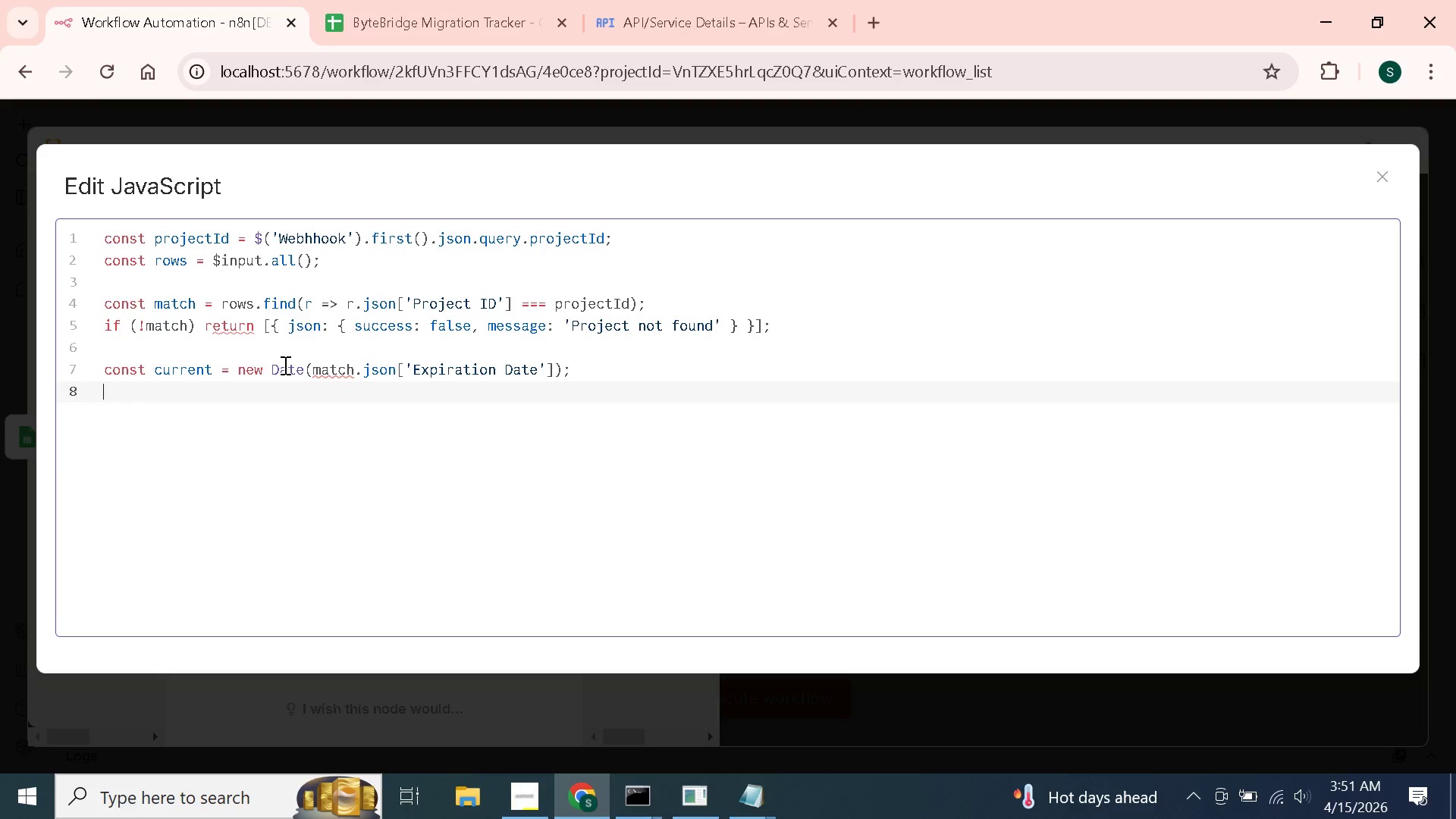 
wait(6.2)
 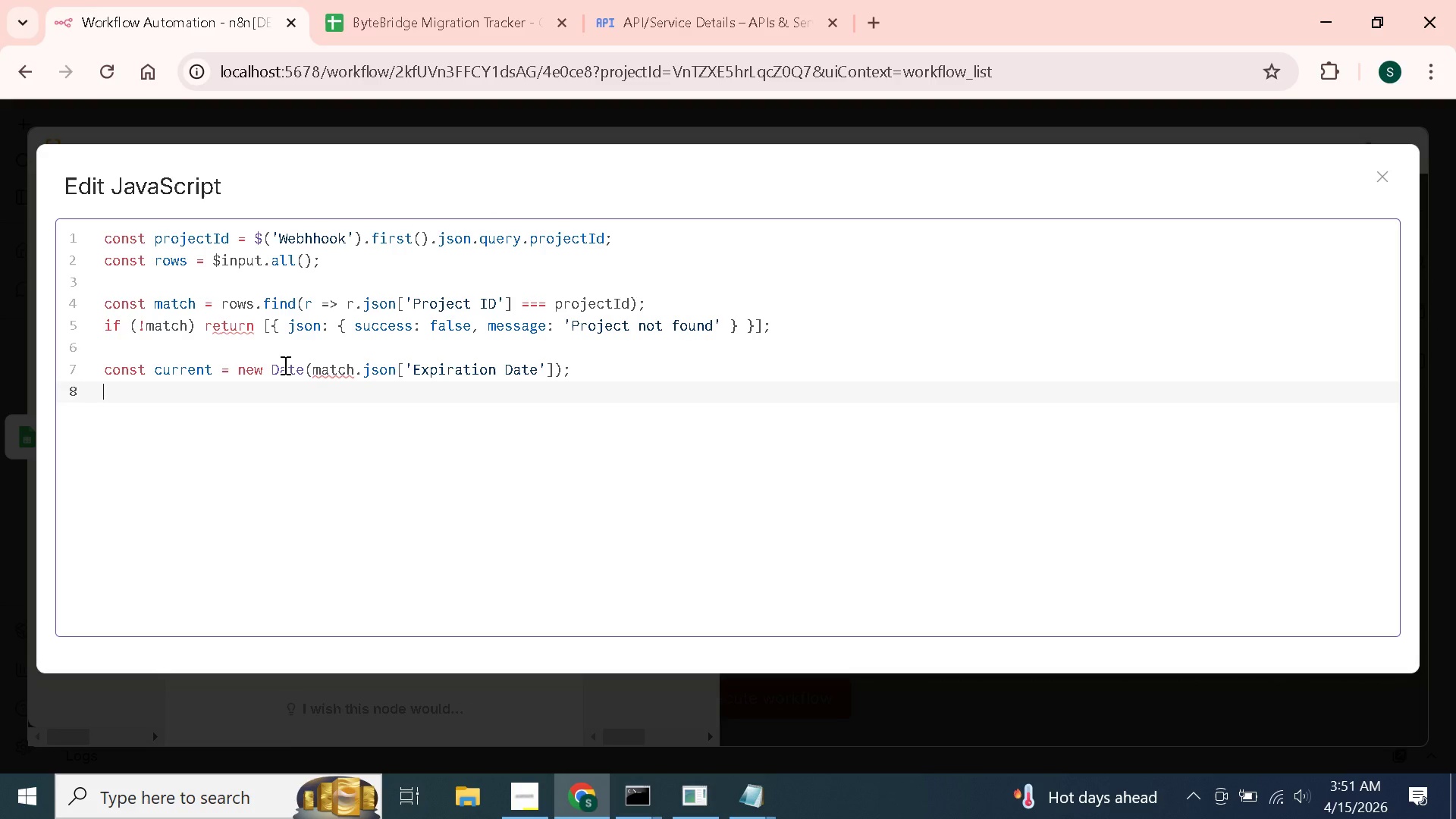 
type(current.setDate(current.getDate()
 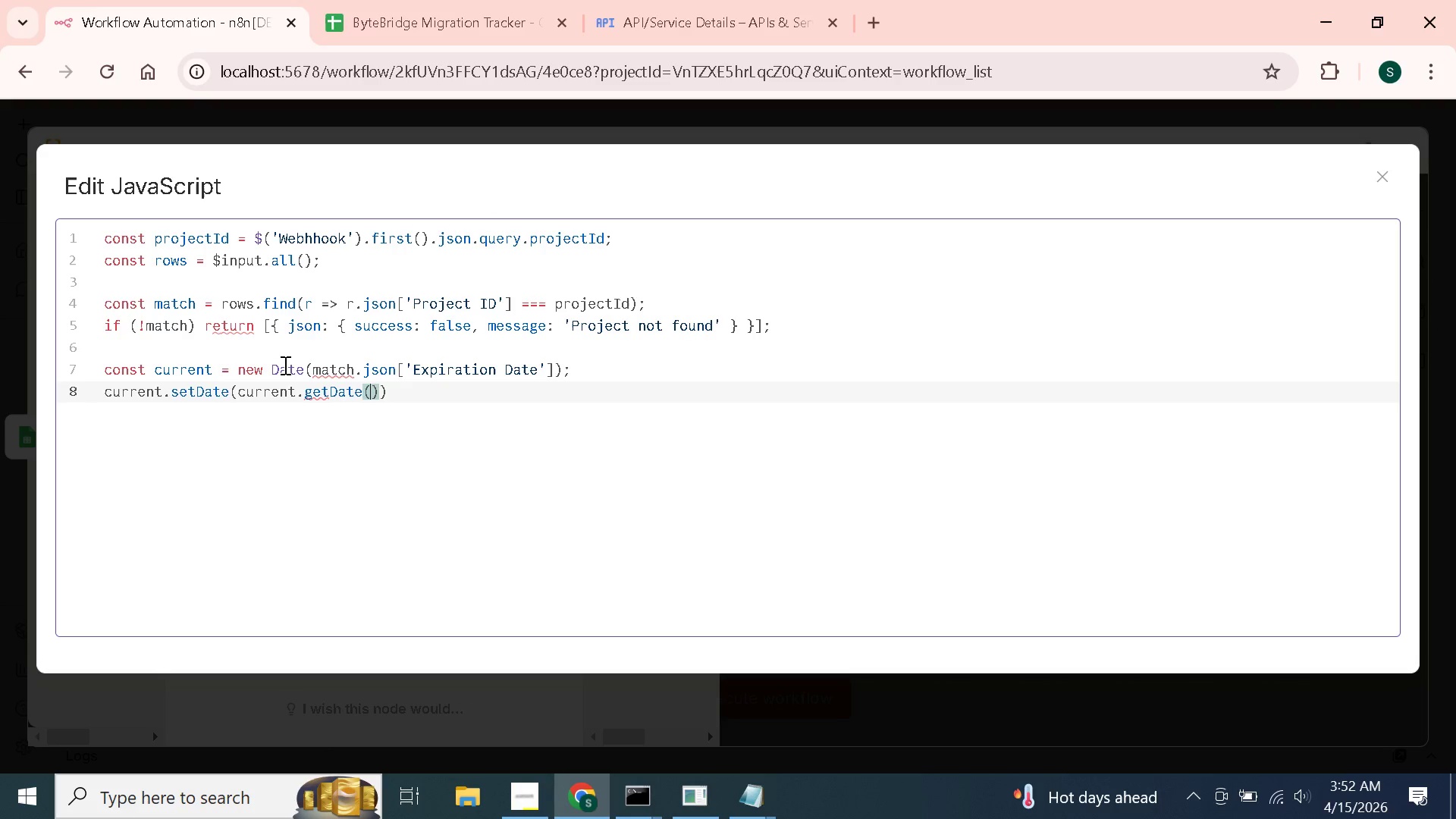 
 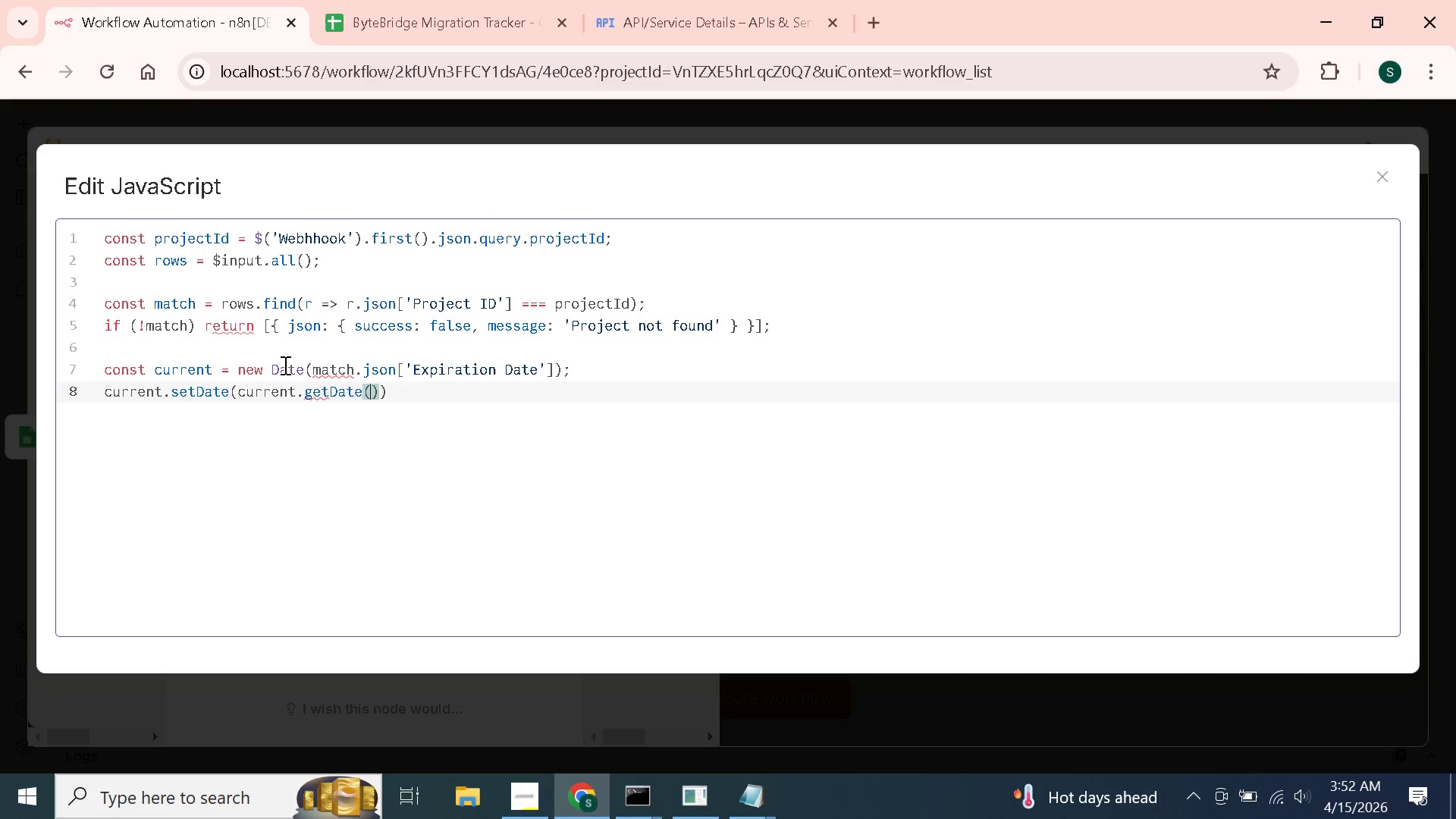 
key(ArrowRight)
 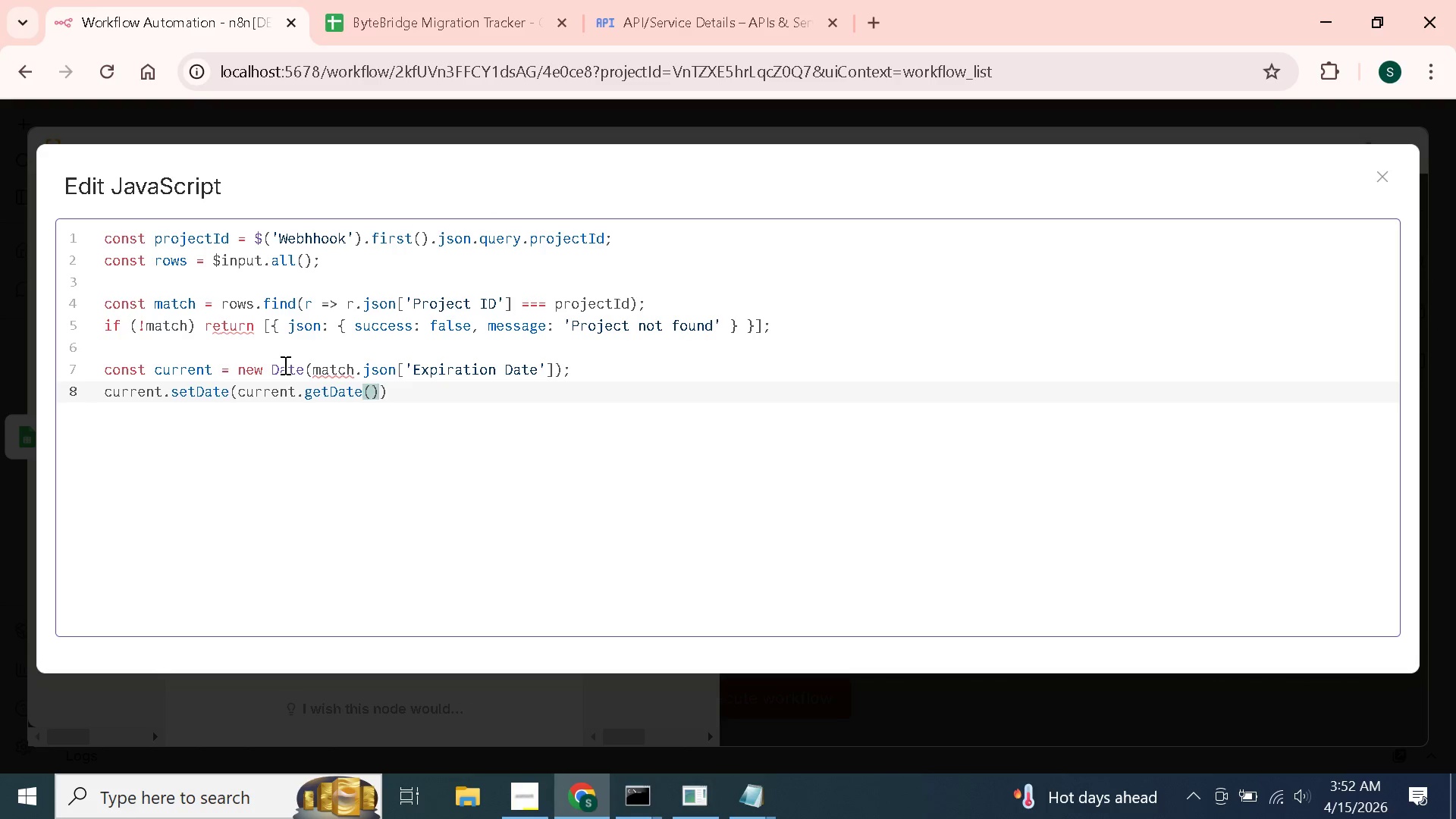 
key(Space)
 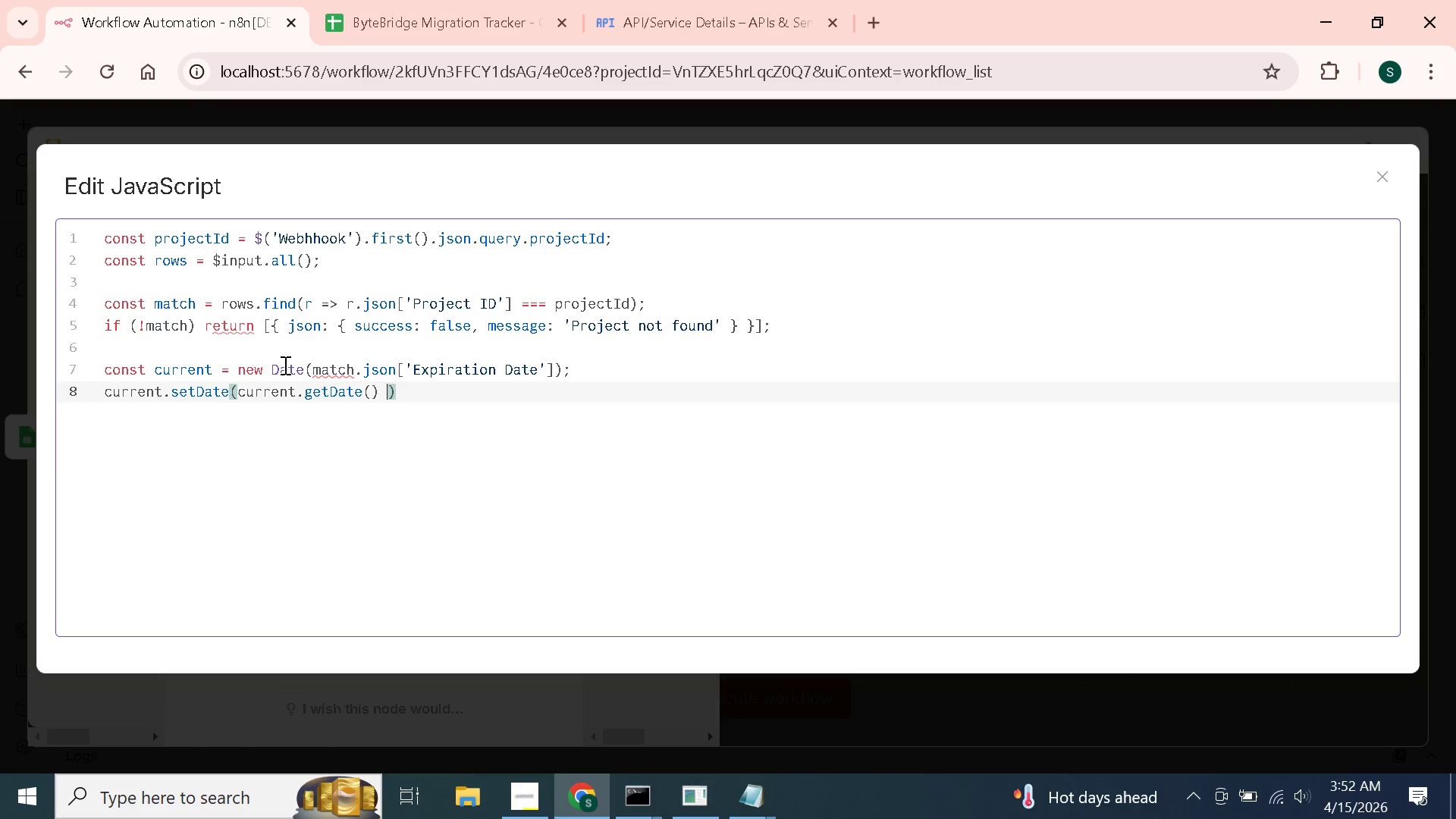 
key(Shift+Equal)
 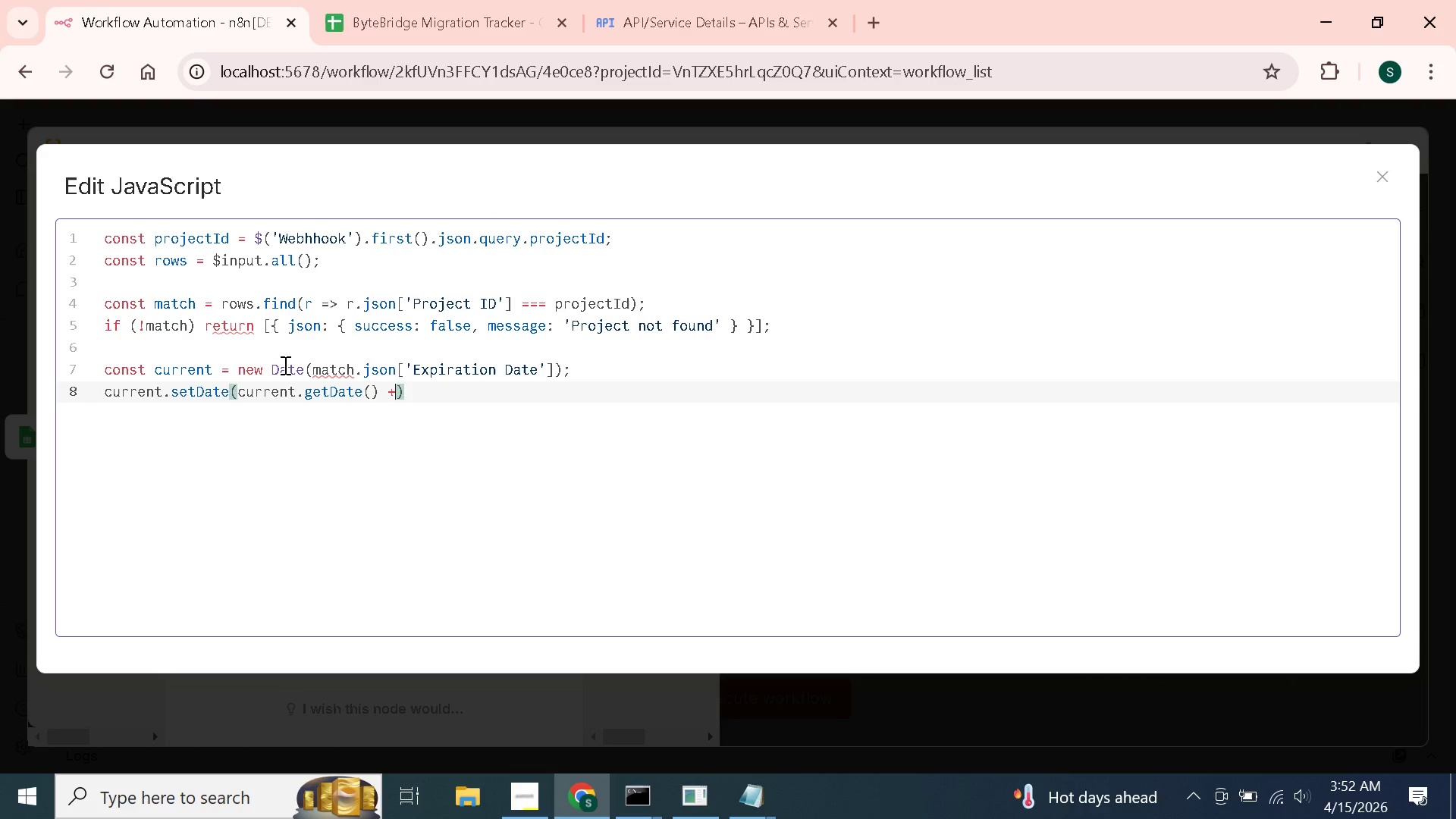 
key(Space)
 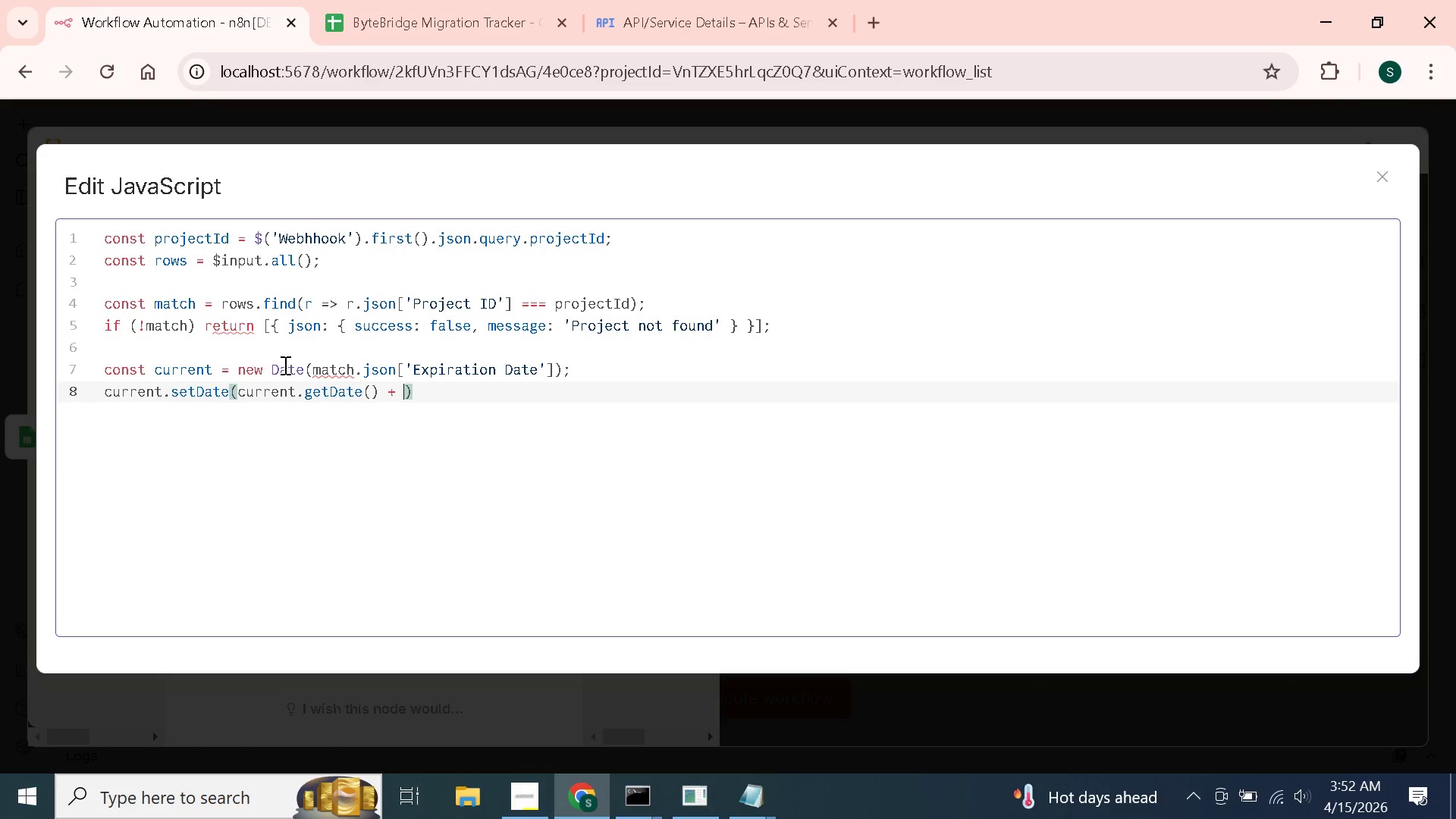 
key(7)
 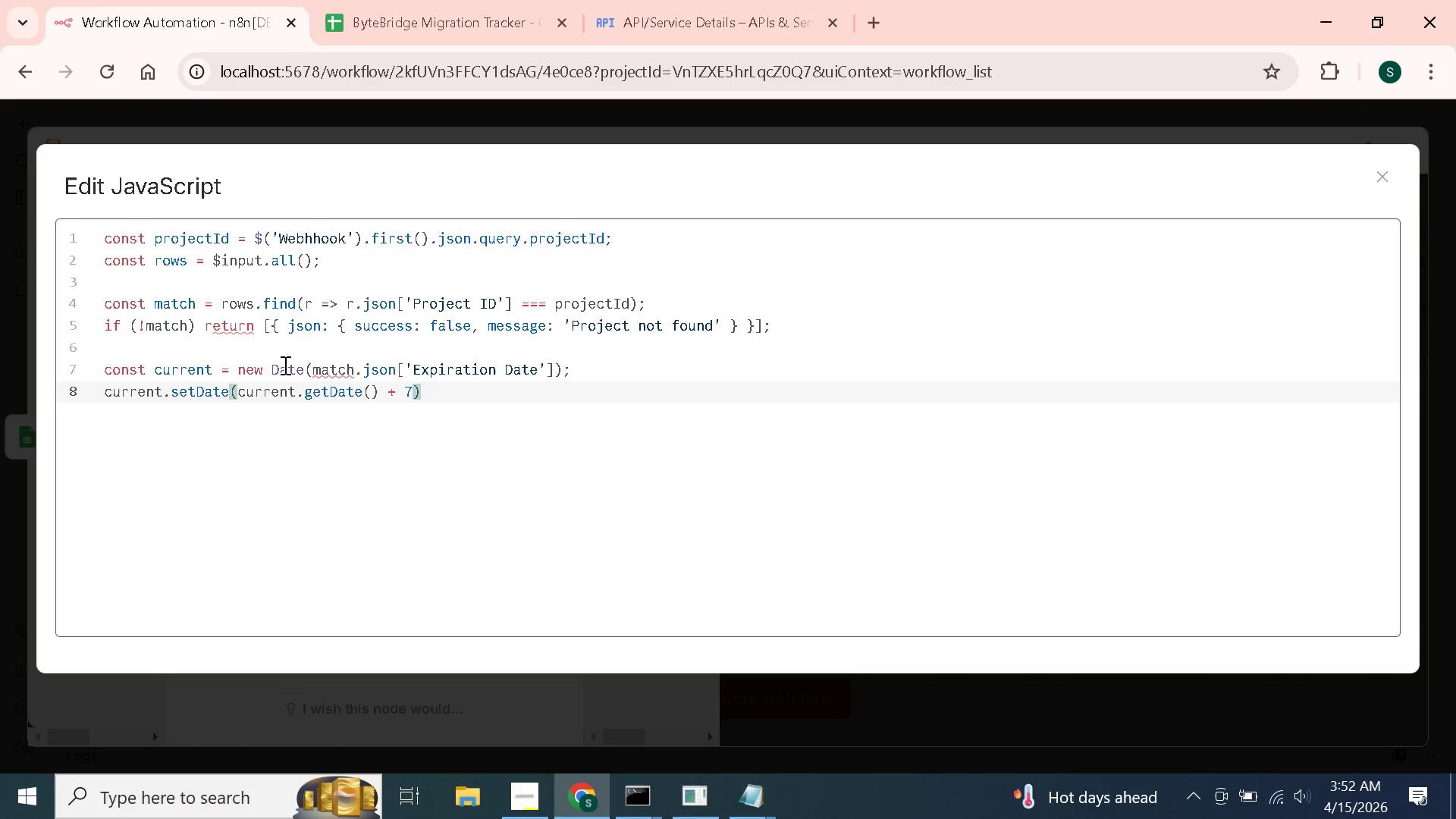 
key(ArrowRight)
 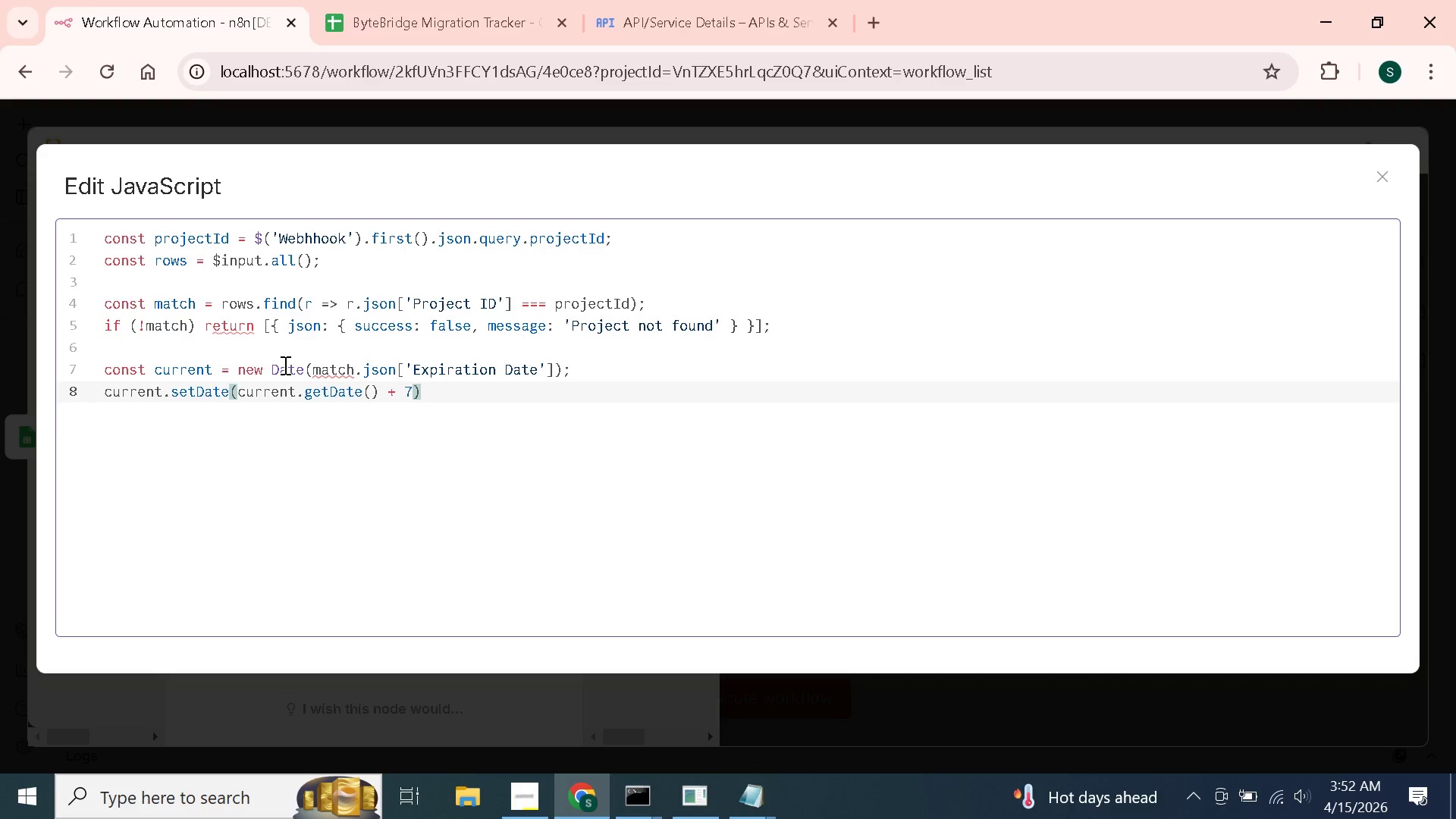 
key(Semicolon)
 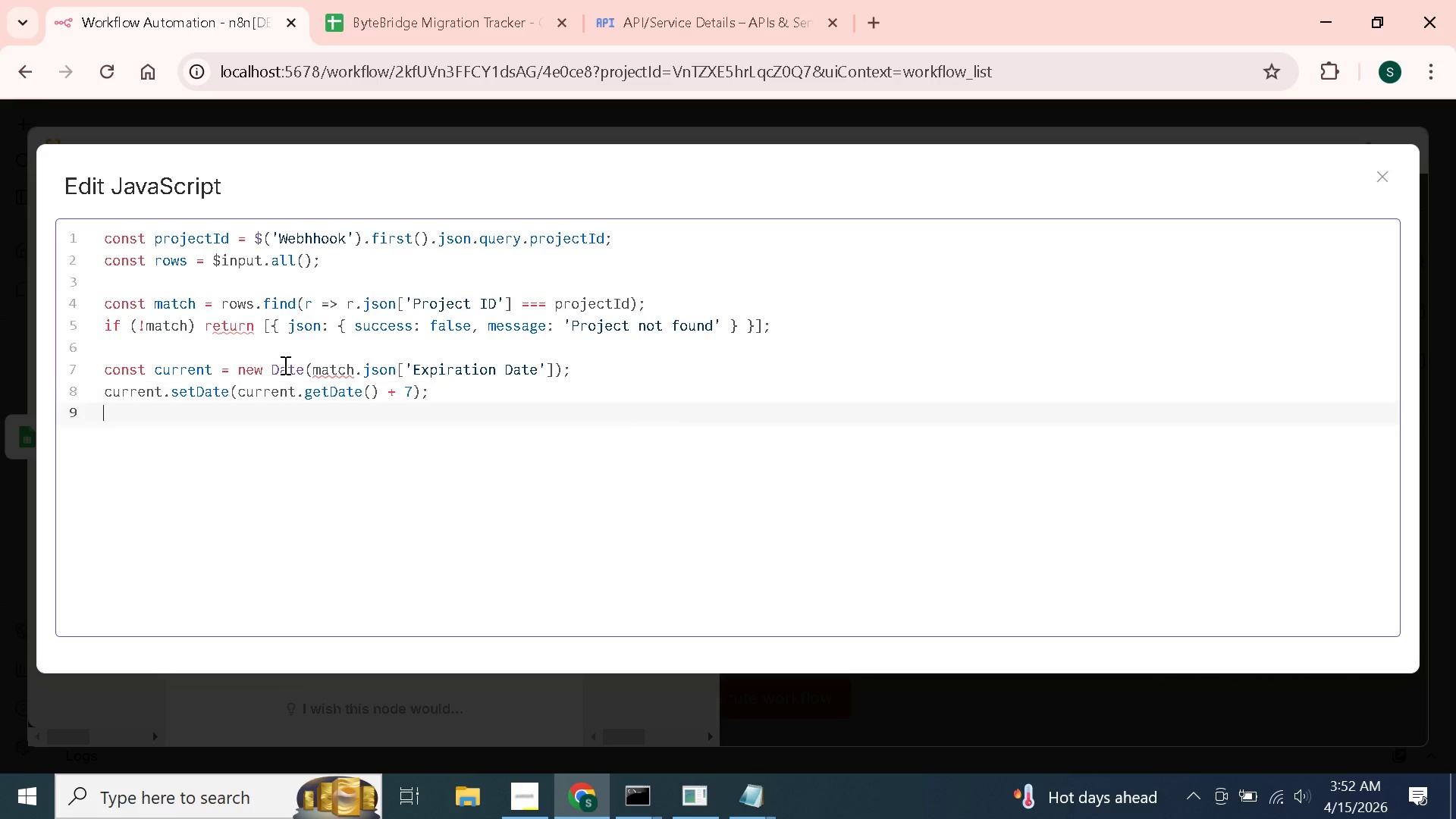 
key(Enter)
 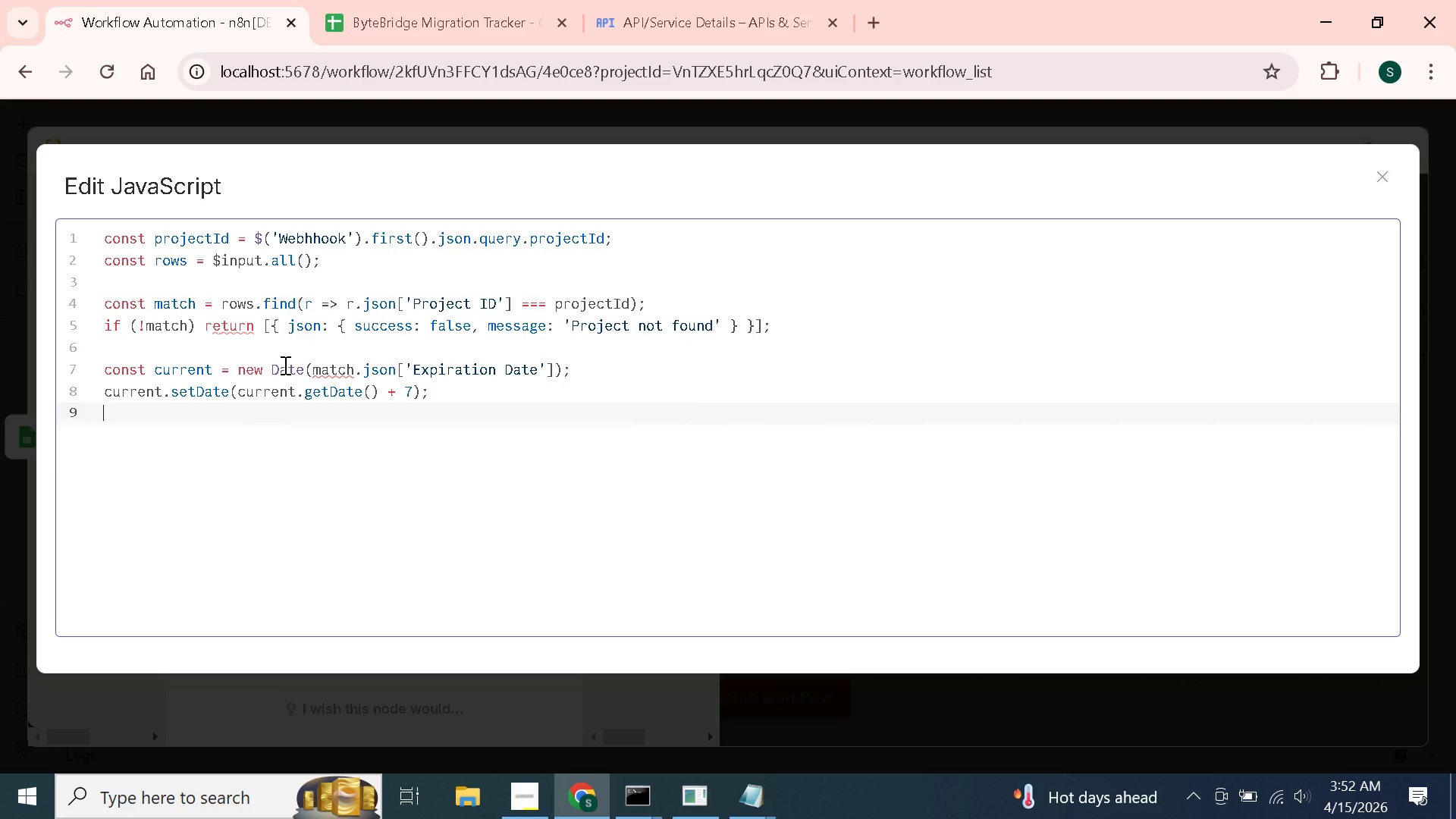 
type(const day = current.getDat)
key(Backspace)
type(y()
 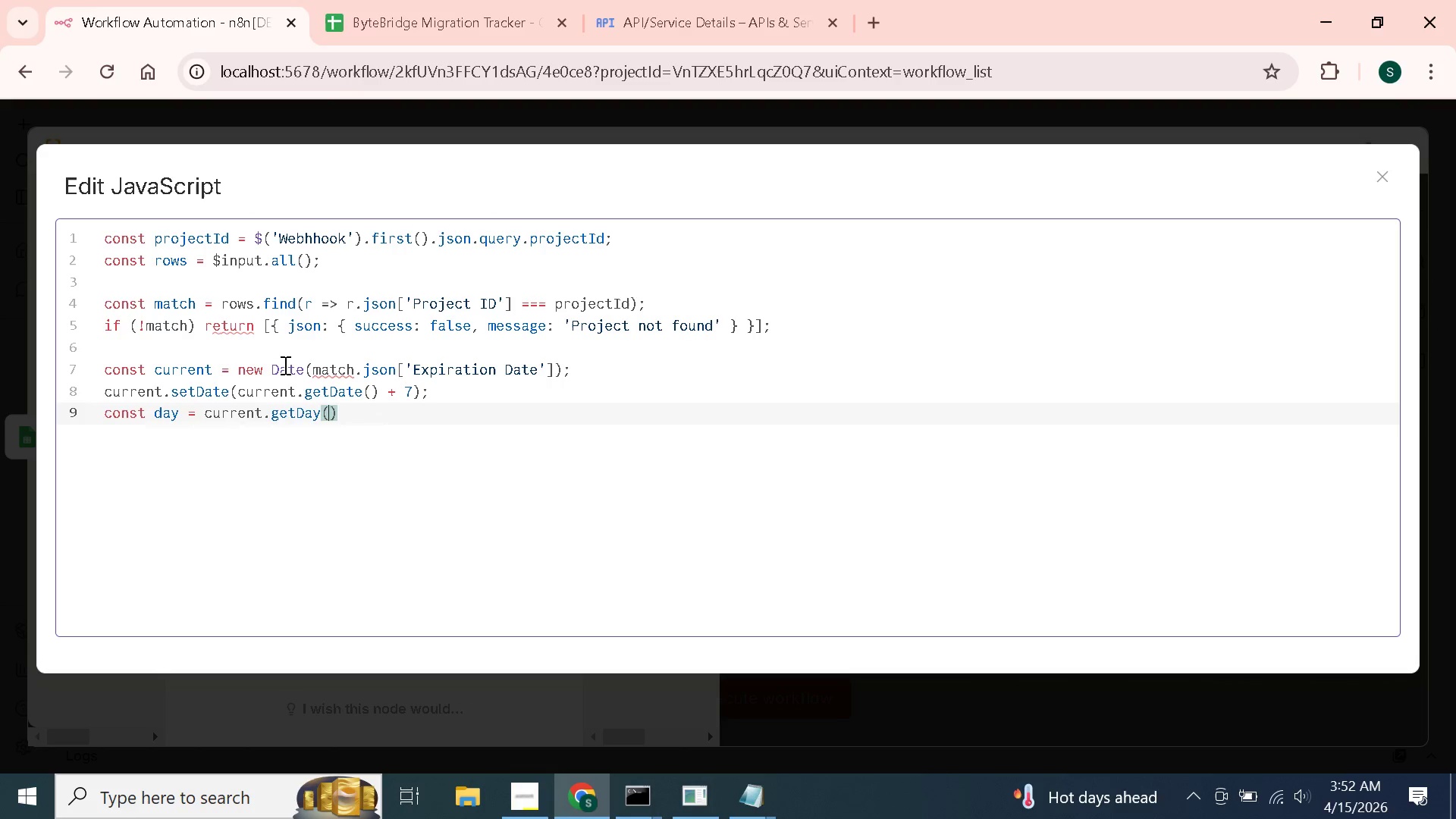 
key(ArrowRight)
 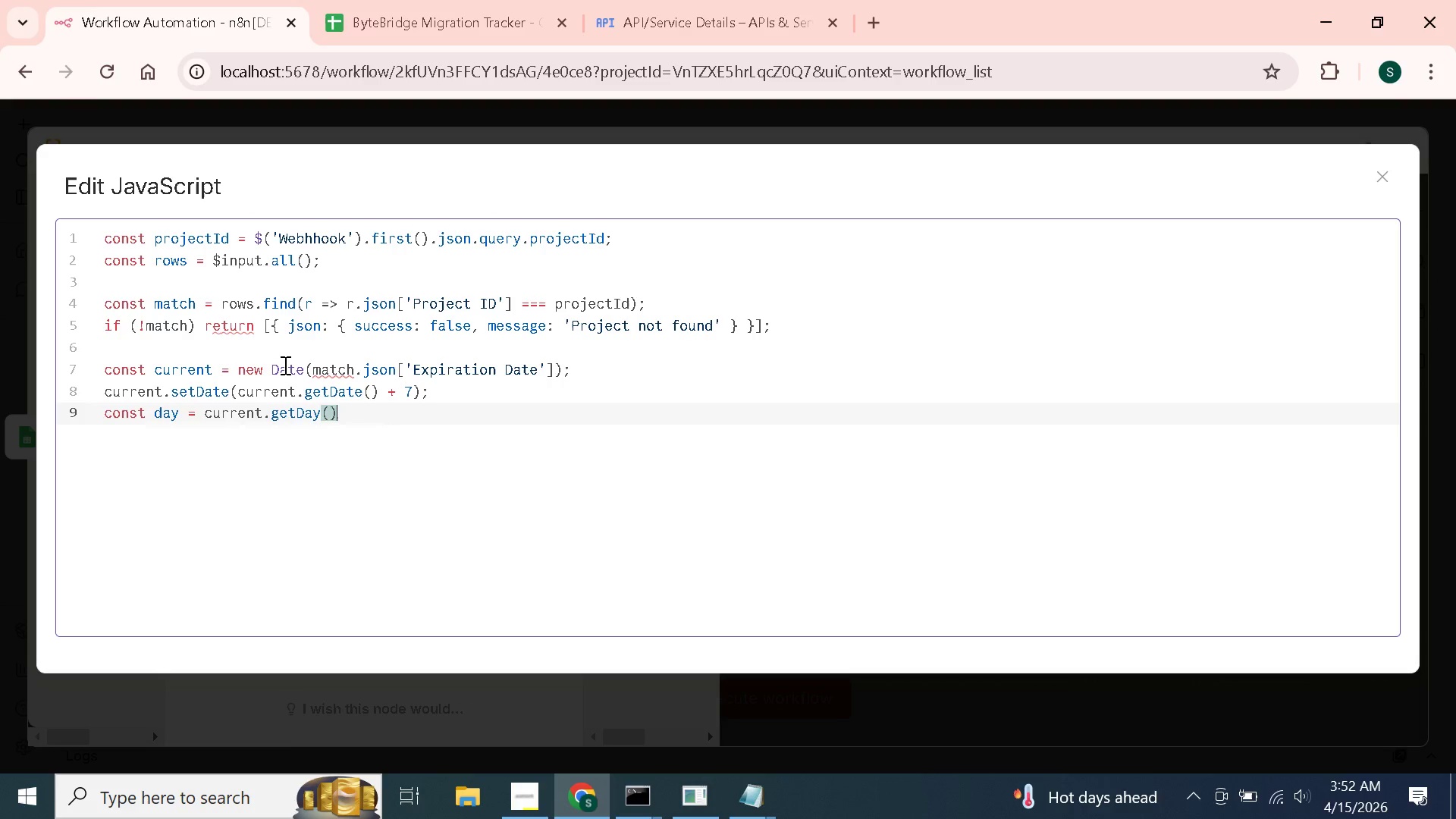 
key(Semicolon)
 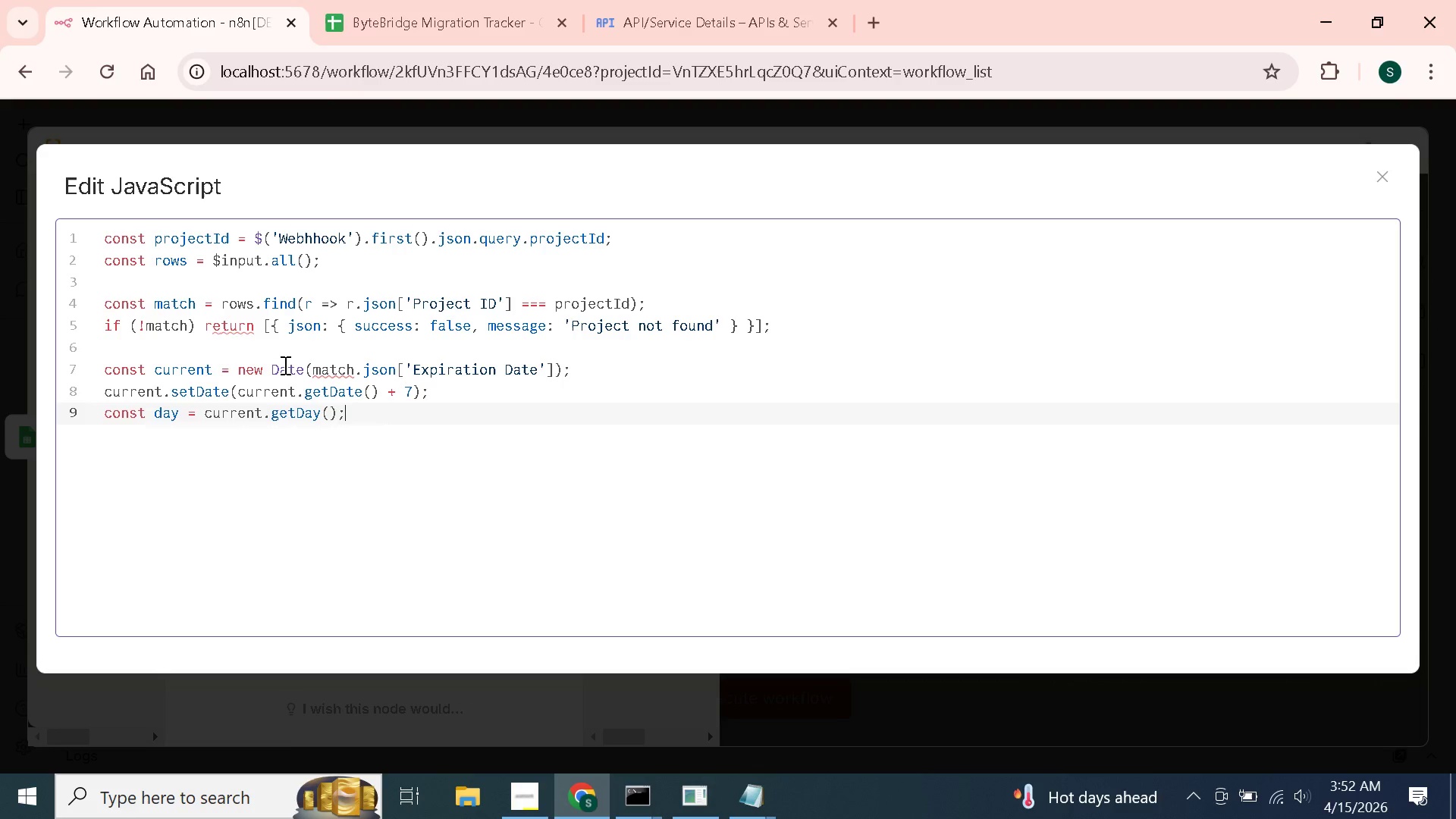 
key(Enter)
 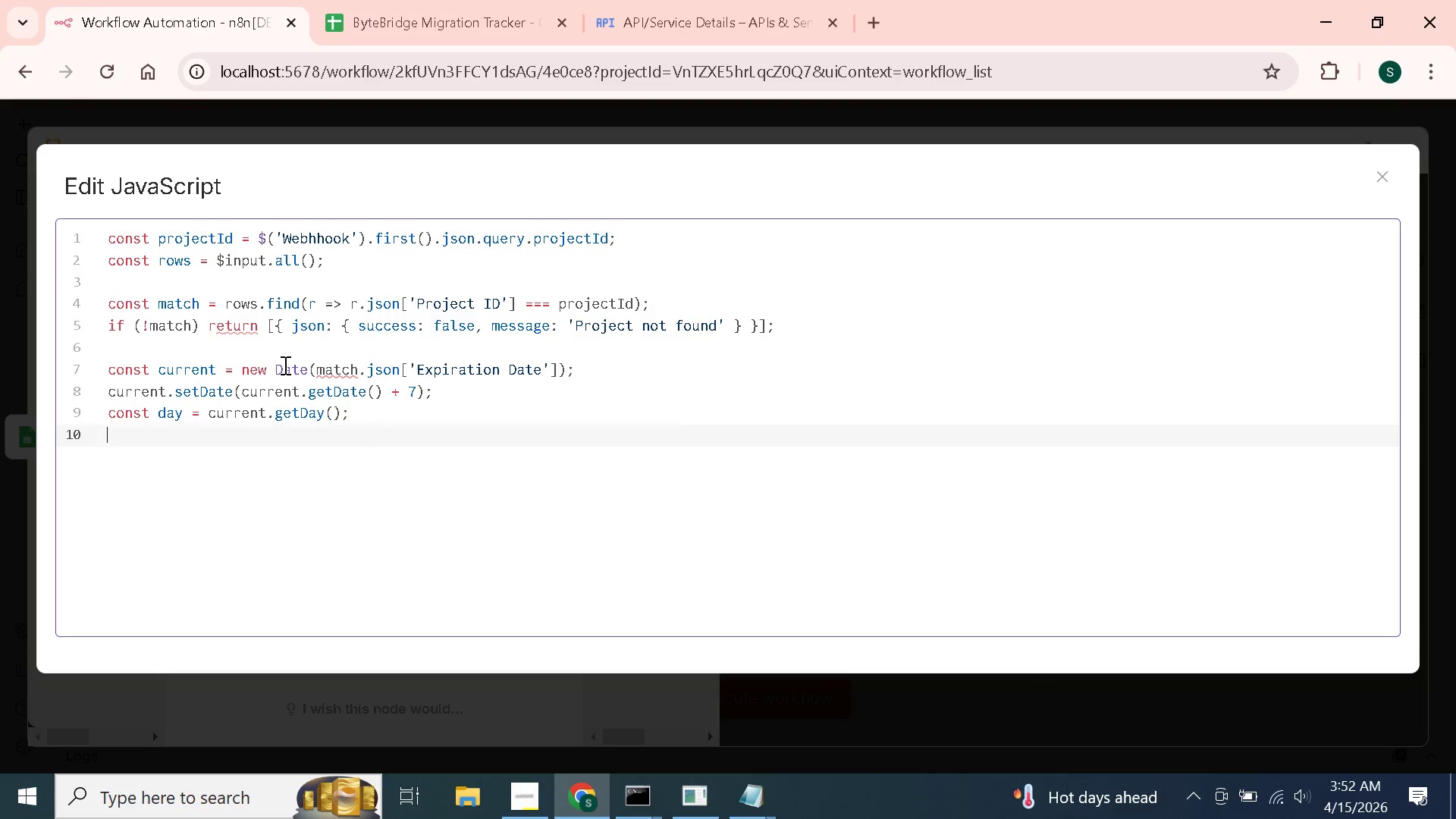 
type(if (day === 6)
 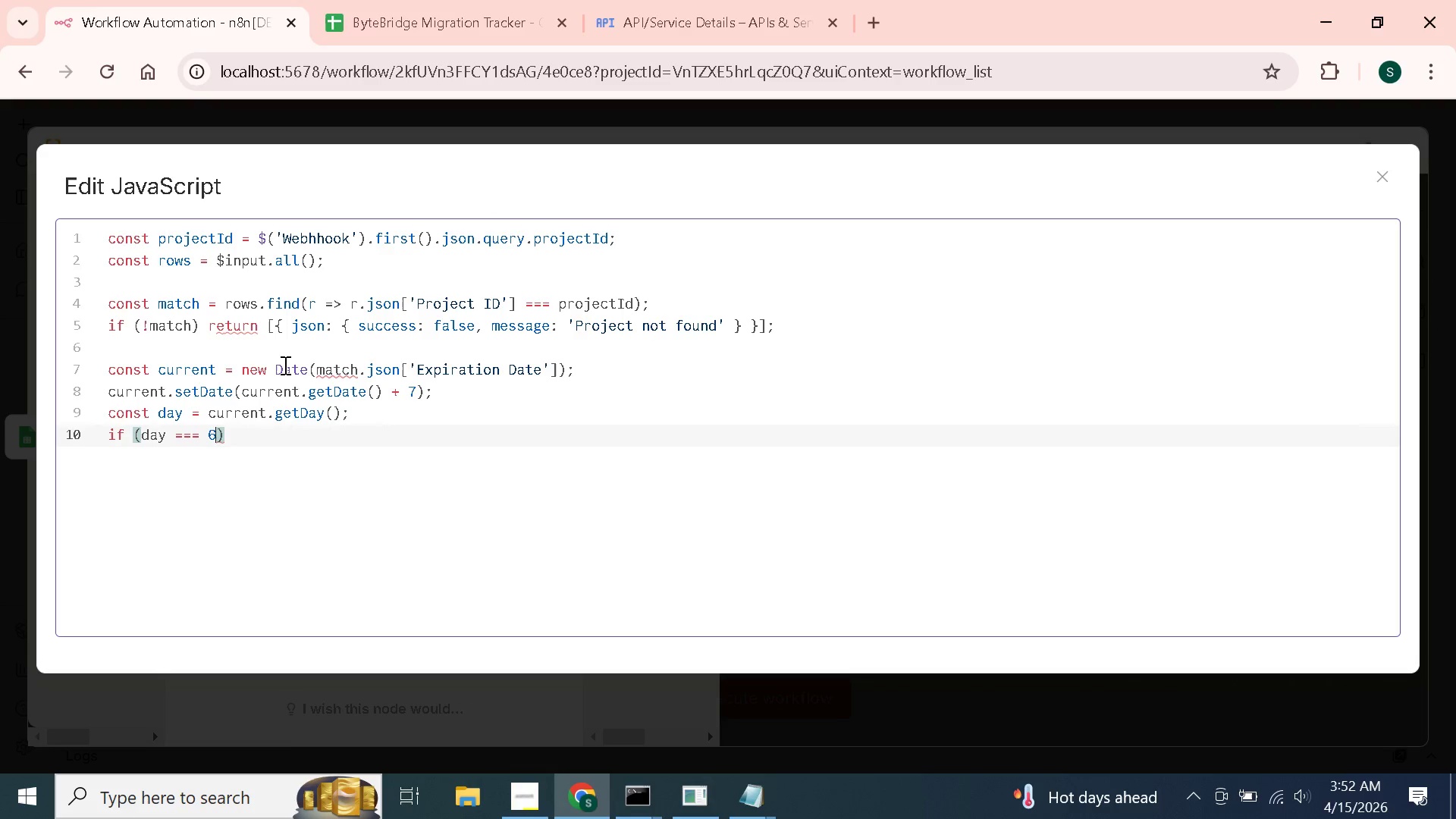 
key(ArrowRight)
 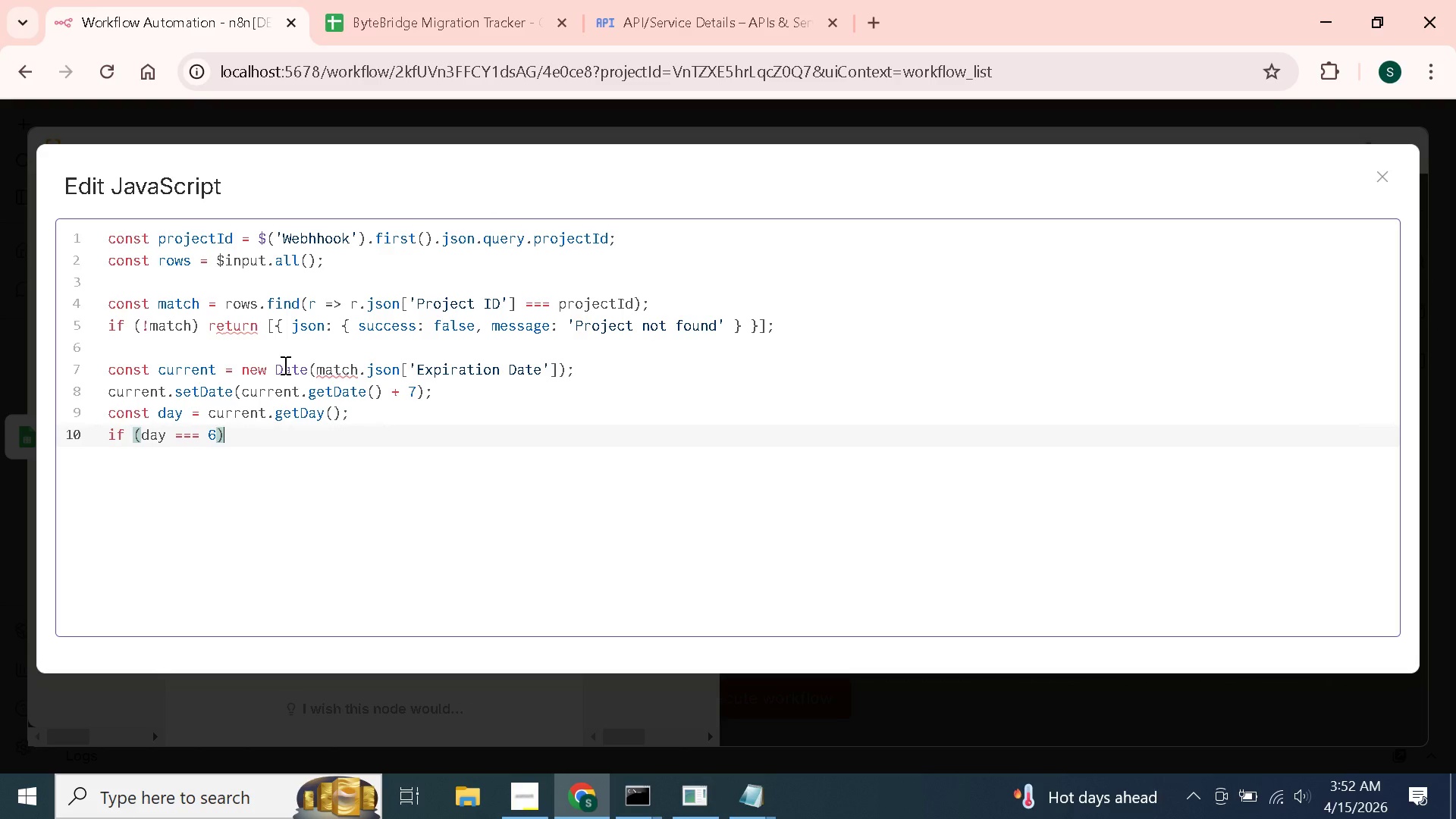 
type( current.setDate(current.getDate()
 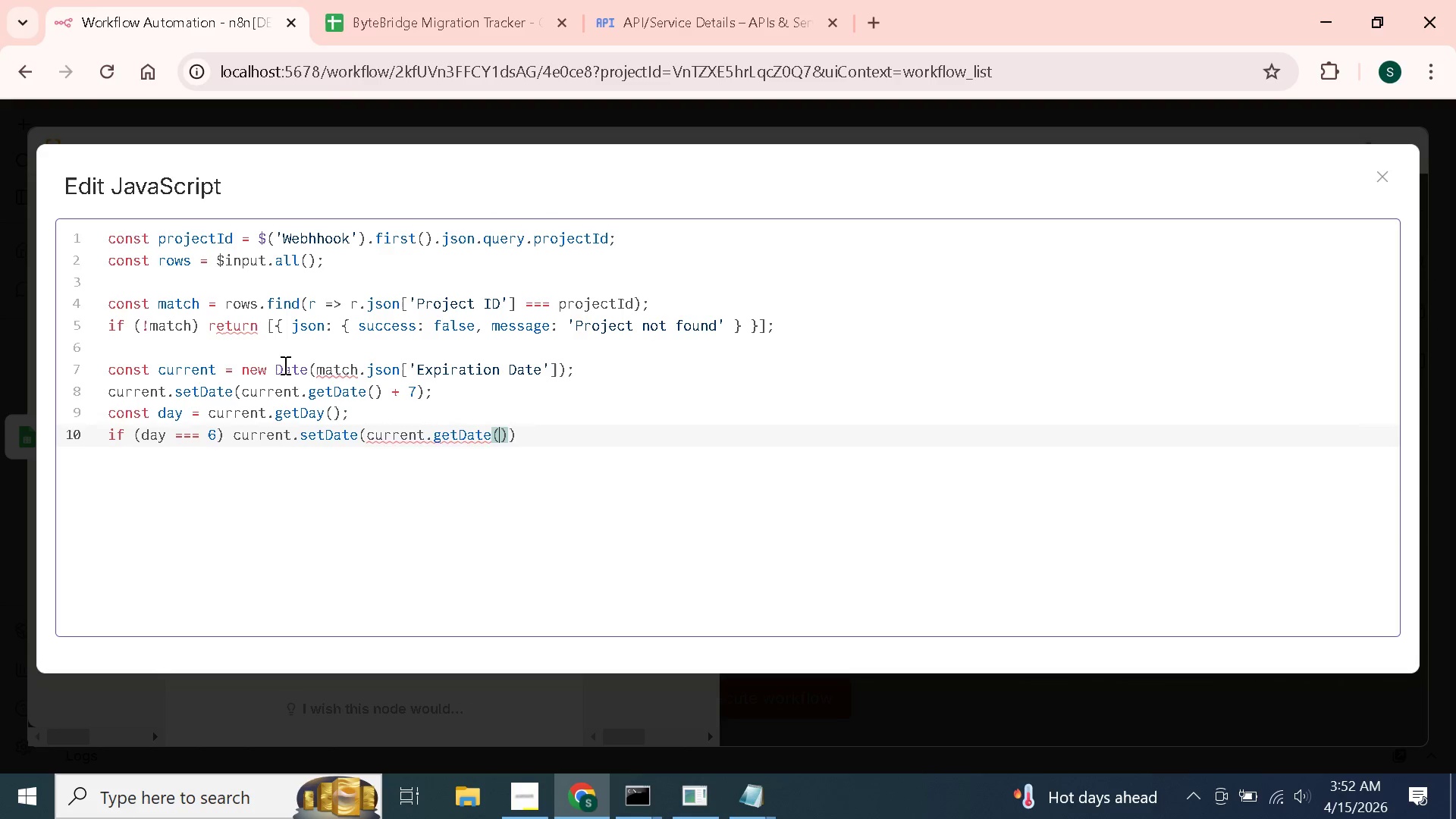 
key(ArrowRight)
 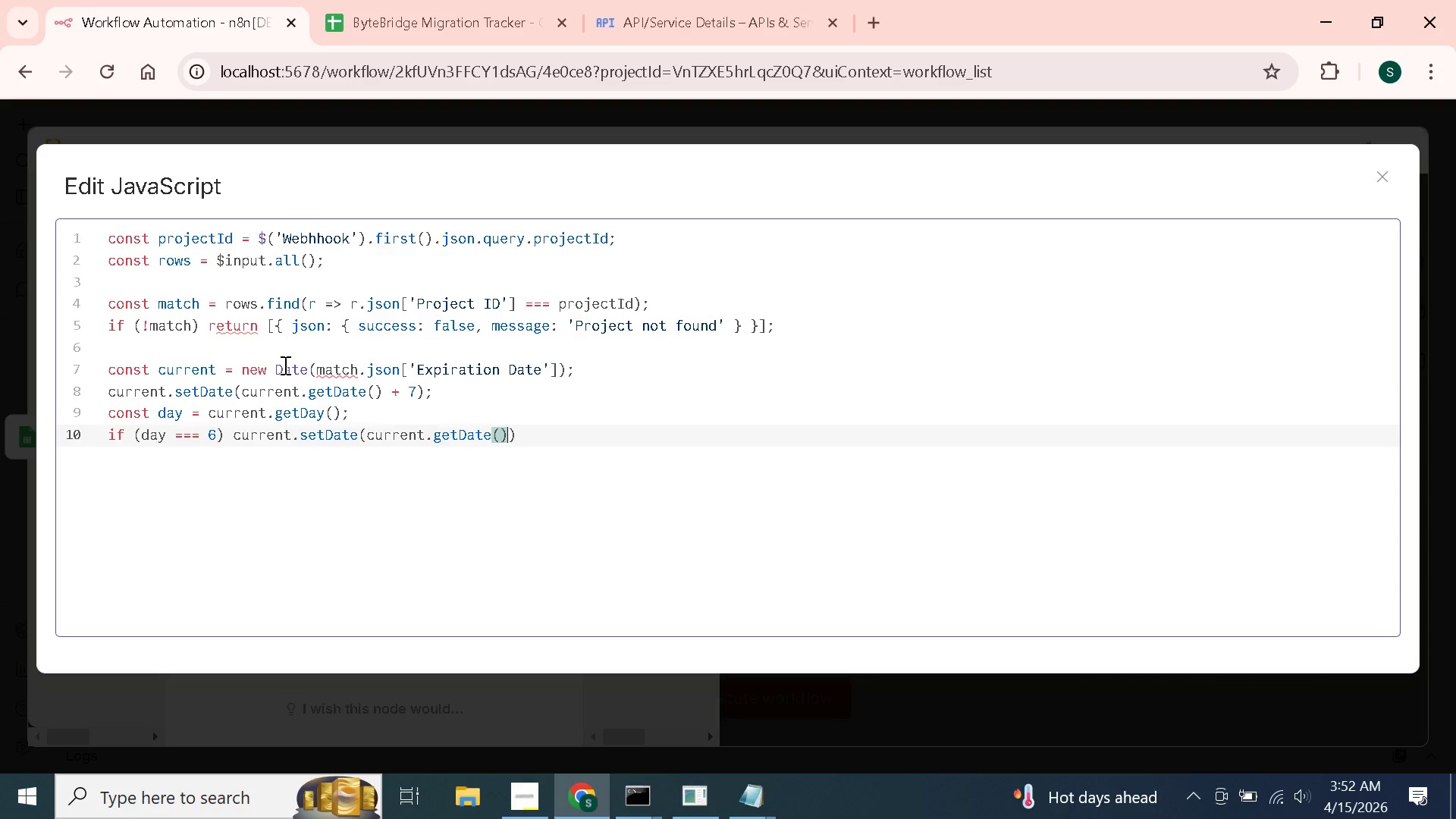 
key(Space)
 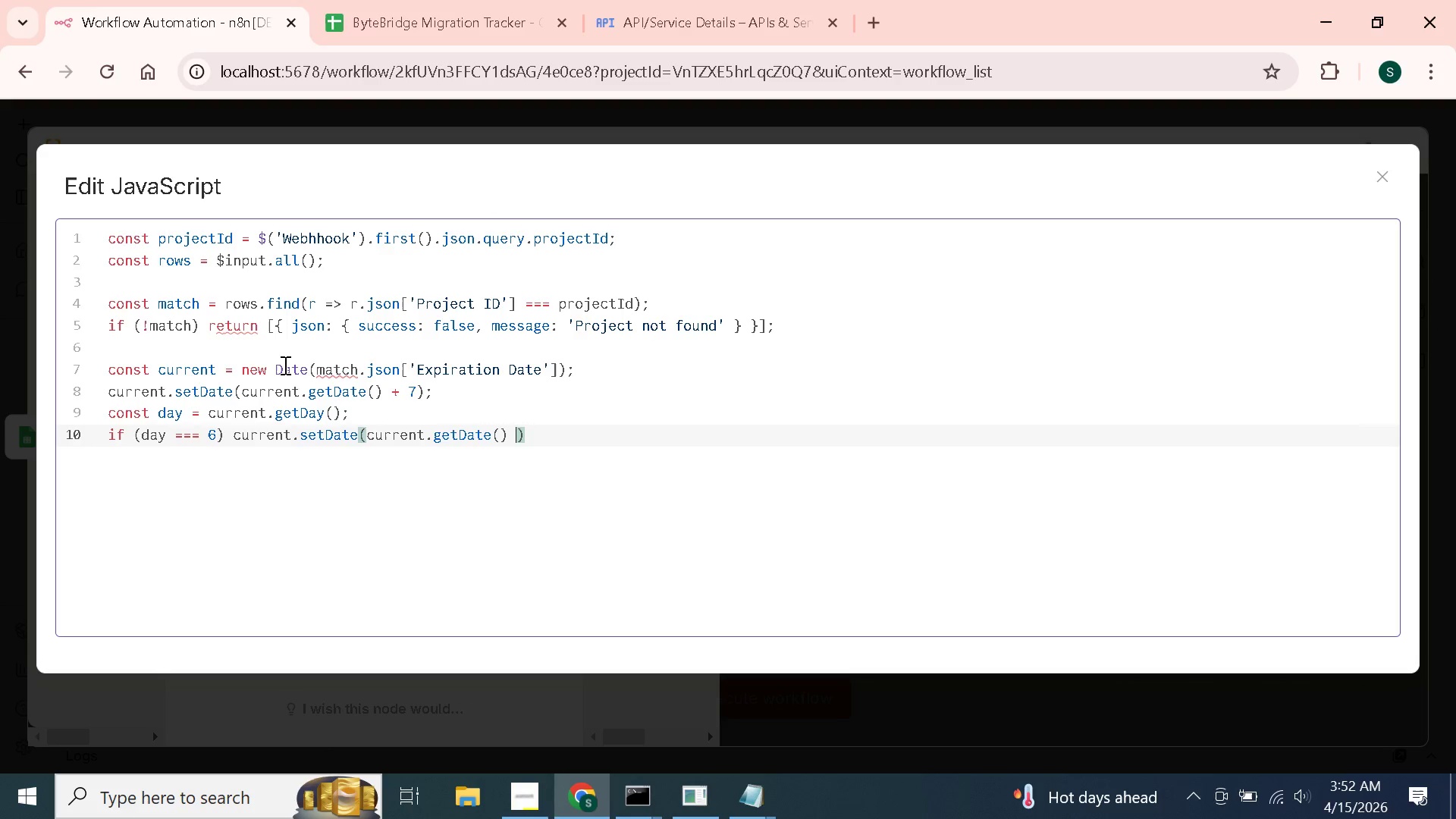 
key(Shift+Equal)
 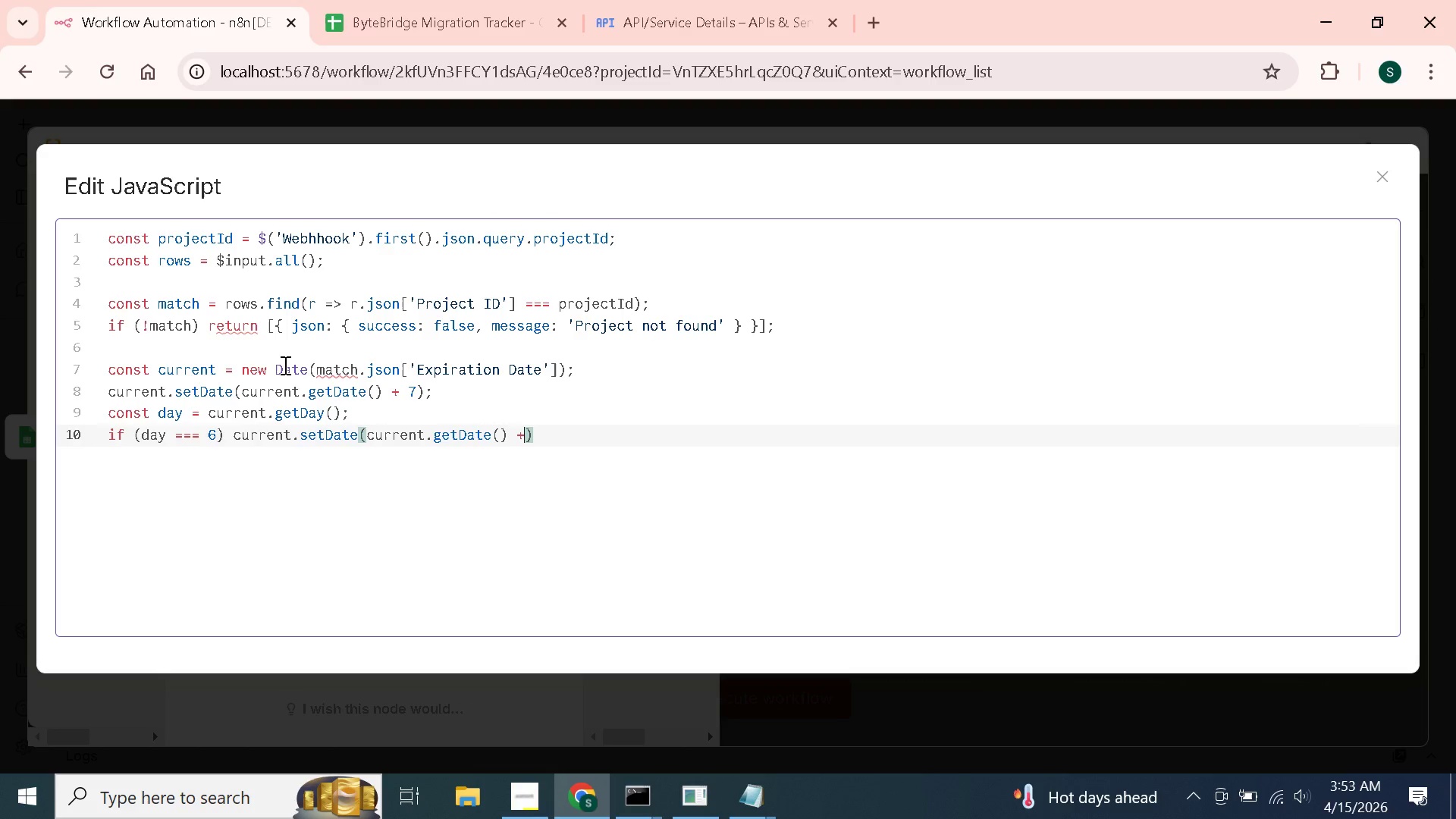 
key(Space)
 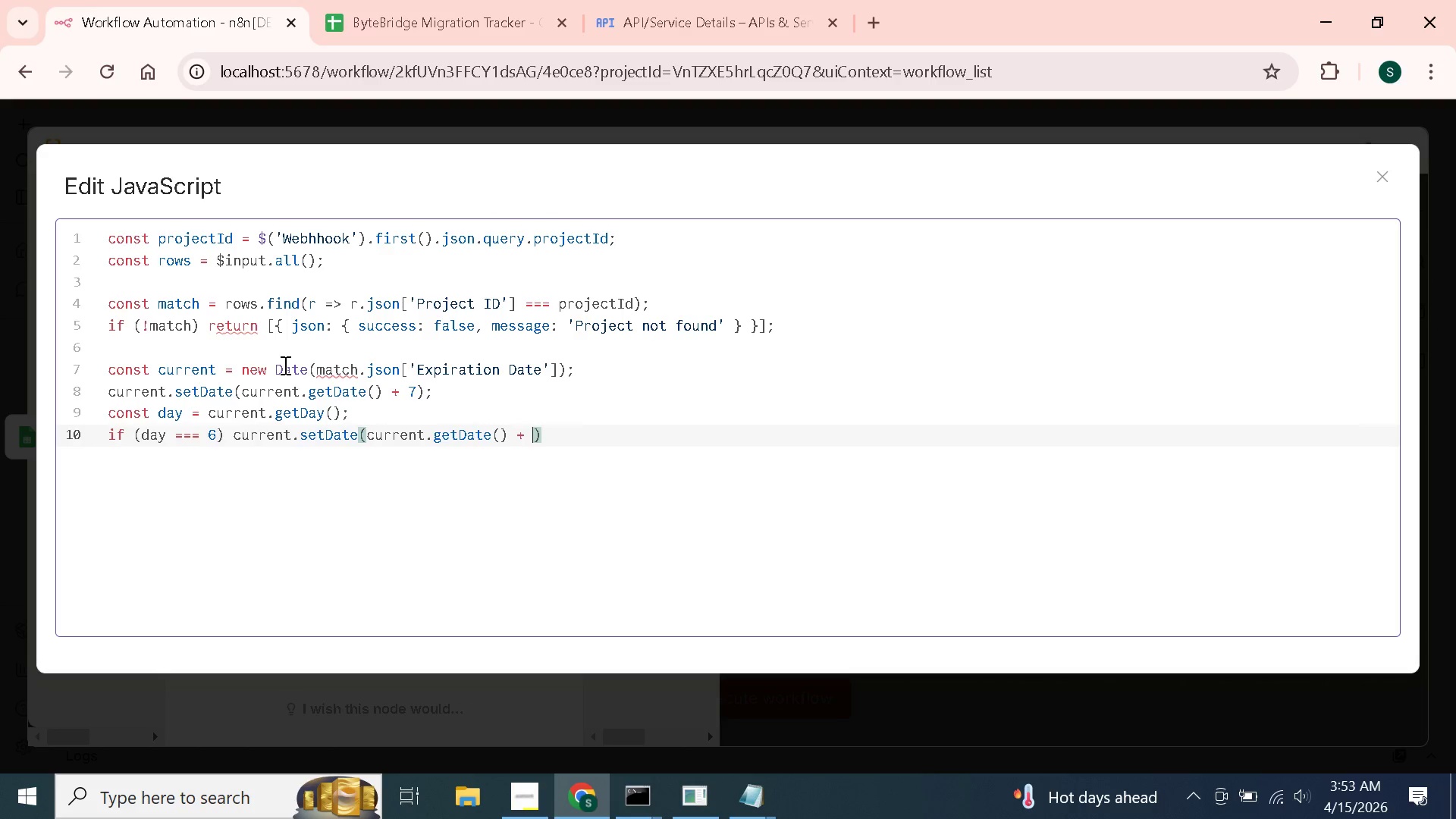 
key(2)
 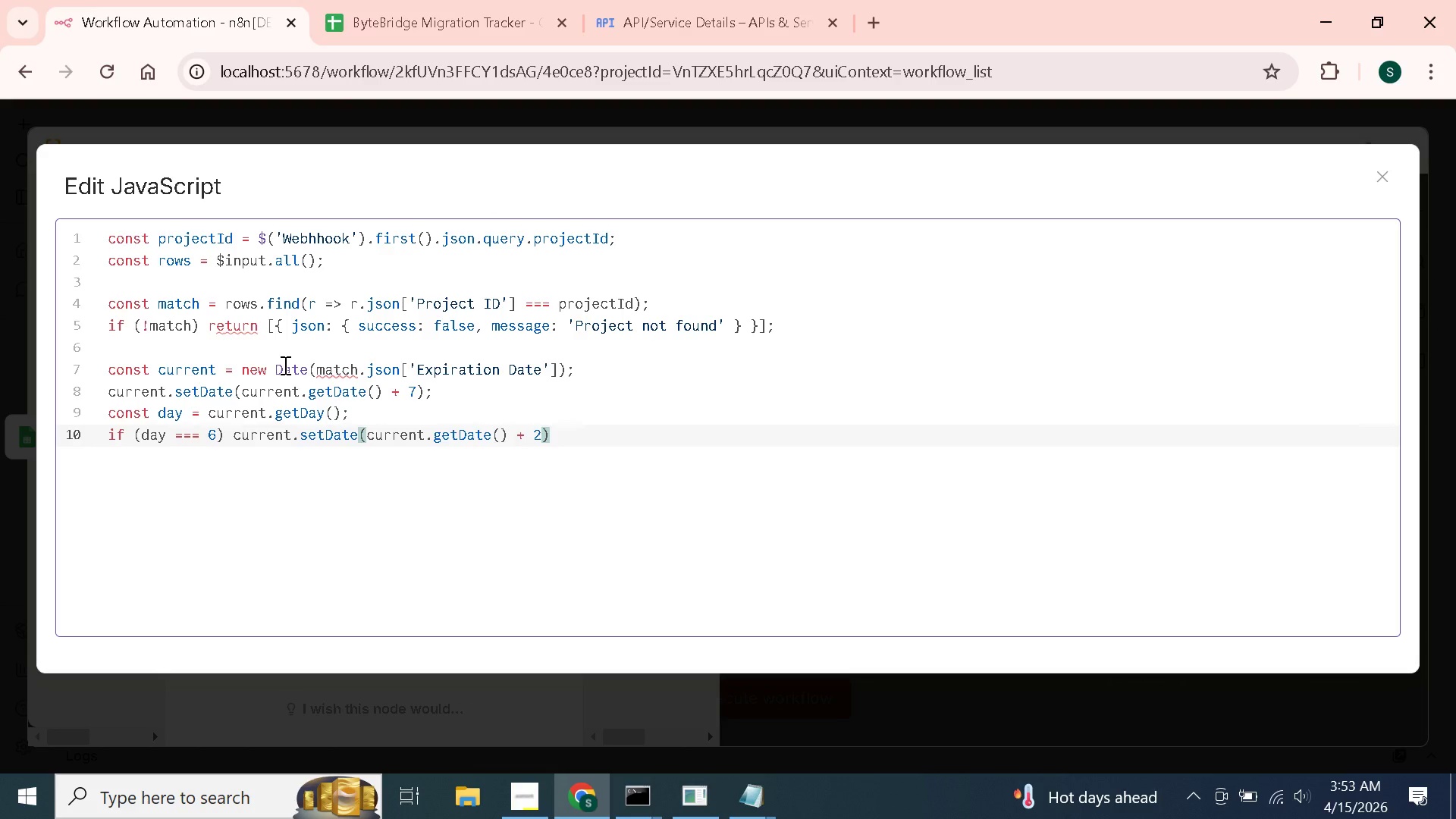 
key(ArrowRight)
 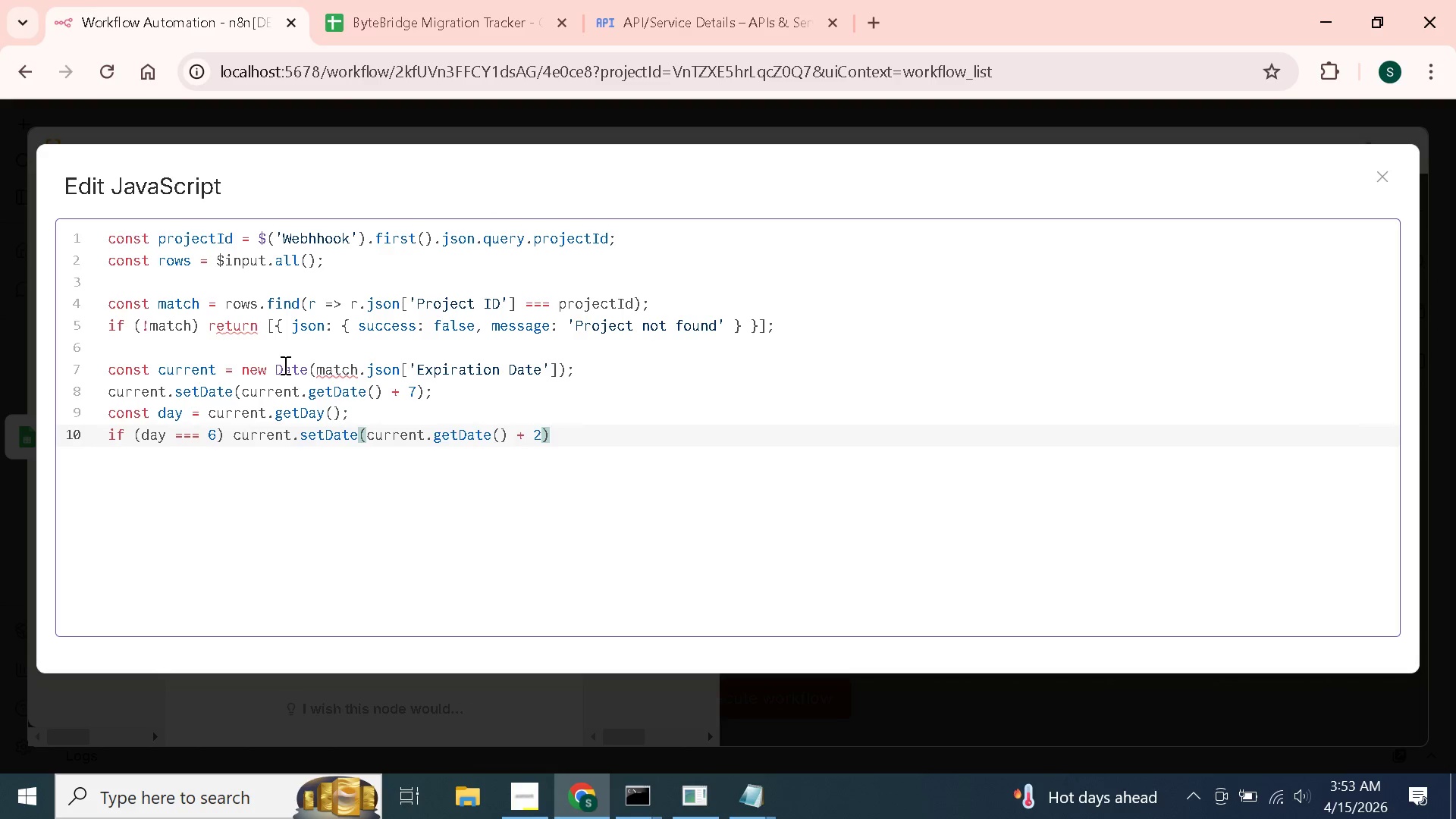 
key(Semicolon)
 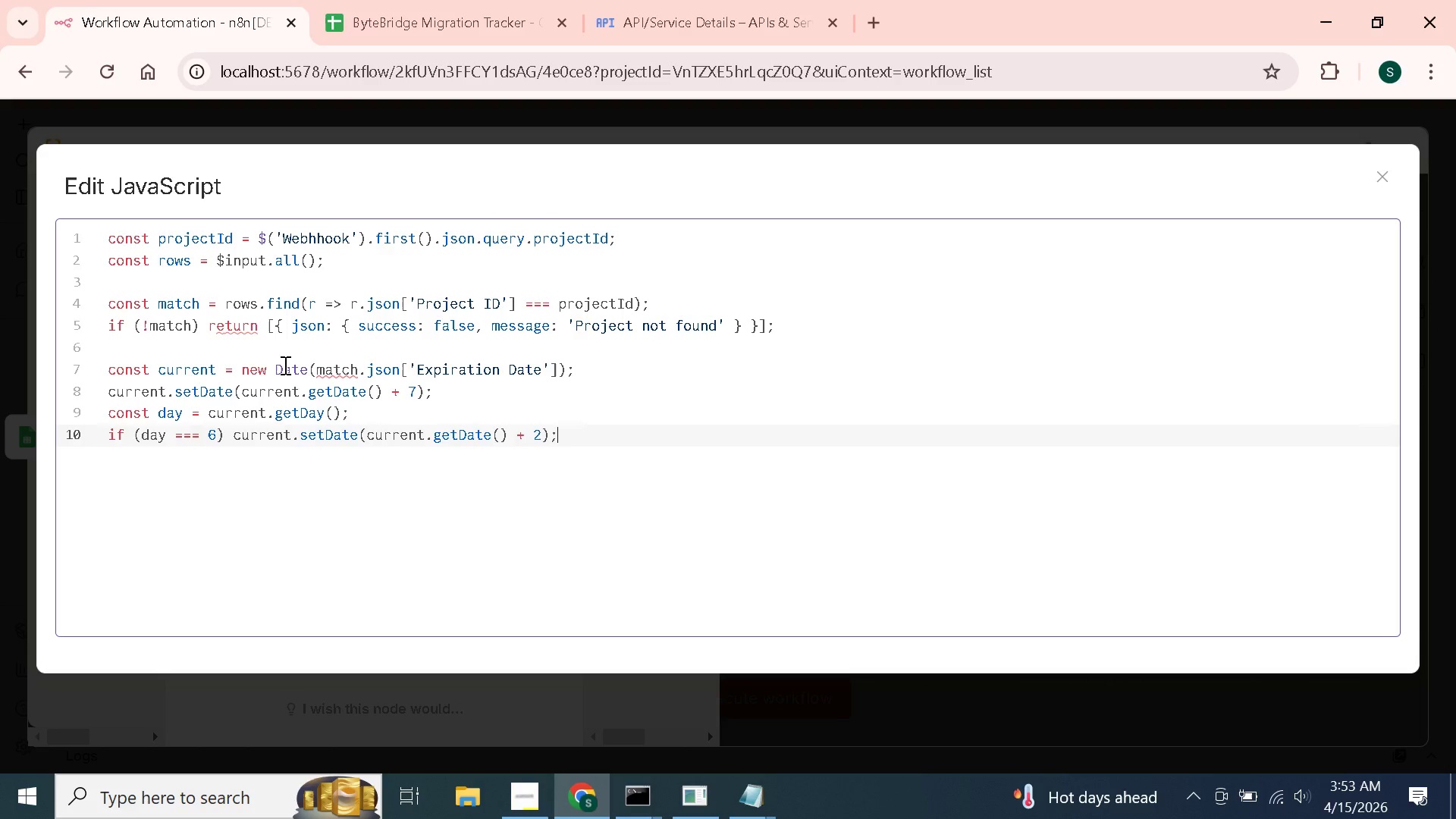 
key(Enter)
 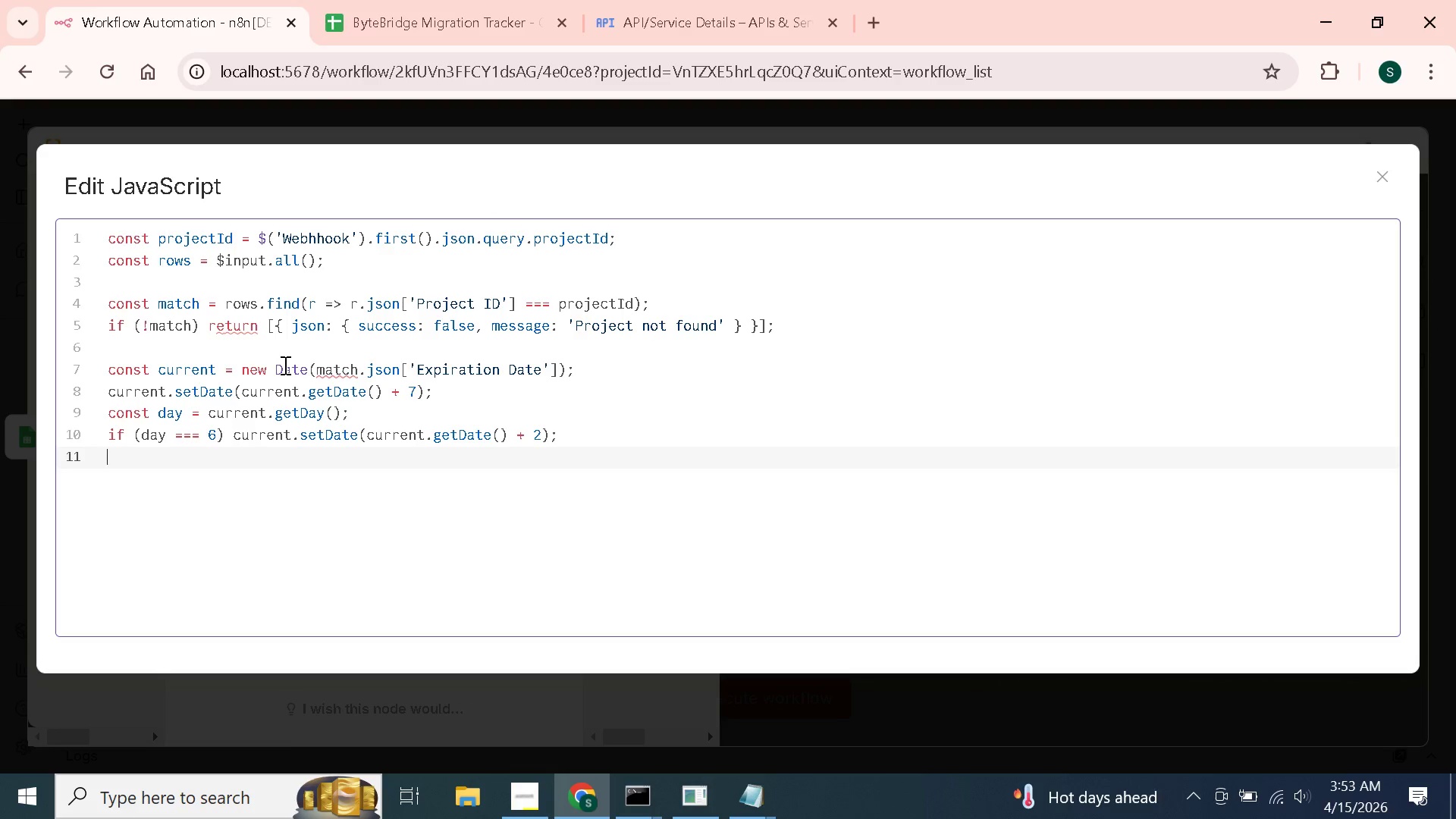 
type(if (day === 0)
 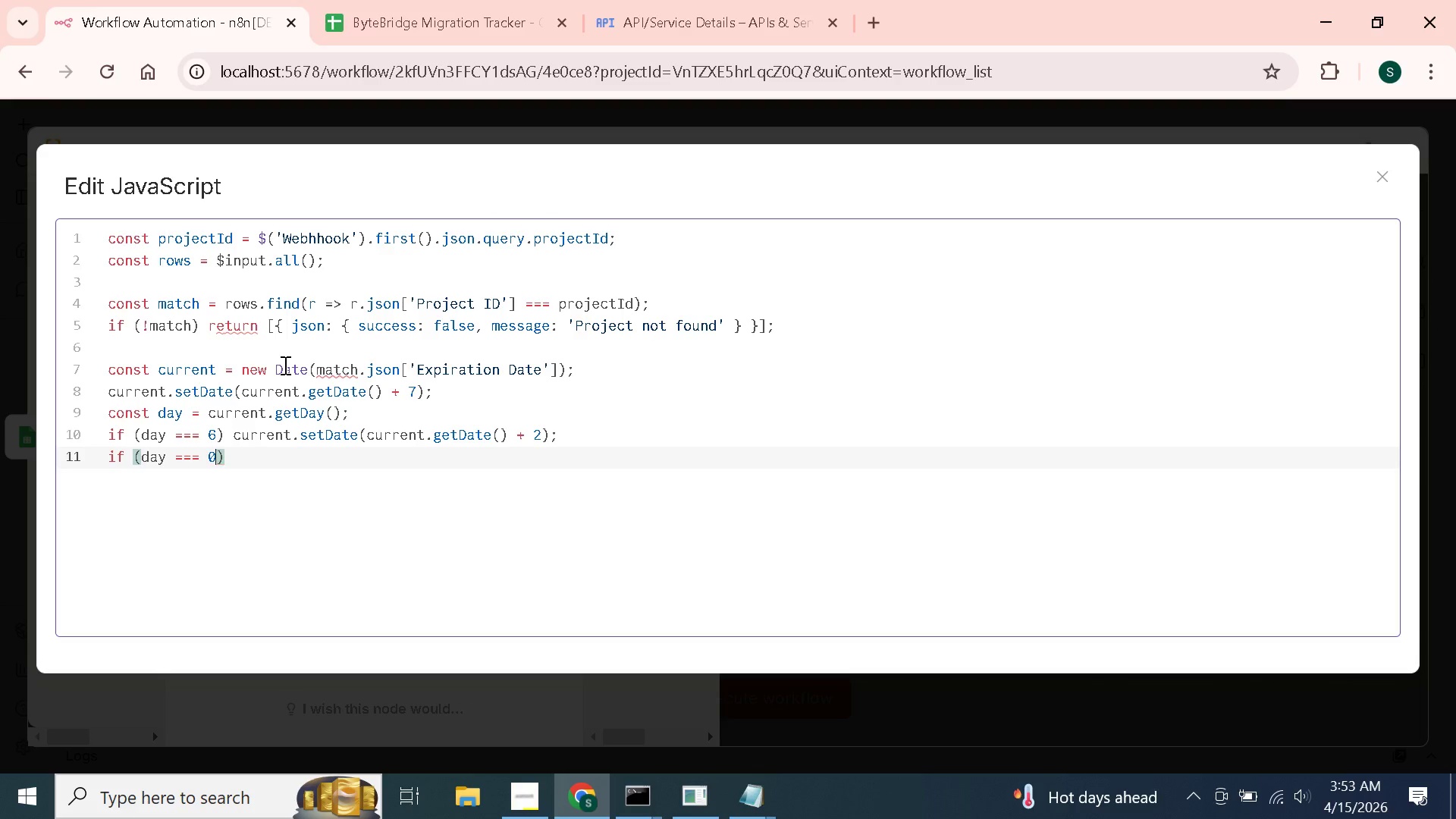 
key(ArrowRight)
 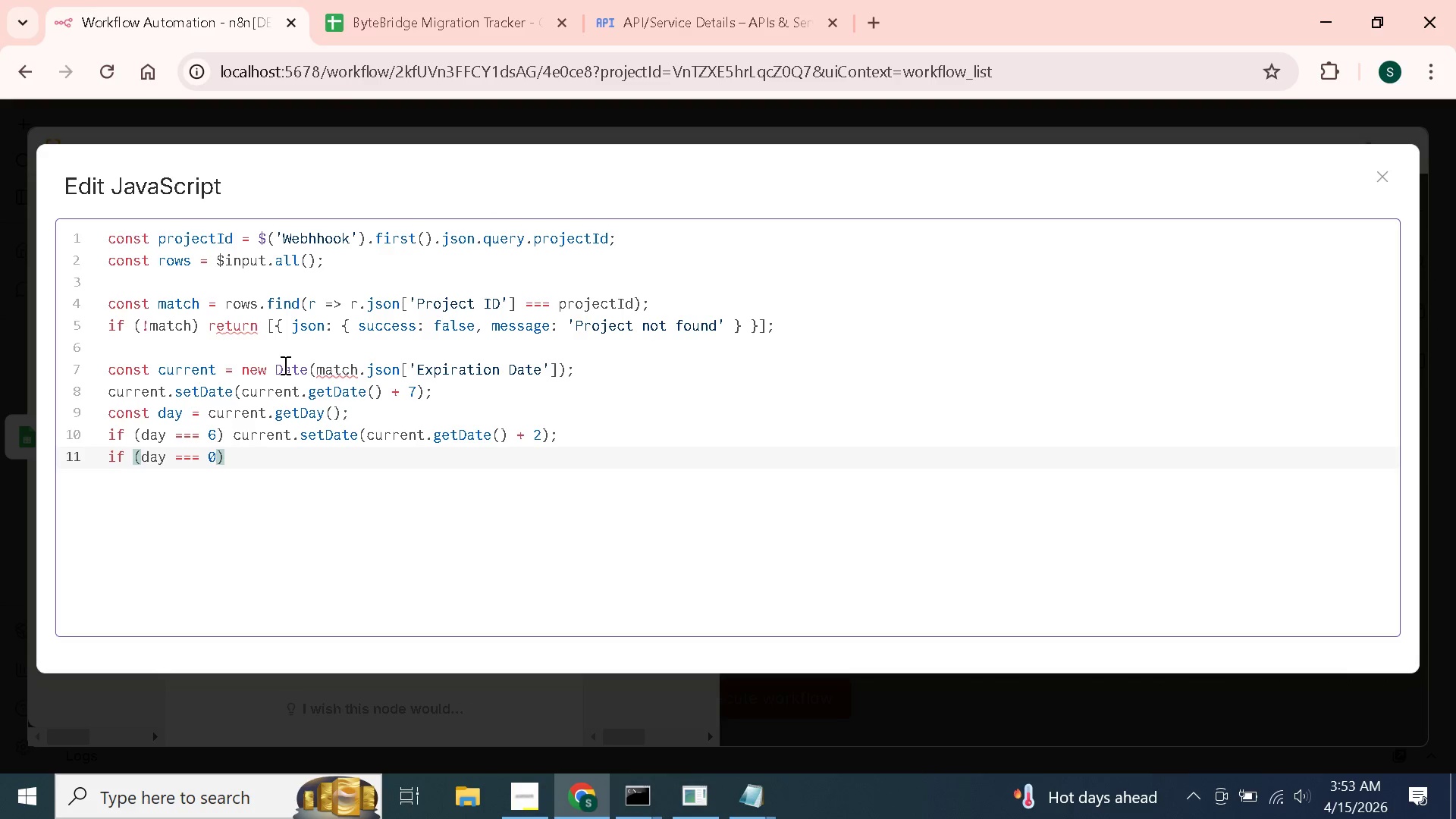 
type( current.setDate(current.e)
key(Backspace)
type(getDate()
 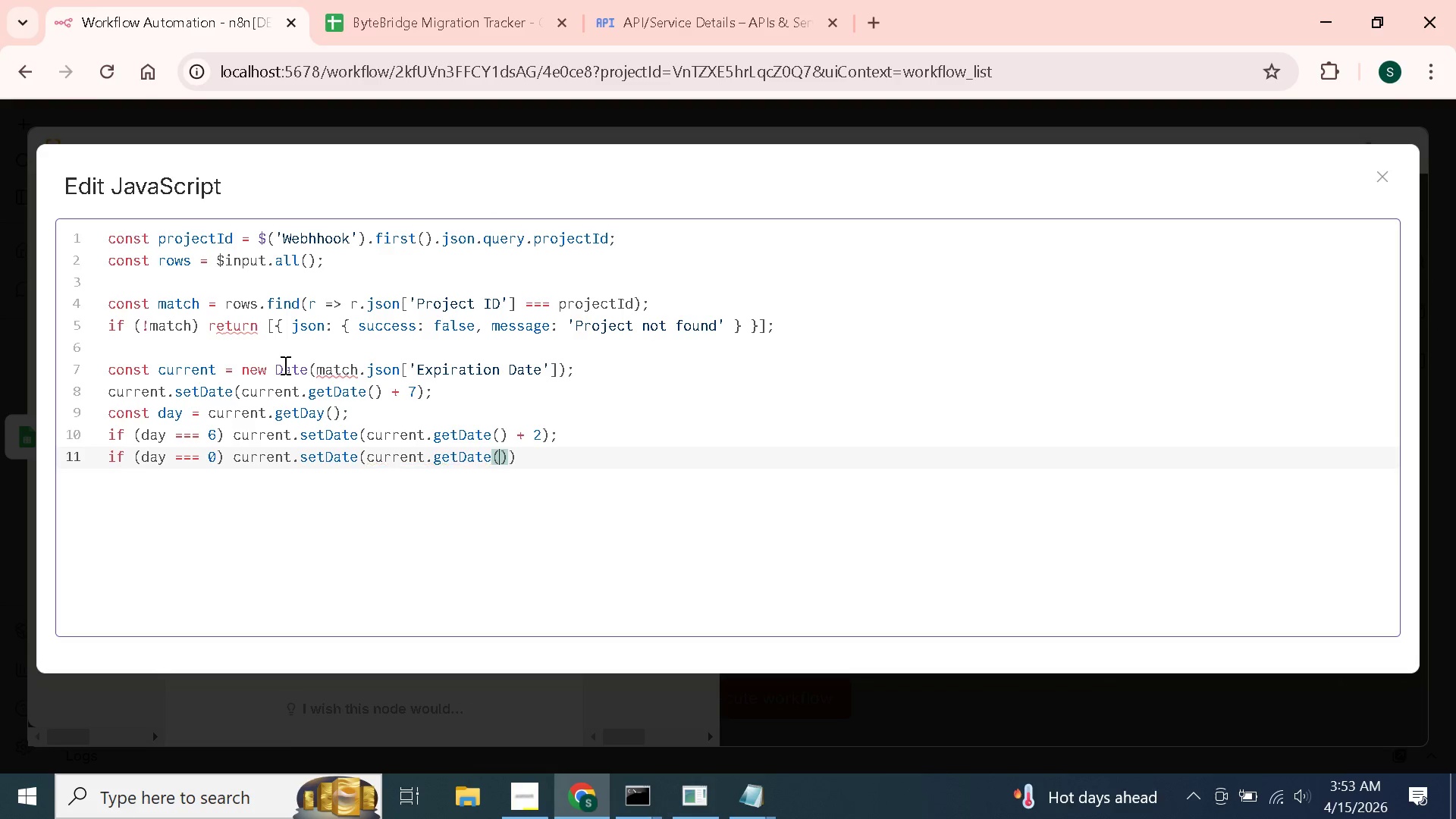 
 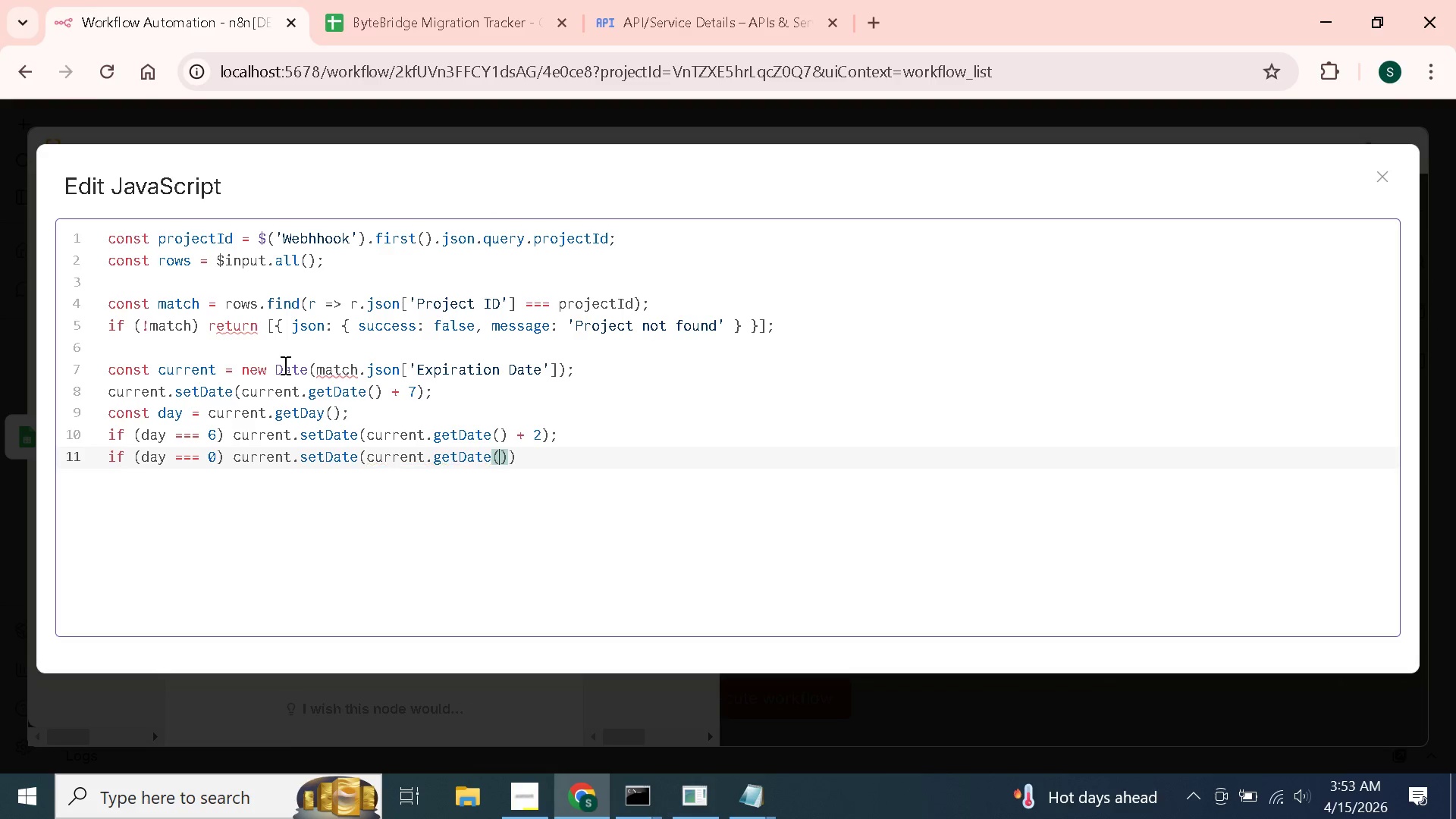 
key(ArrowRight)
 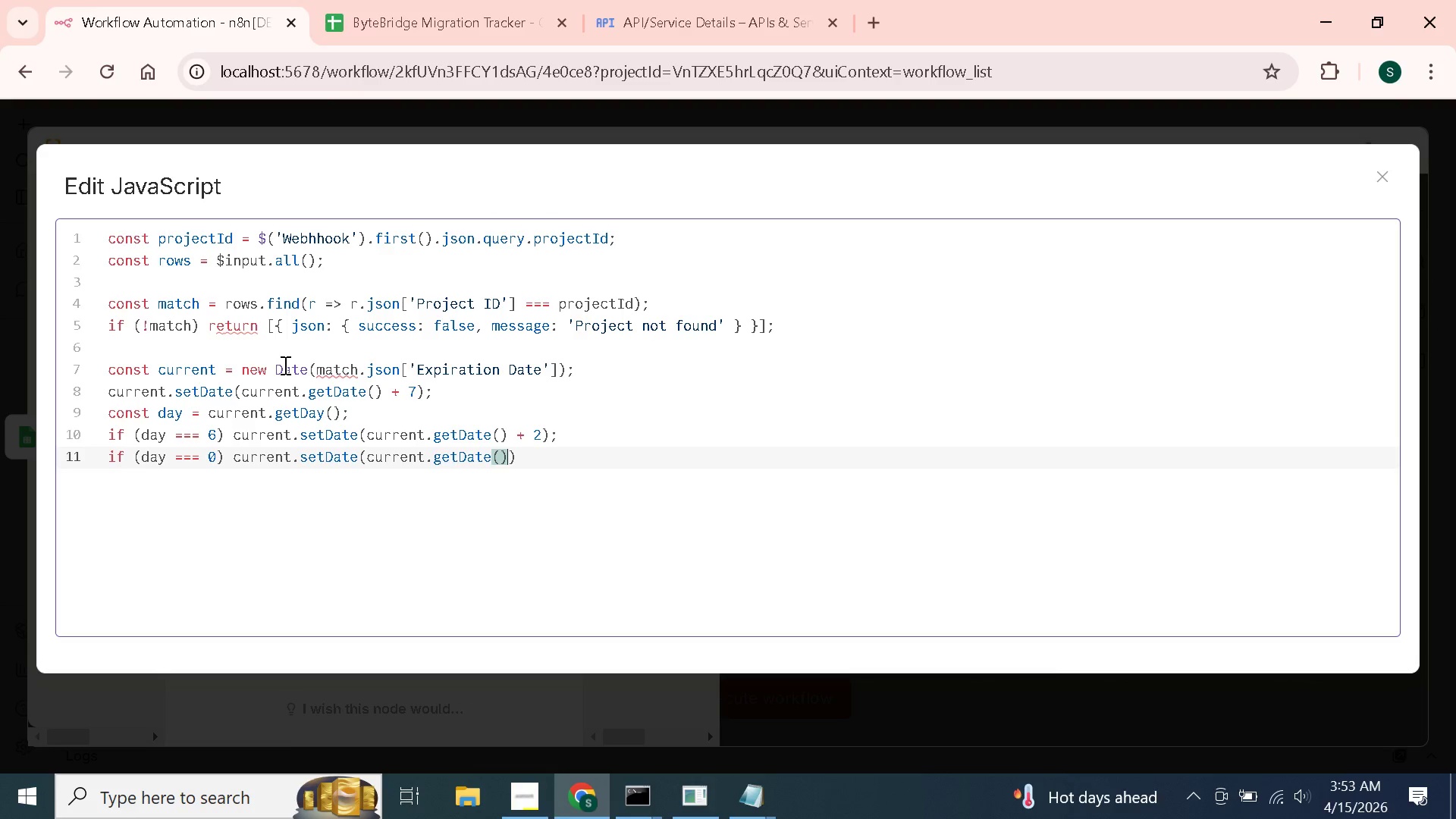 
key(Space)
 